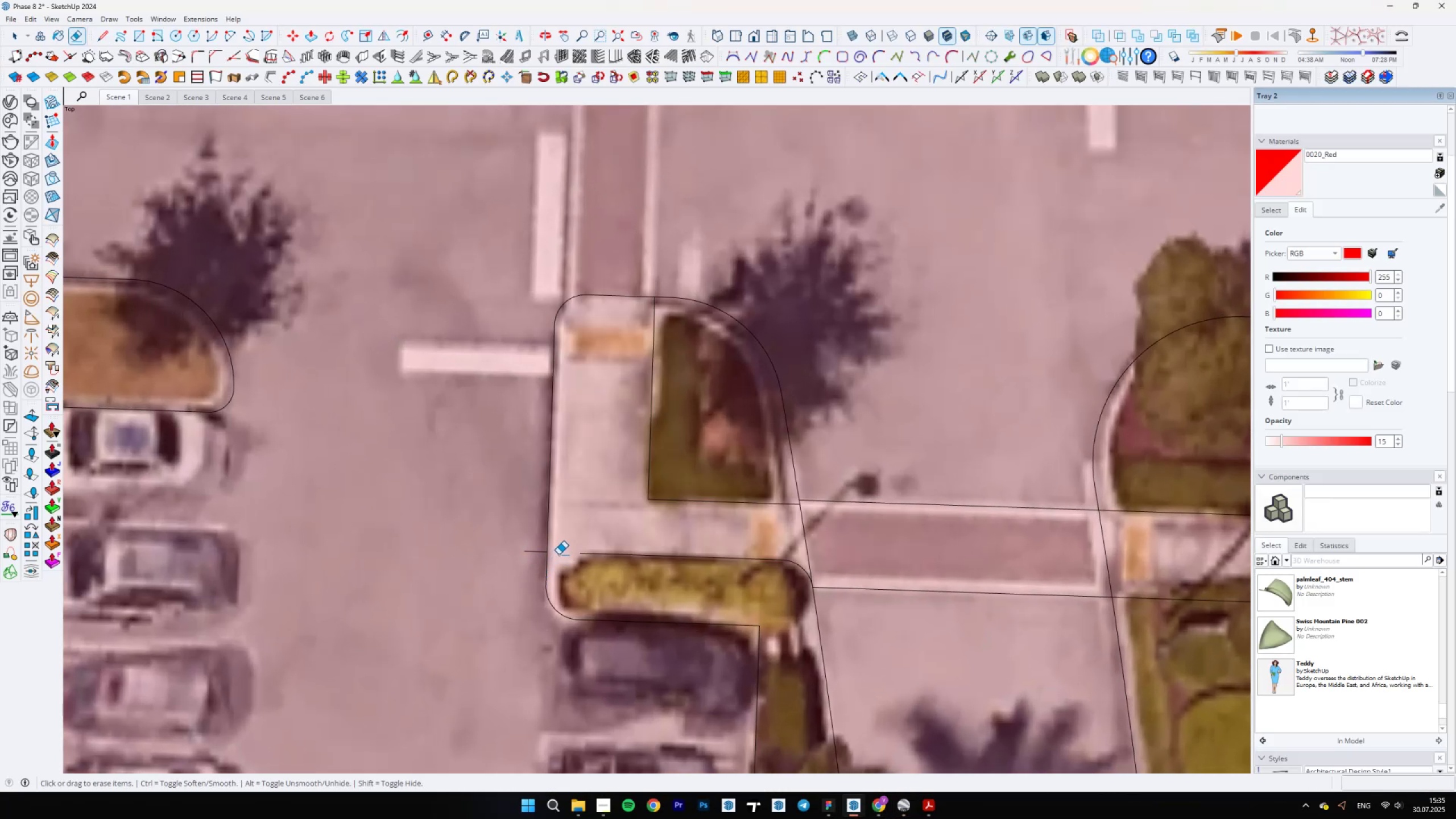 
left_click_drag(start_coordinate=[532, 555], to_coordinate=[532, 568])
 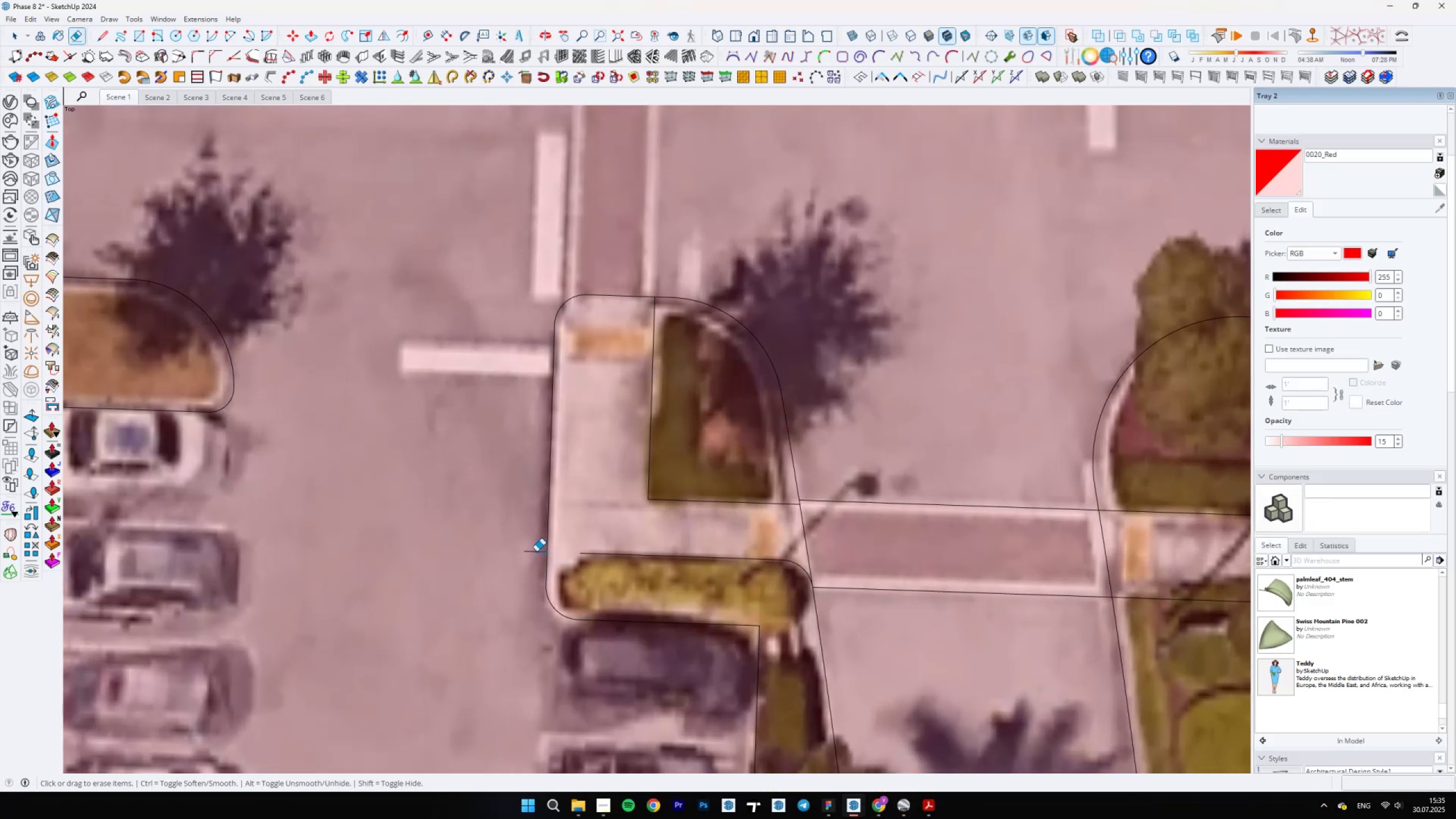 
left_click_drag(start_coordinate=[515, 540], to_coordinate=[524, 574])
 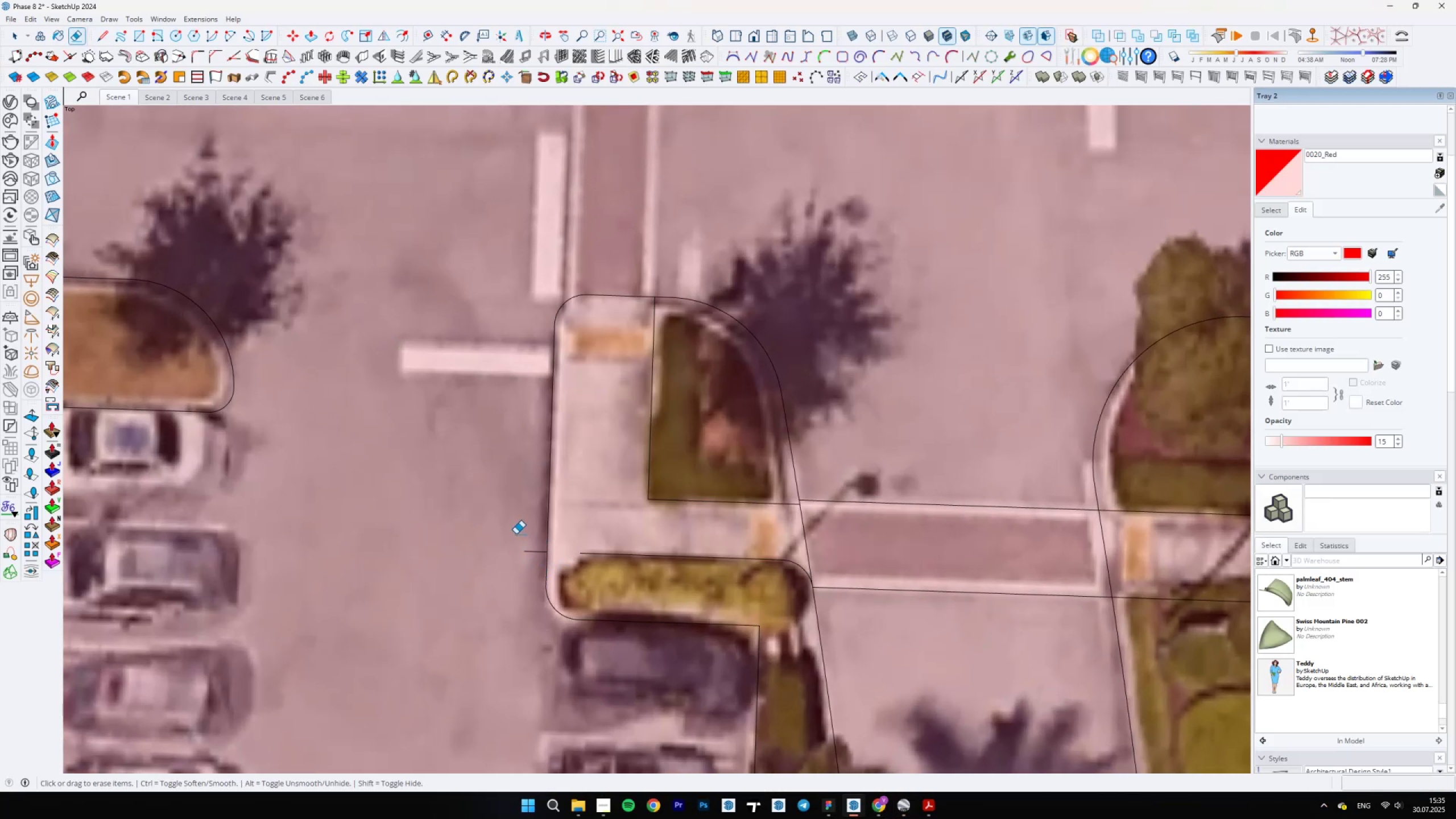 
left_click_drag(start_coordinate=[643, 551], to_coordinate=[638, 589])
 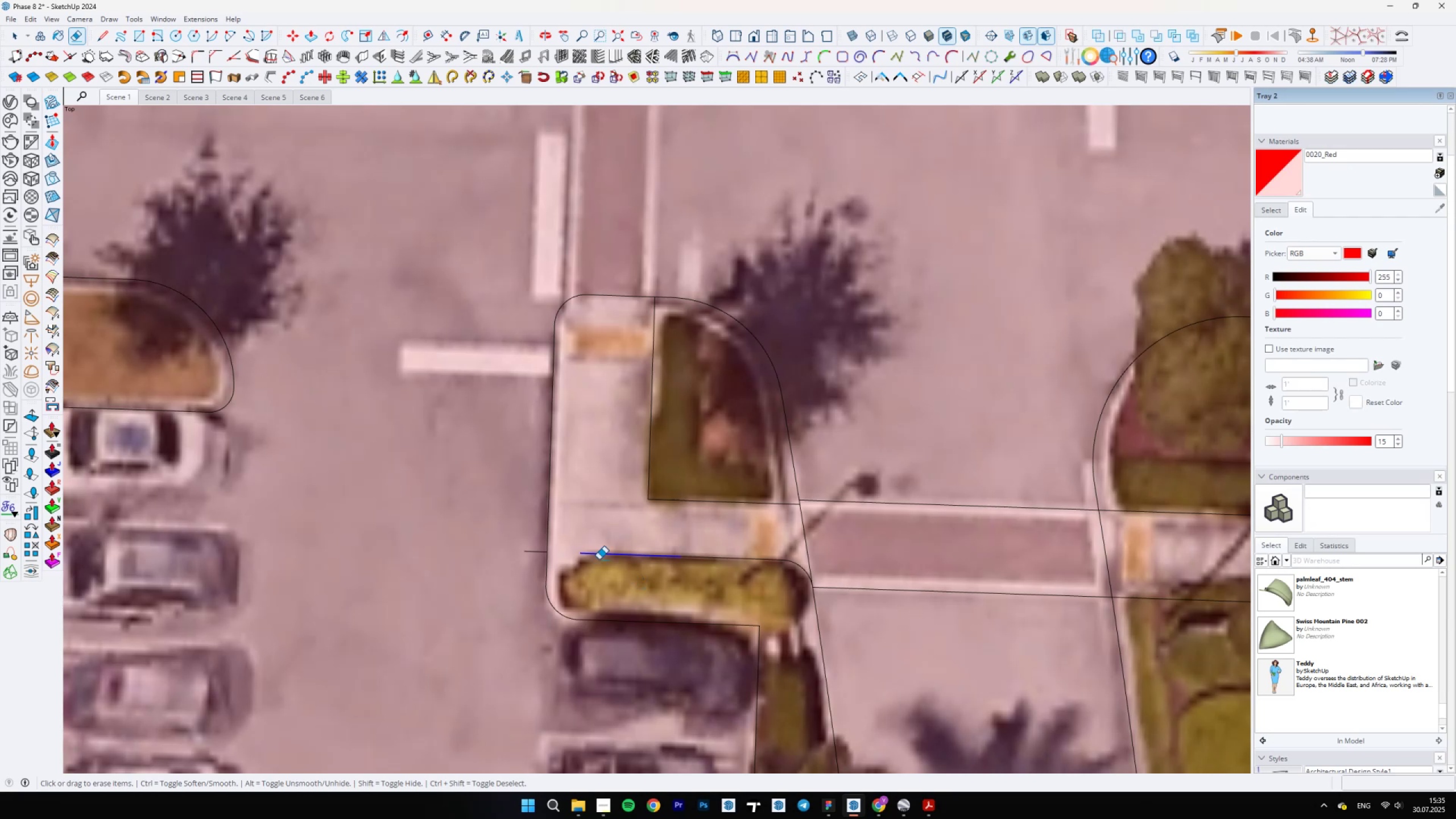 
left_click_drag(start_coordinate=[547, 544], to_coordinate=[535, 561])
 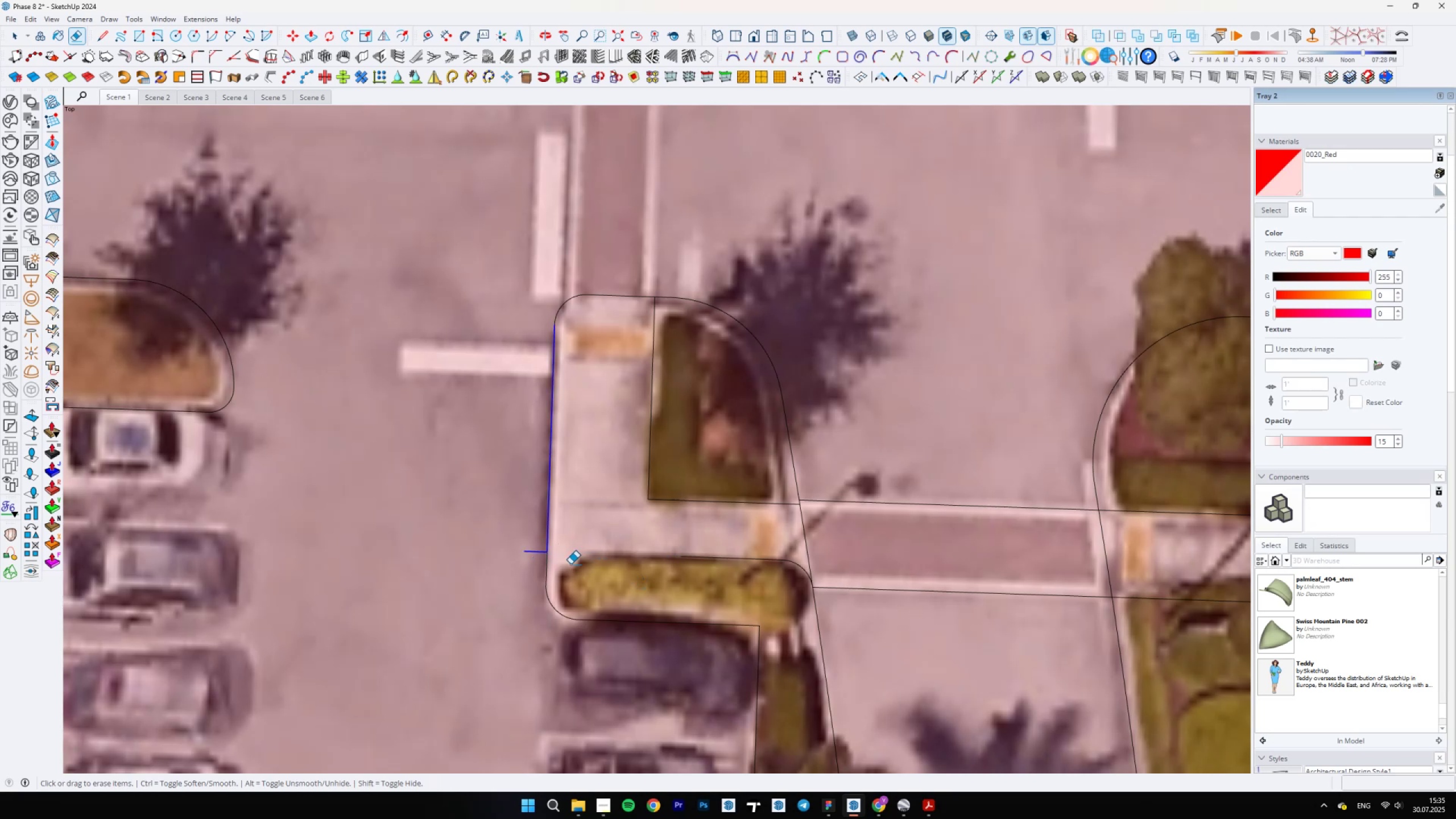 
key(Control+Z)
 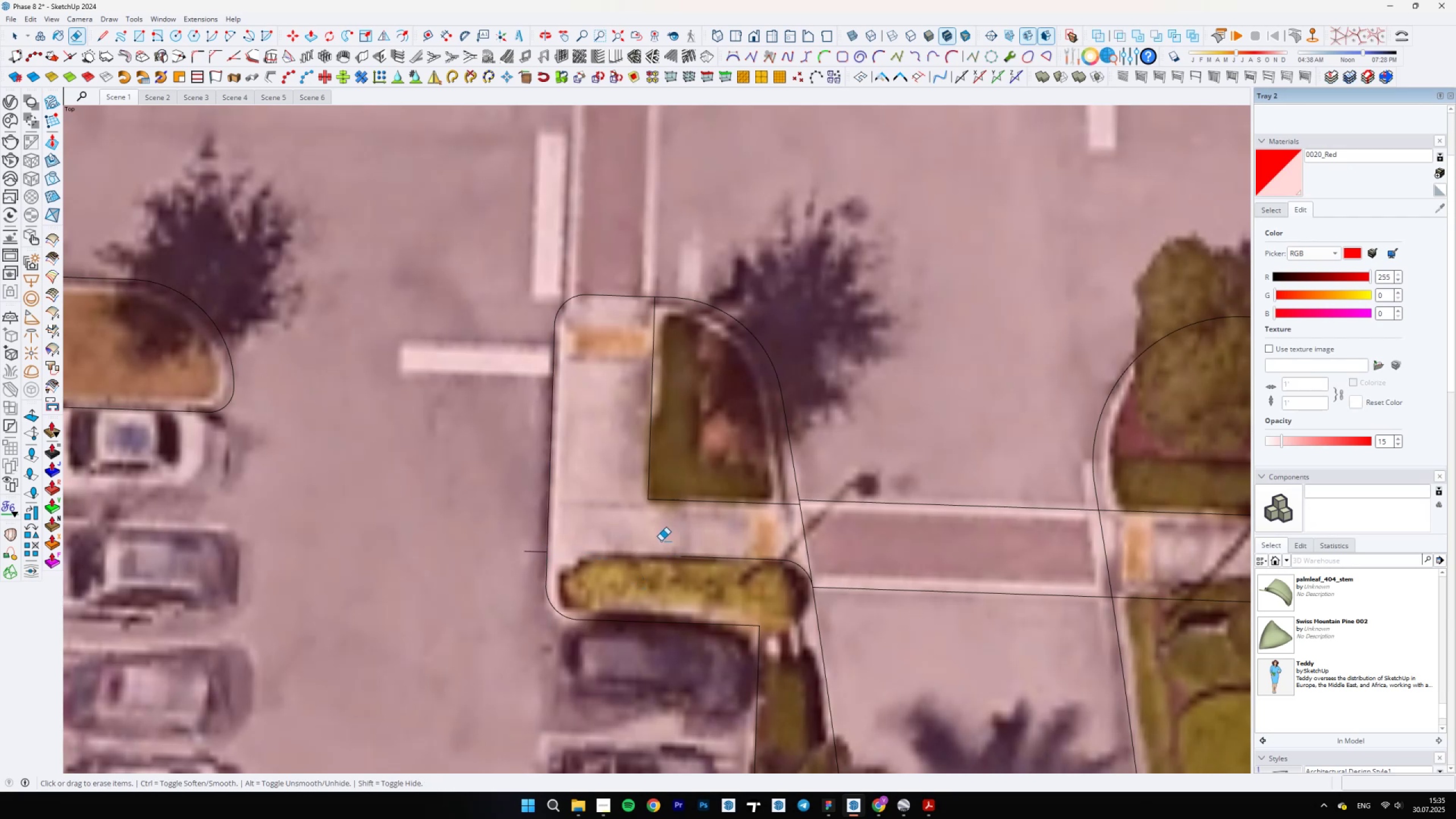 
left_click_drag(start_coordinate=[532, 547], to_coordinate=[527, 571])
 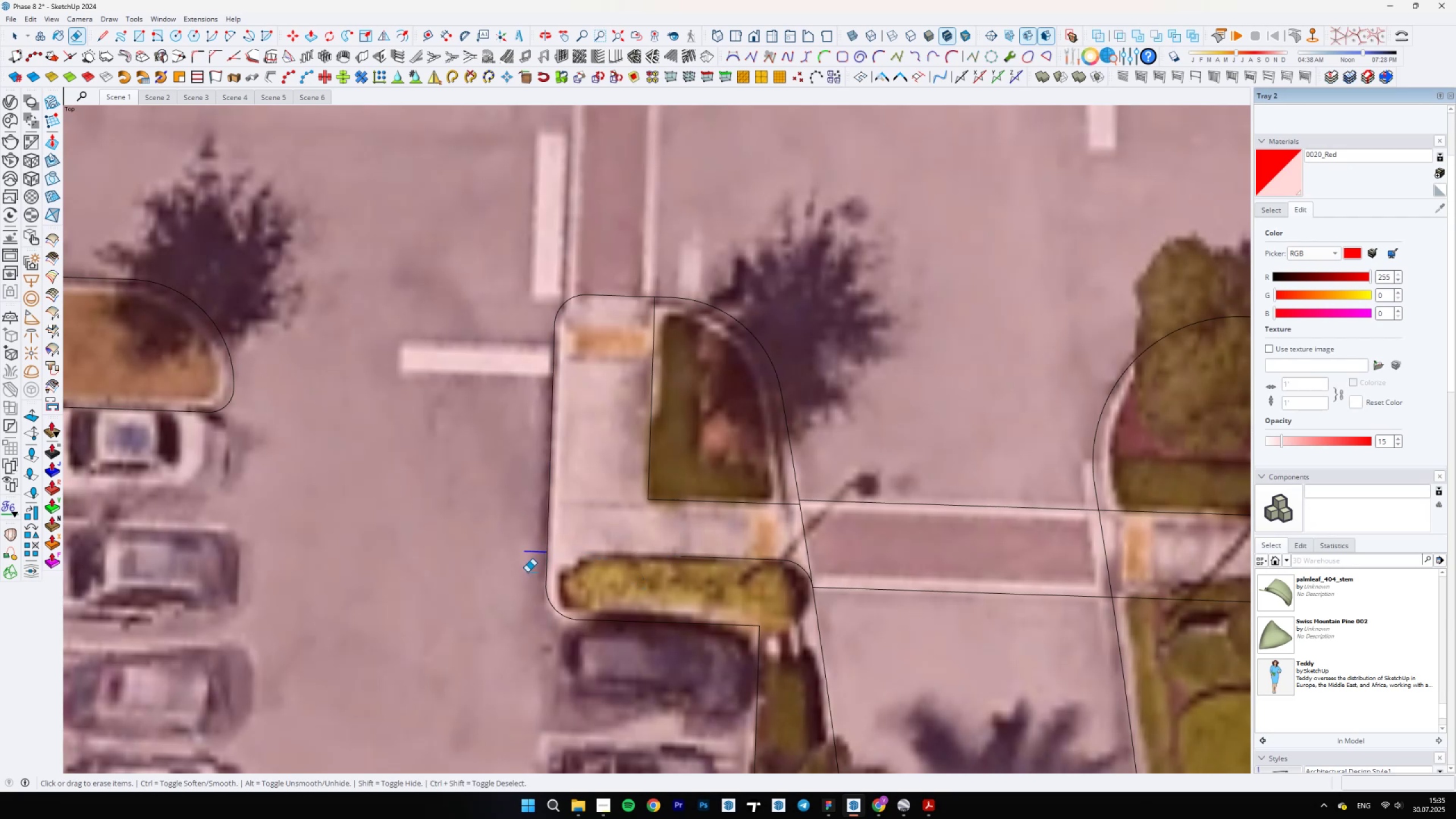 
left_click_drag(start_coordinate=[701, 544], to_coordinate=[704, 576])
 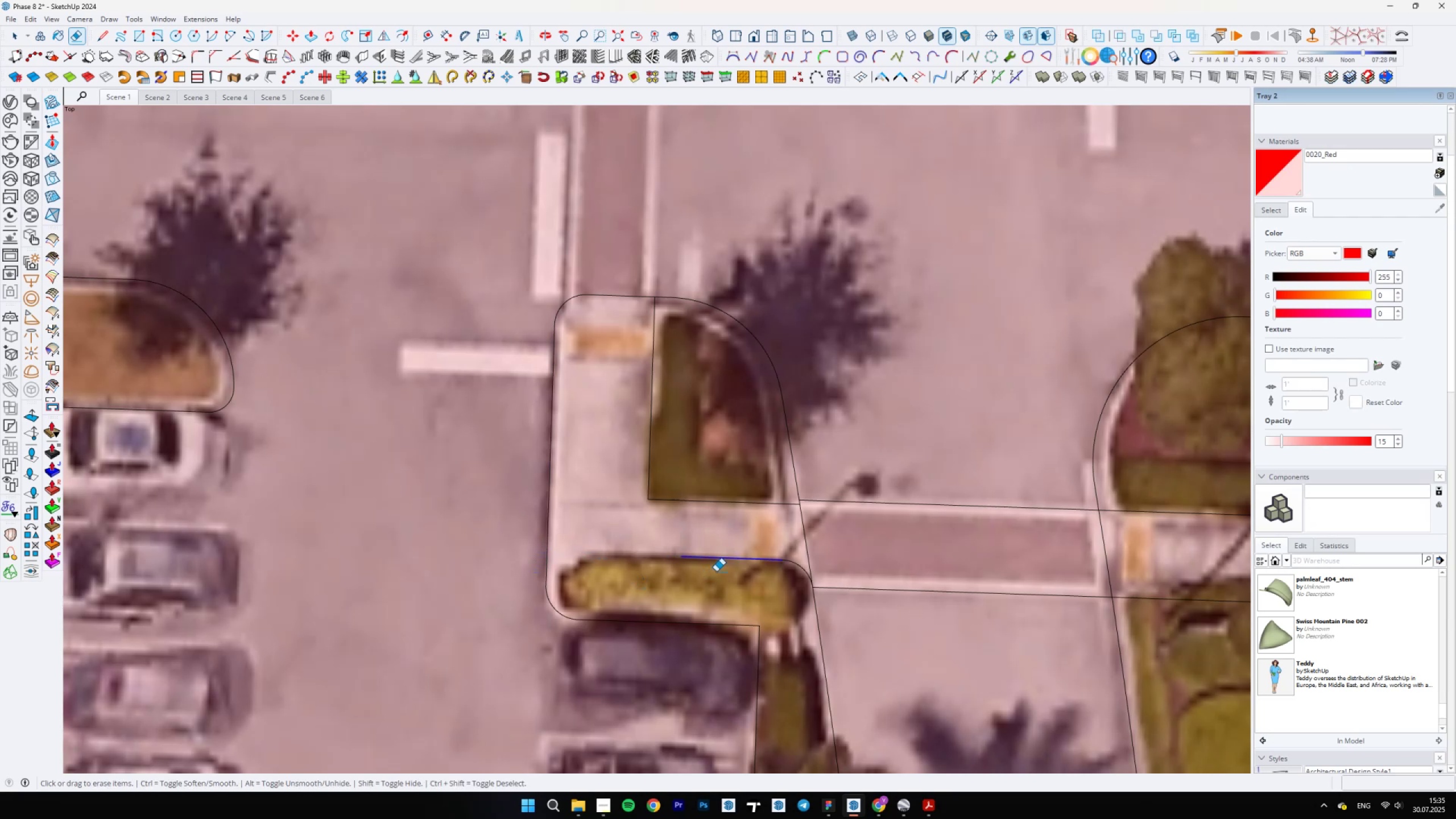 
left_click_drag(start_coordinate=[785, 560], to_coordinate=[799, 574])
 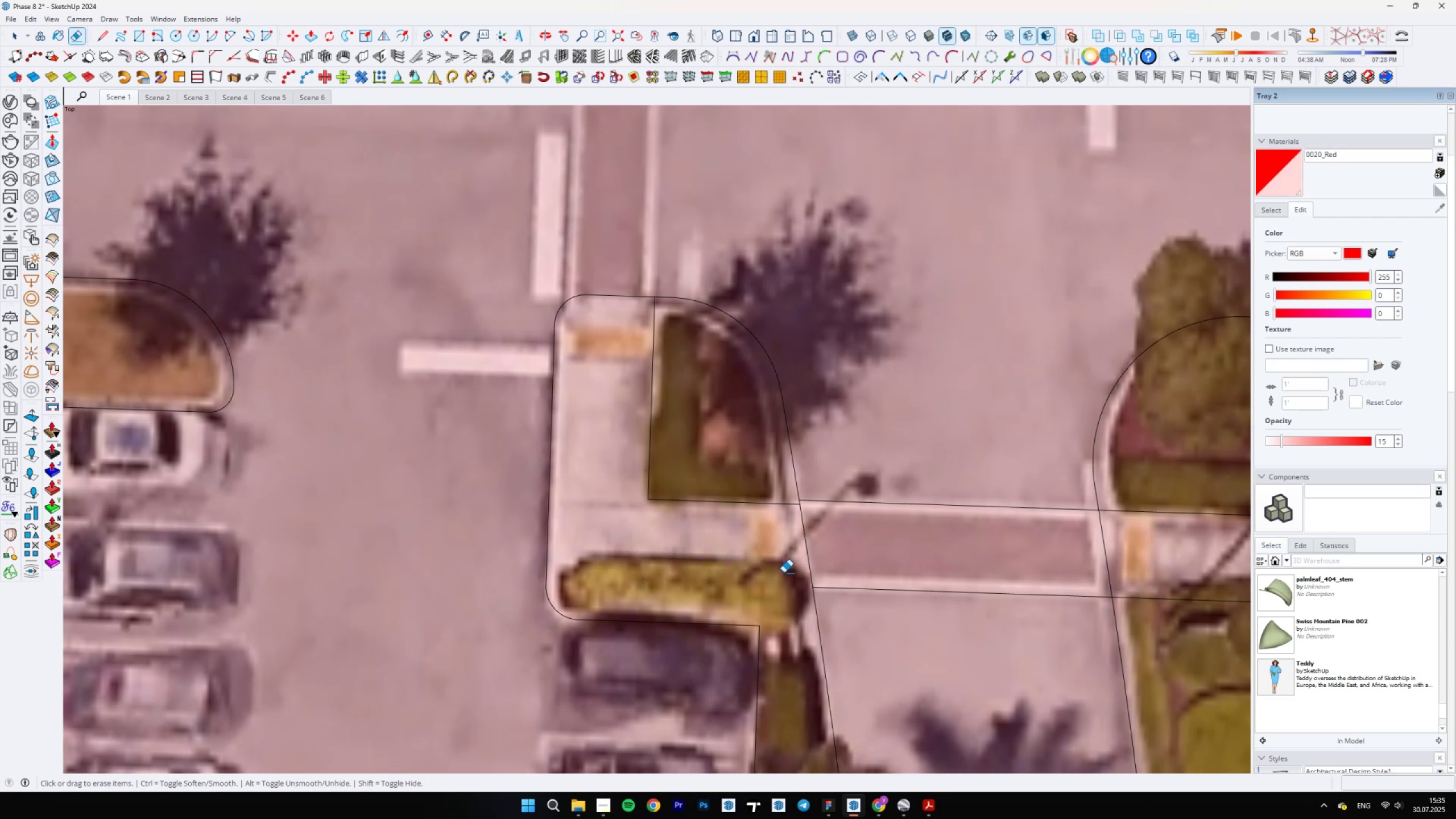 
scroll: coordinate [777, 569], scroll_direction: up, amount: 2.0
 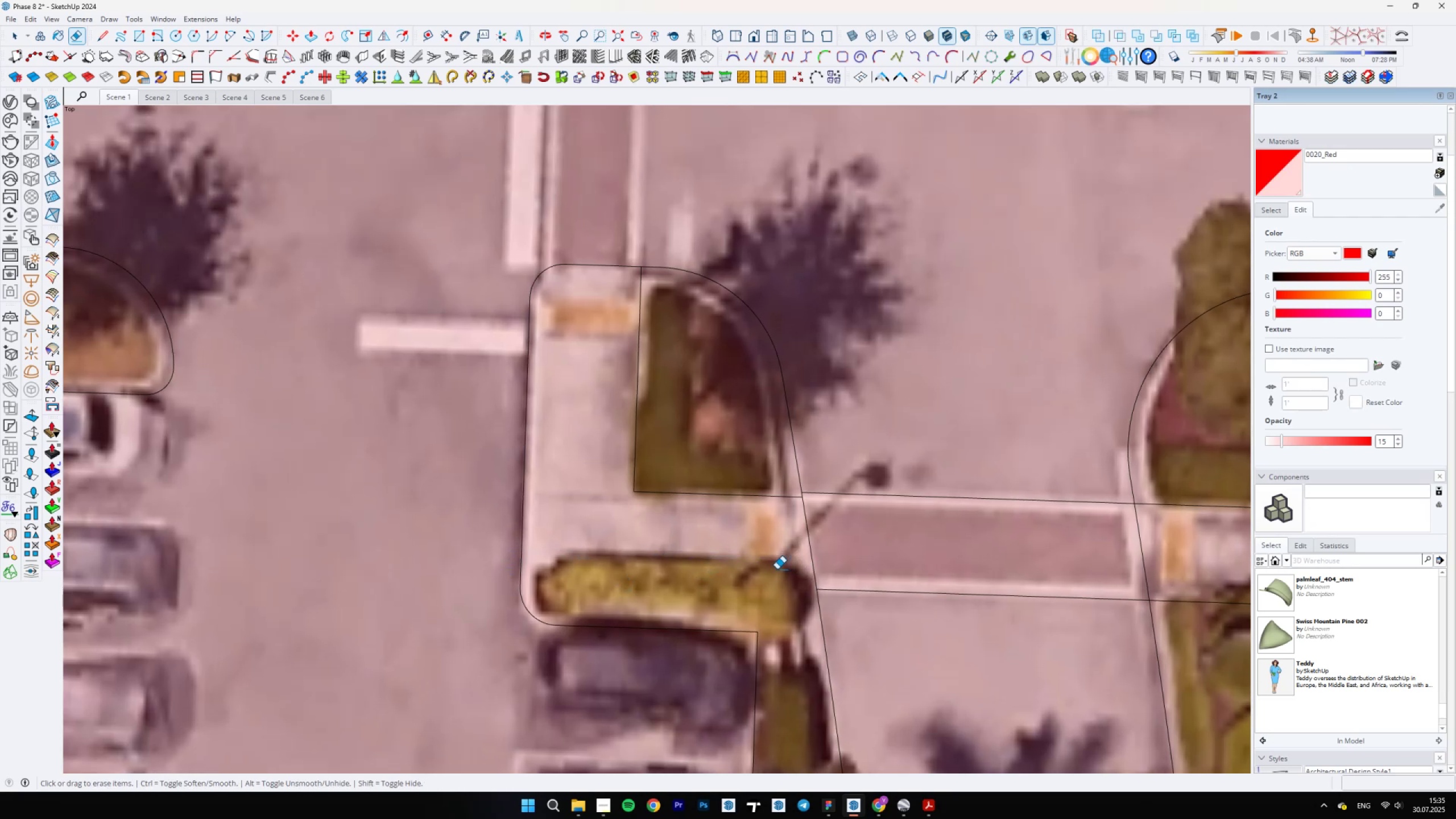 
key(L)
 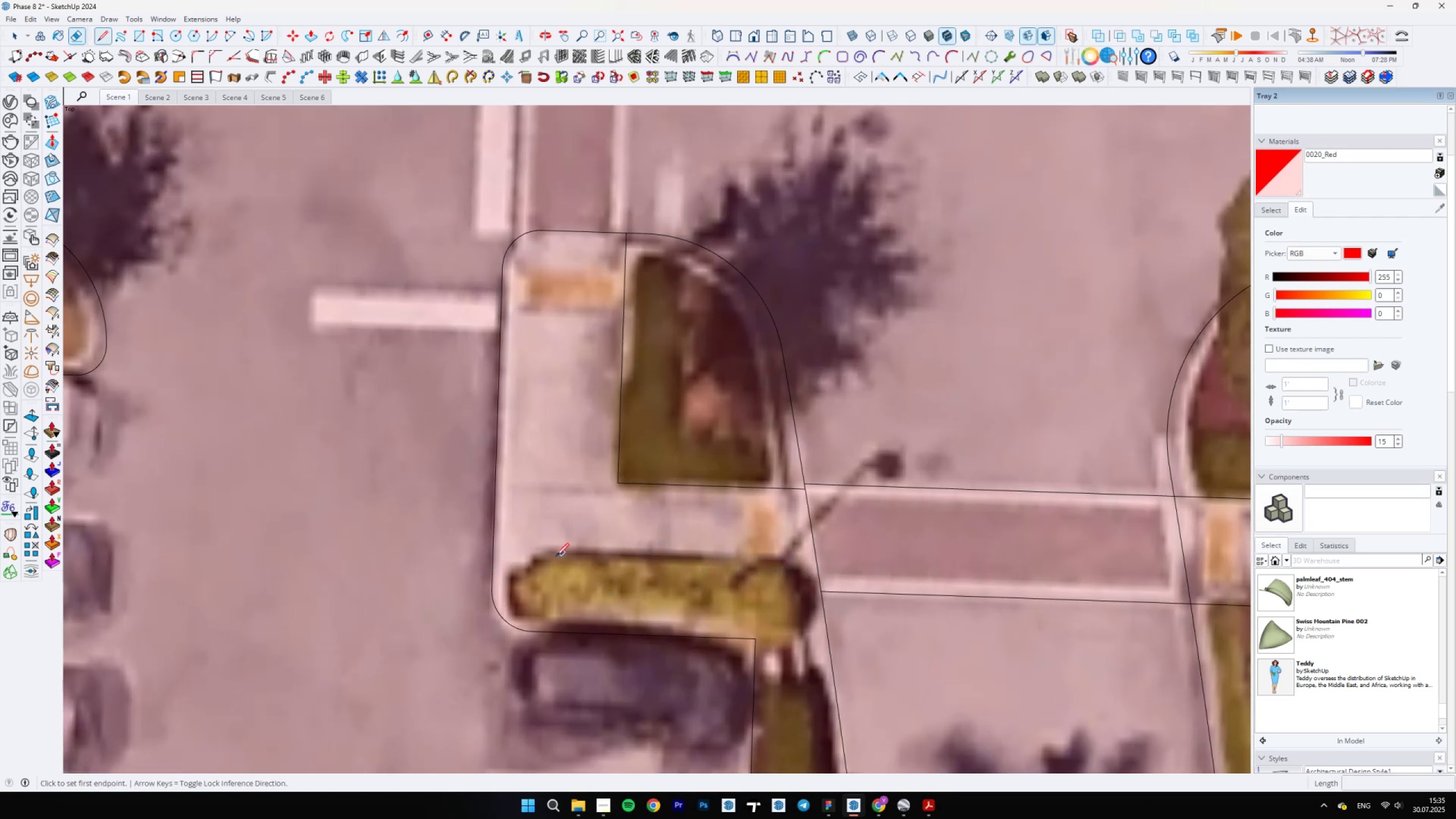 
scroll: coordinate [502, 562], scroll_direction: up, amount: 2.0
 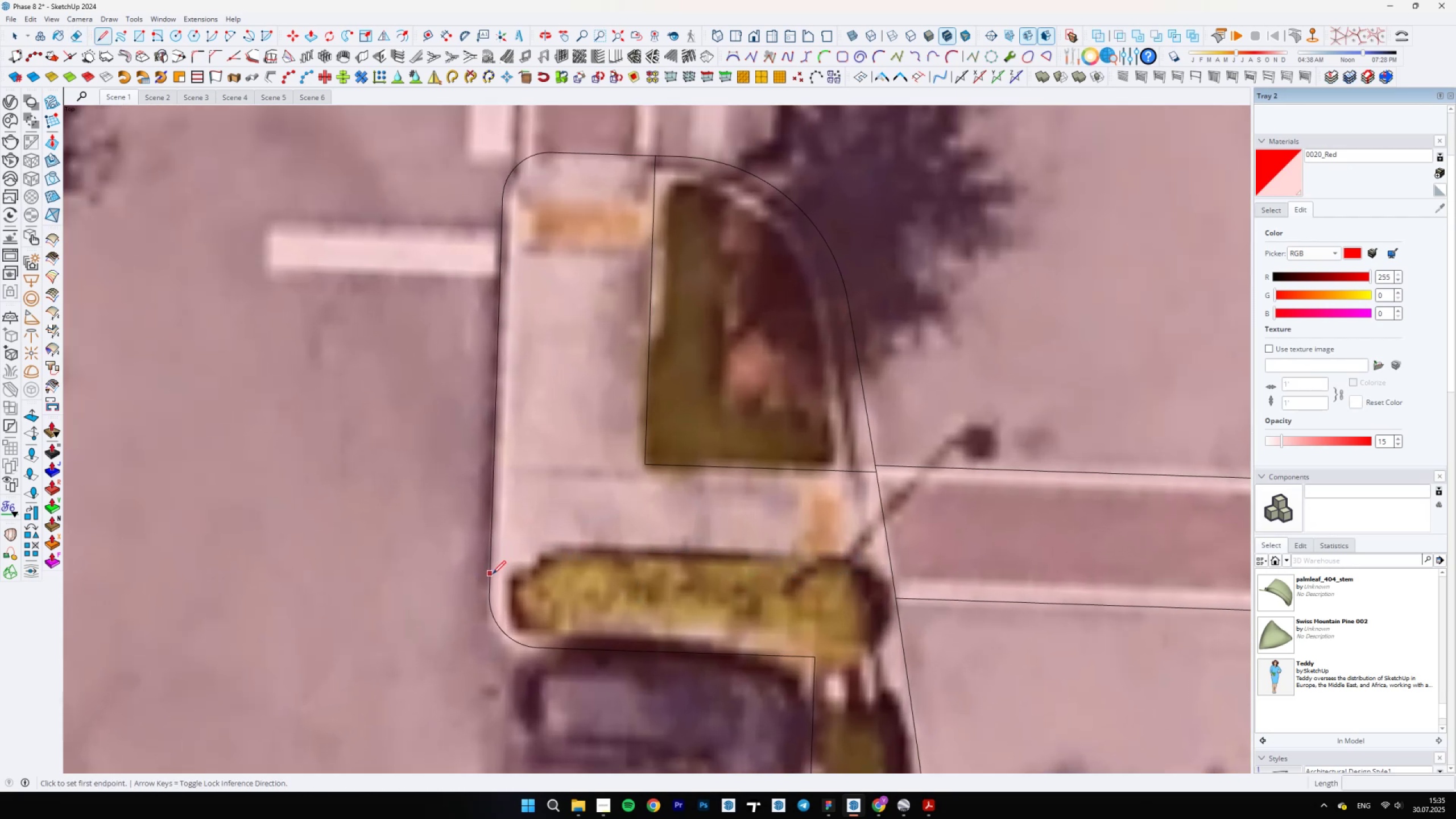 
left_click([493, 574])
 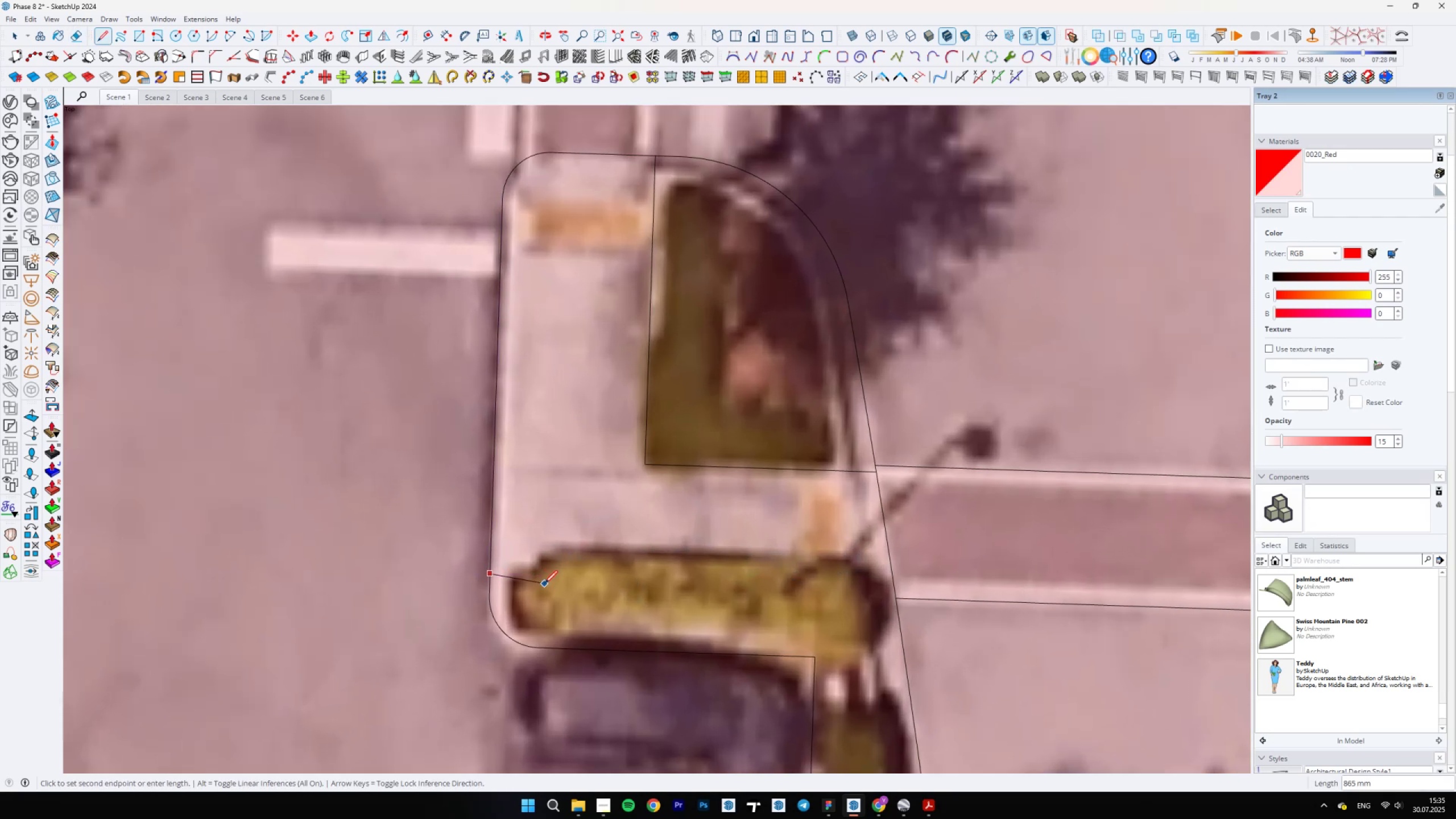 
key(Shift+ShiftLeft)
 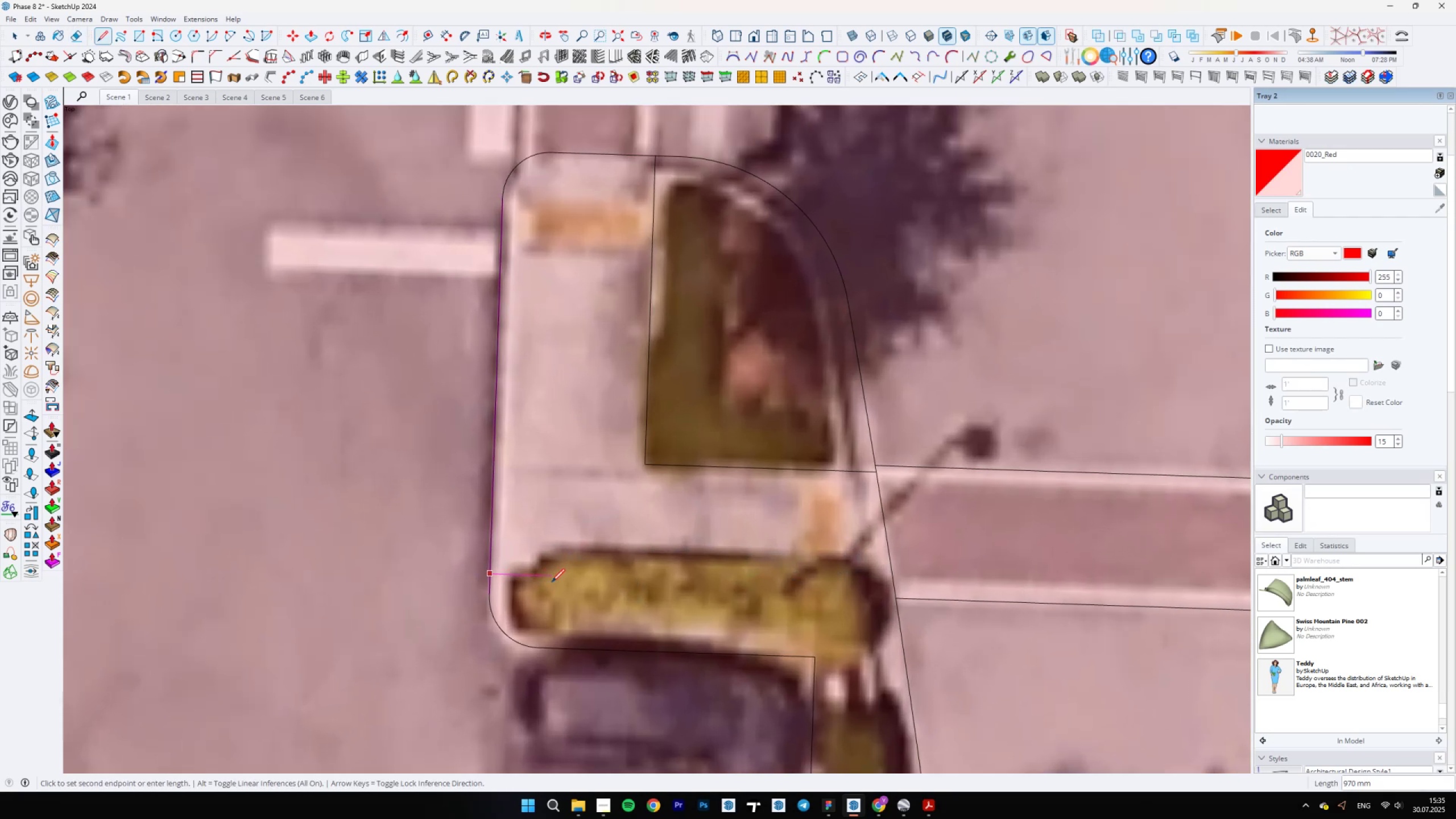 
left_click([929, 588])
 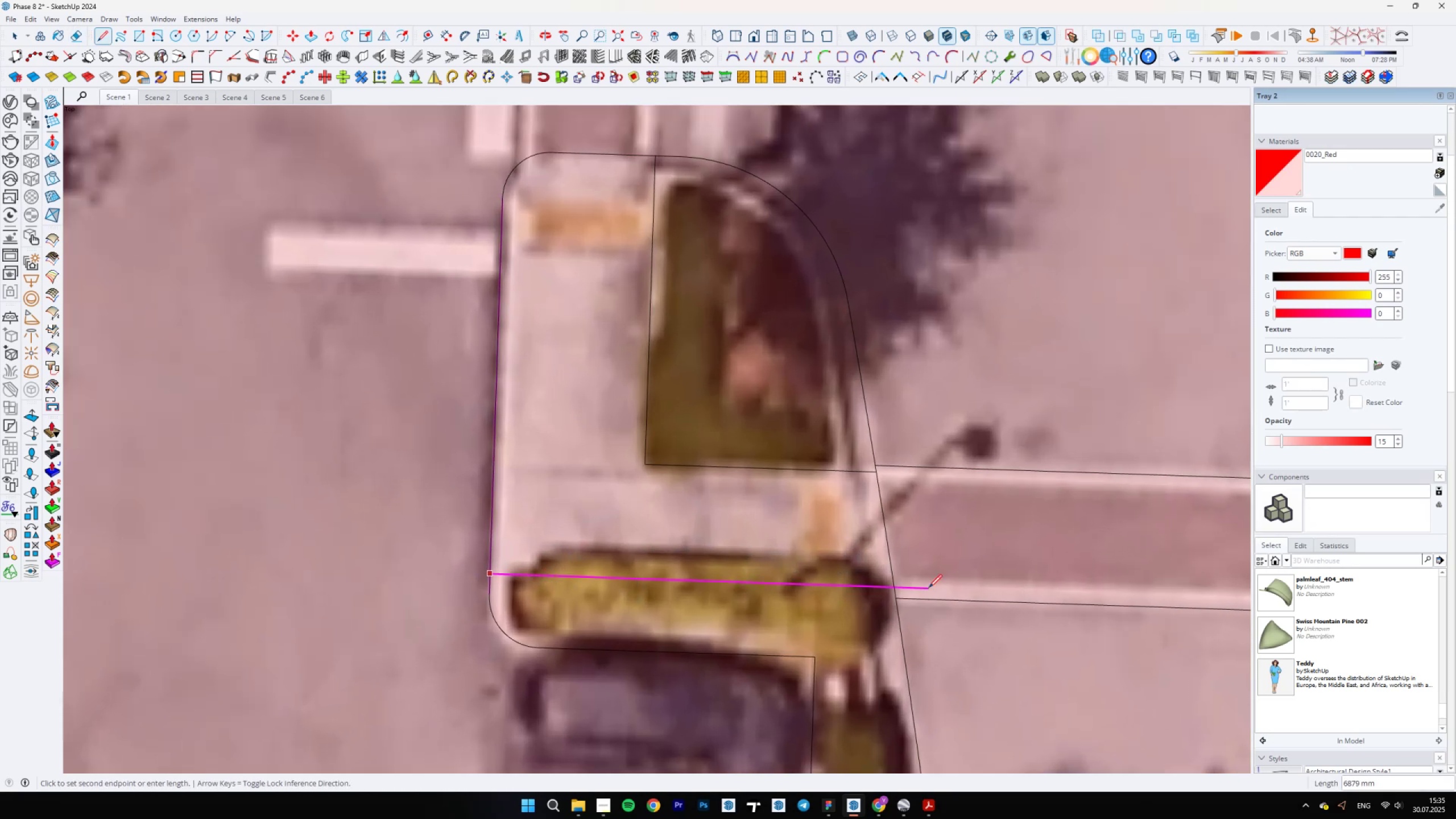 
type(Ee )
 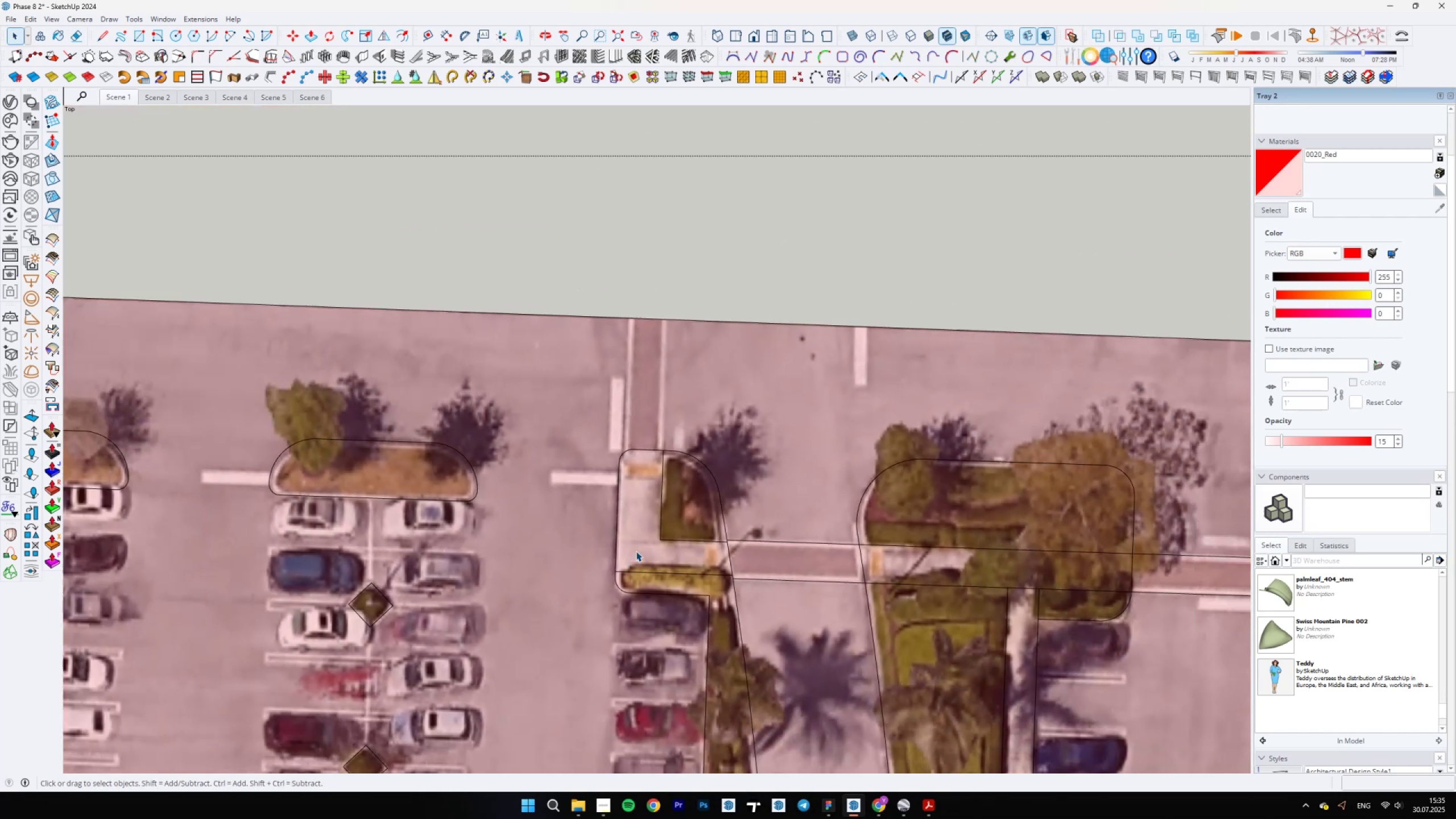 
left_click_drag(start_coordinate=[919, 586], to_coordinate=[913, 591])
 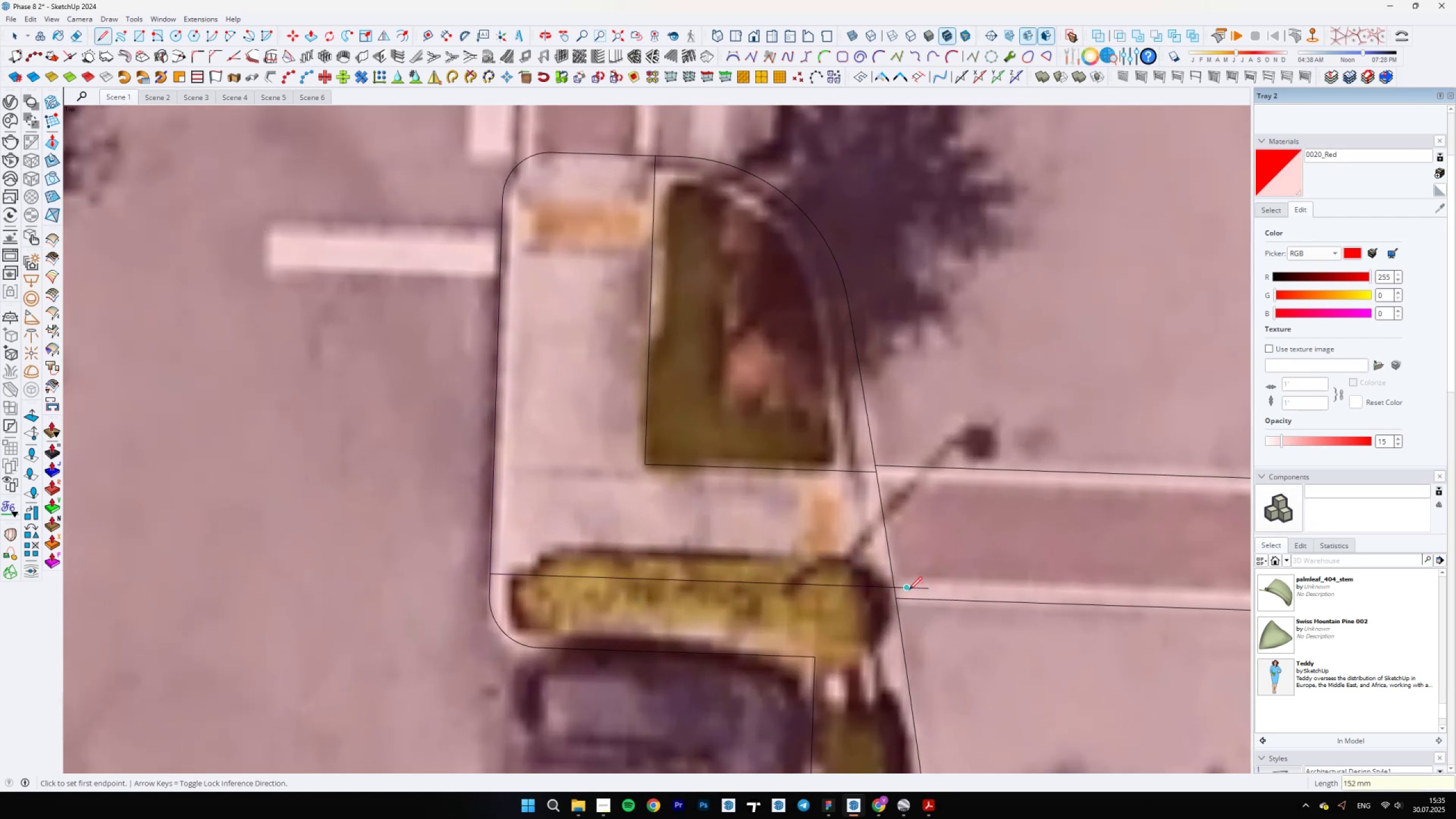 
left_click_drag(start_coordinate=[905, 587], to_coordinate=[903, 590])
 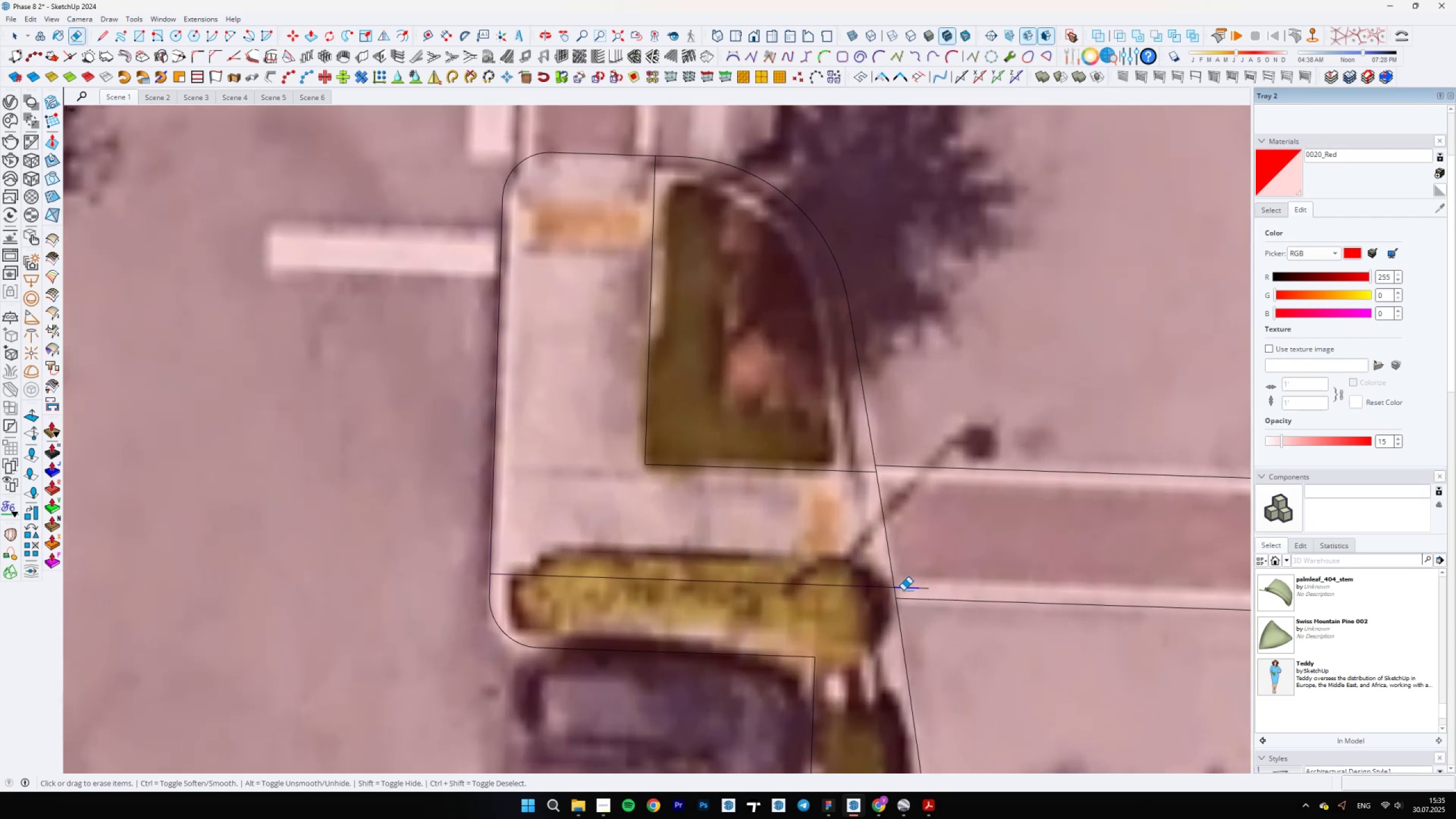 
scroll: coordinate [747, 609], scroll_direction: down, amount: 6.0
 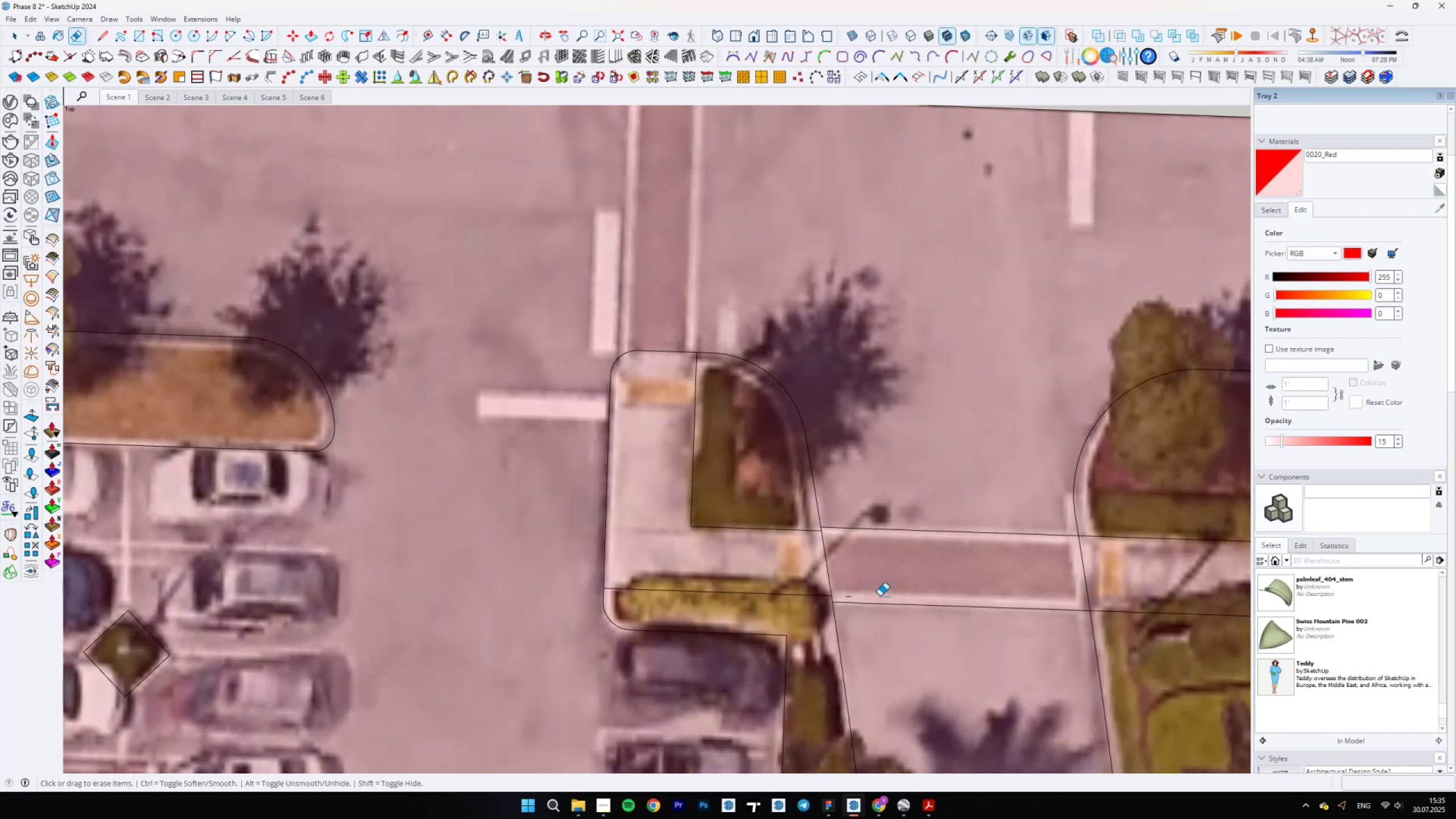 
left_click_drag(start_coordinate=[848, 599], to_coordinate=[847, 594])
 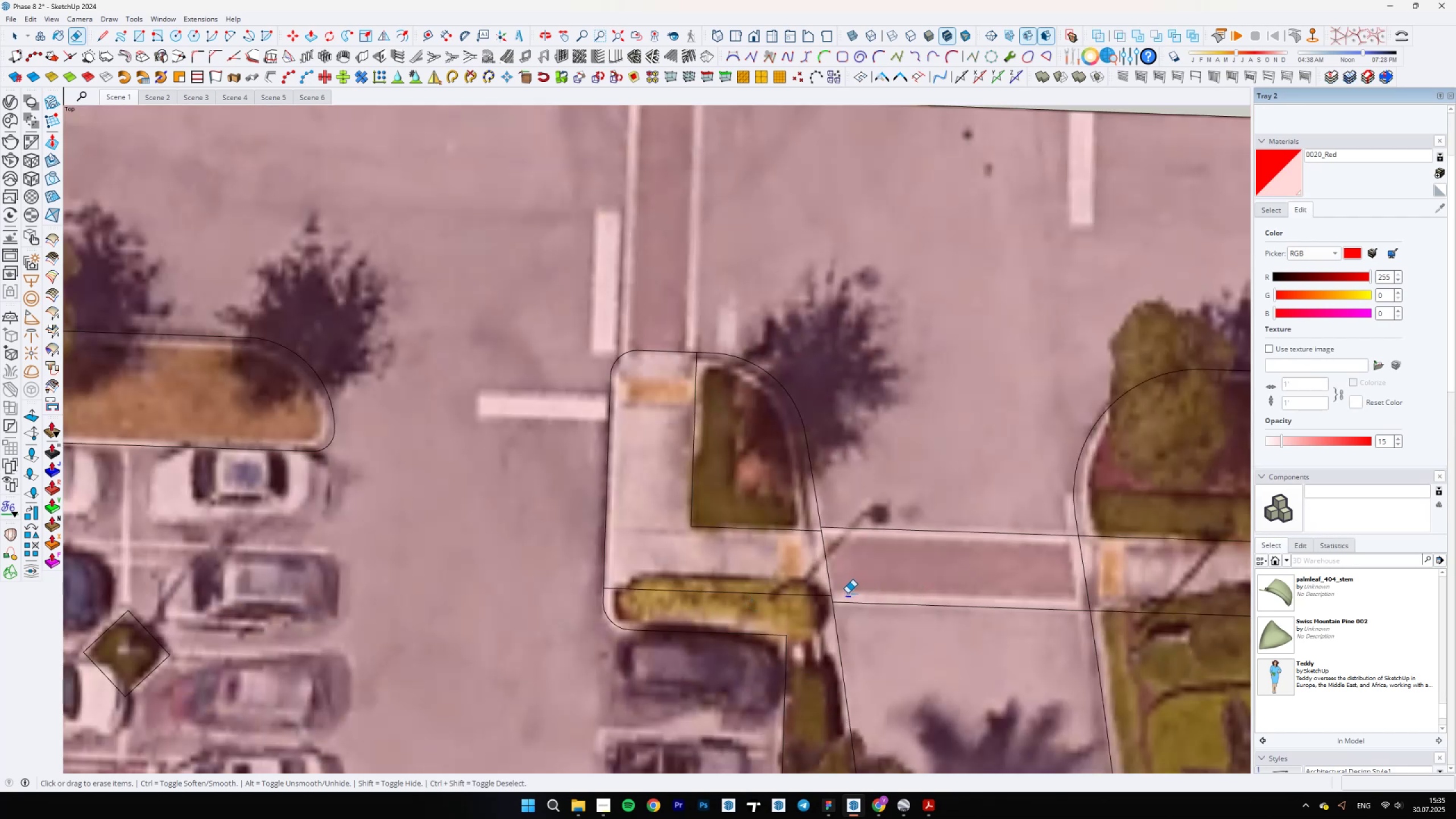 
scroll: coordinate [627, 556], scroll_direction: down, amount: 7.0
 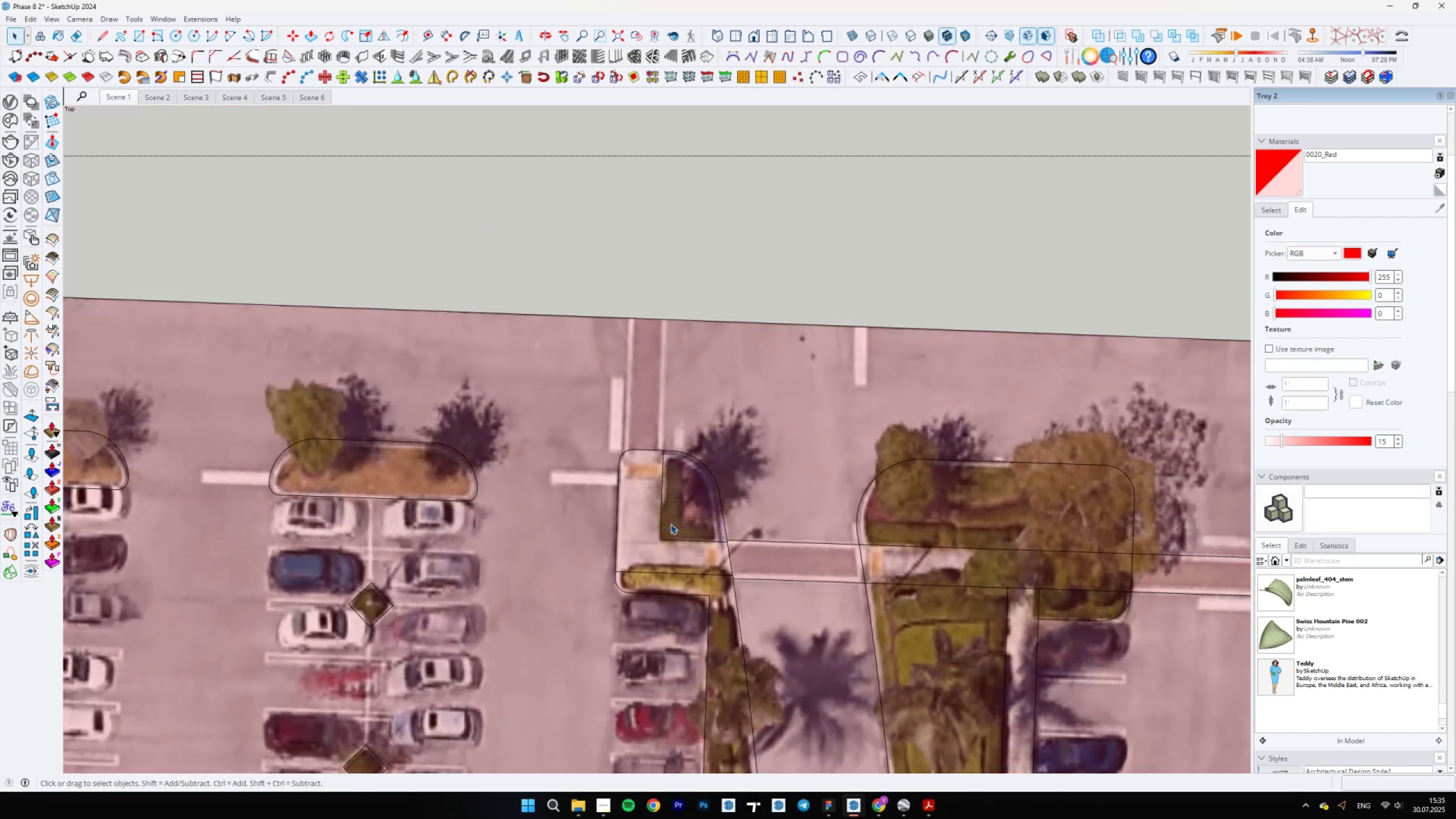 
double_click([663, 557])
 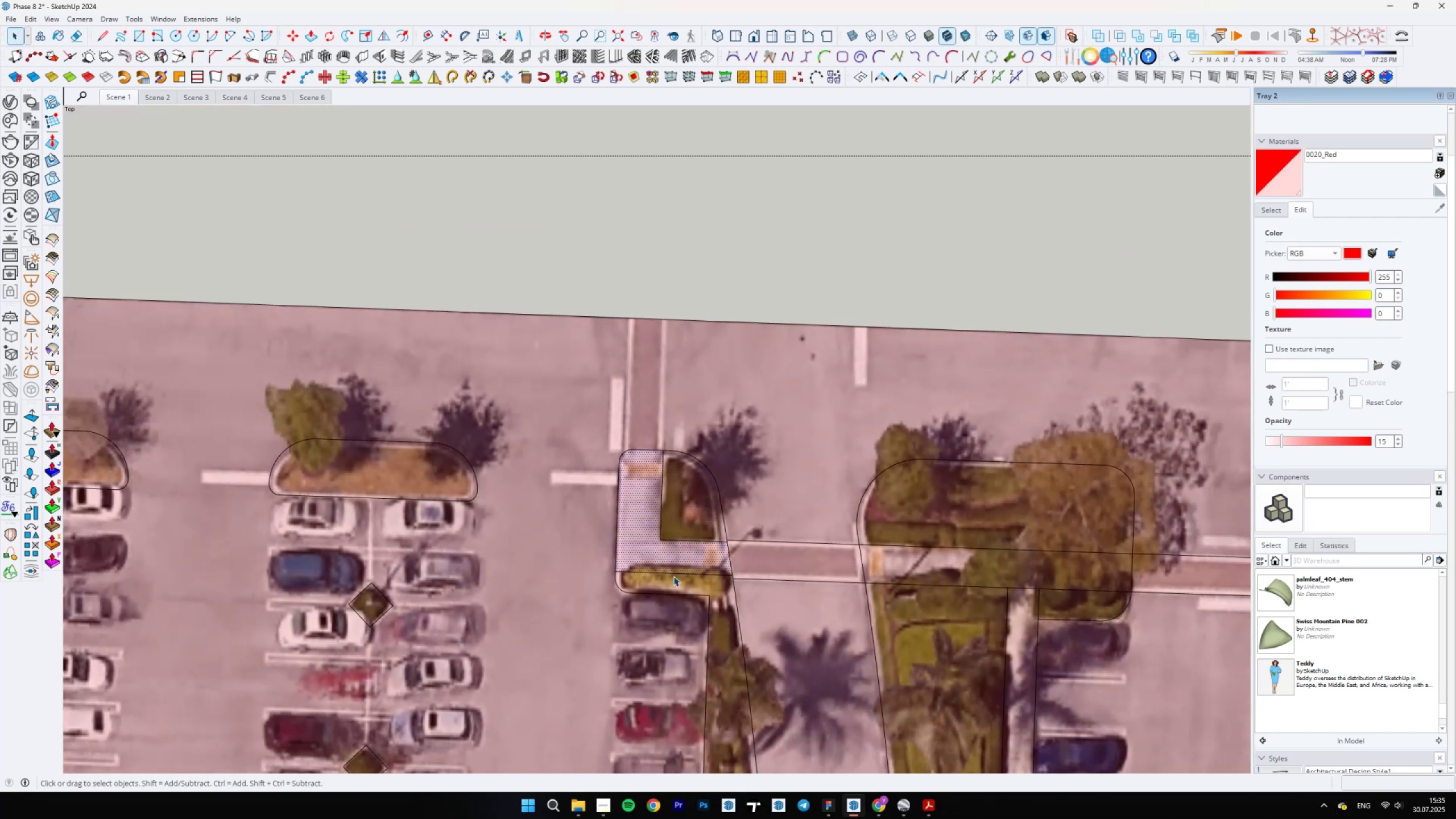 
triple_click([676, 580])
 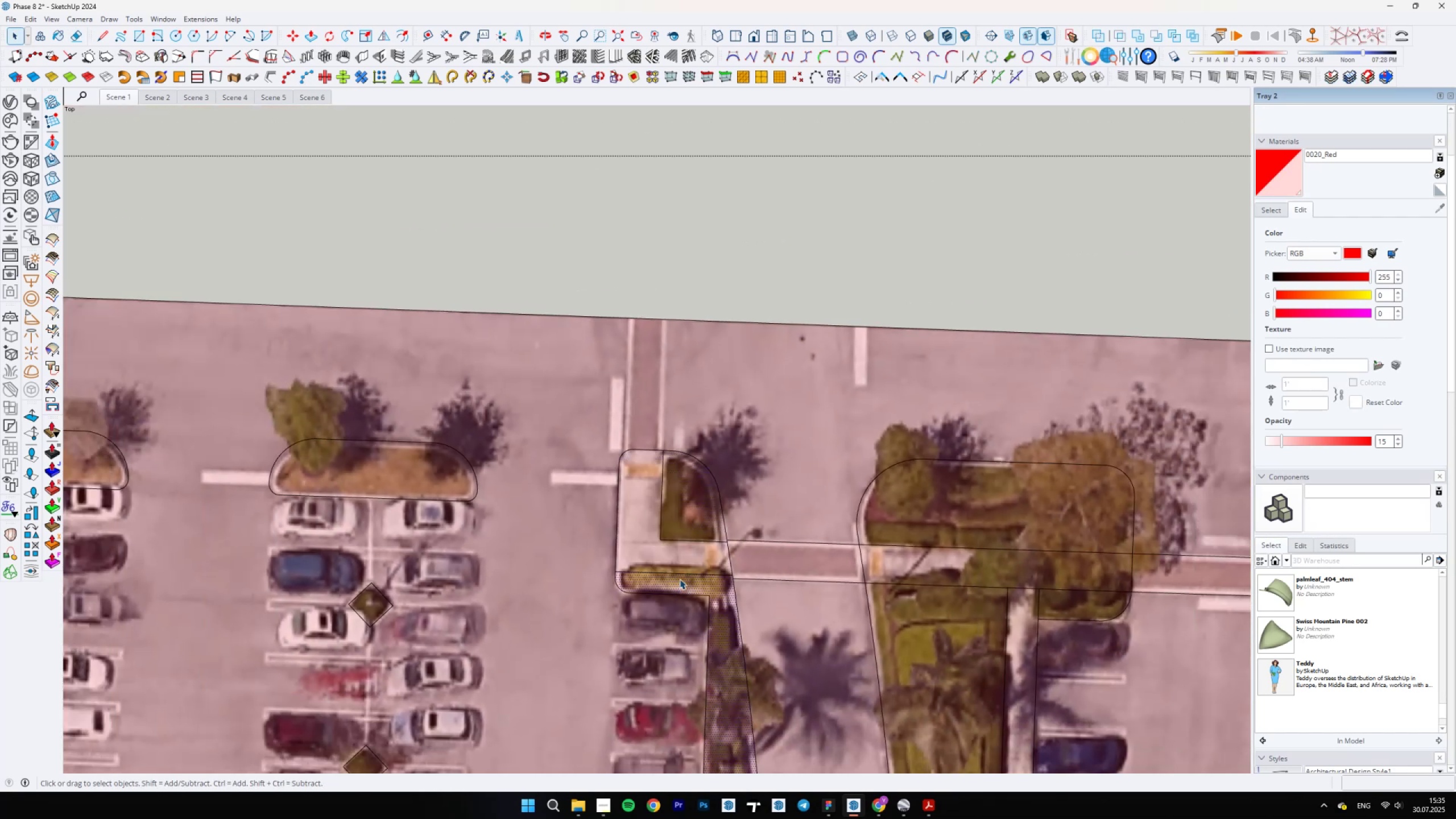 
scroll: coordinate [631, 431], scroll_direction: down, amount: 18.0
 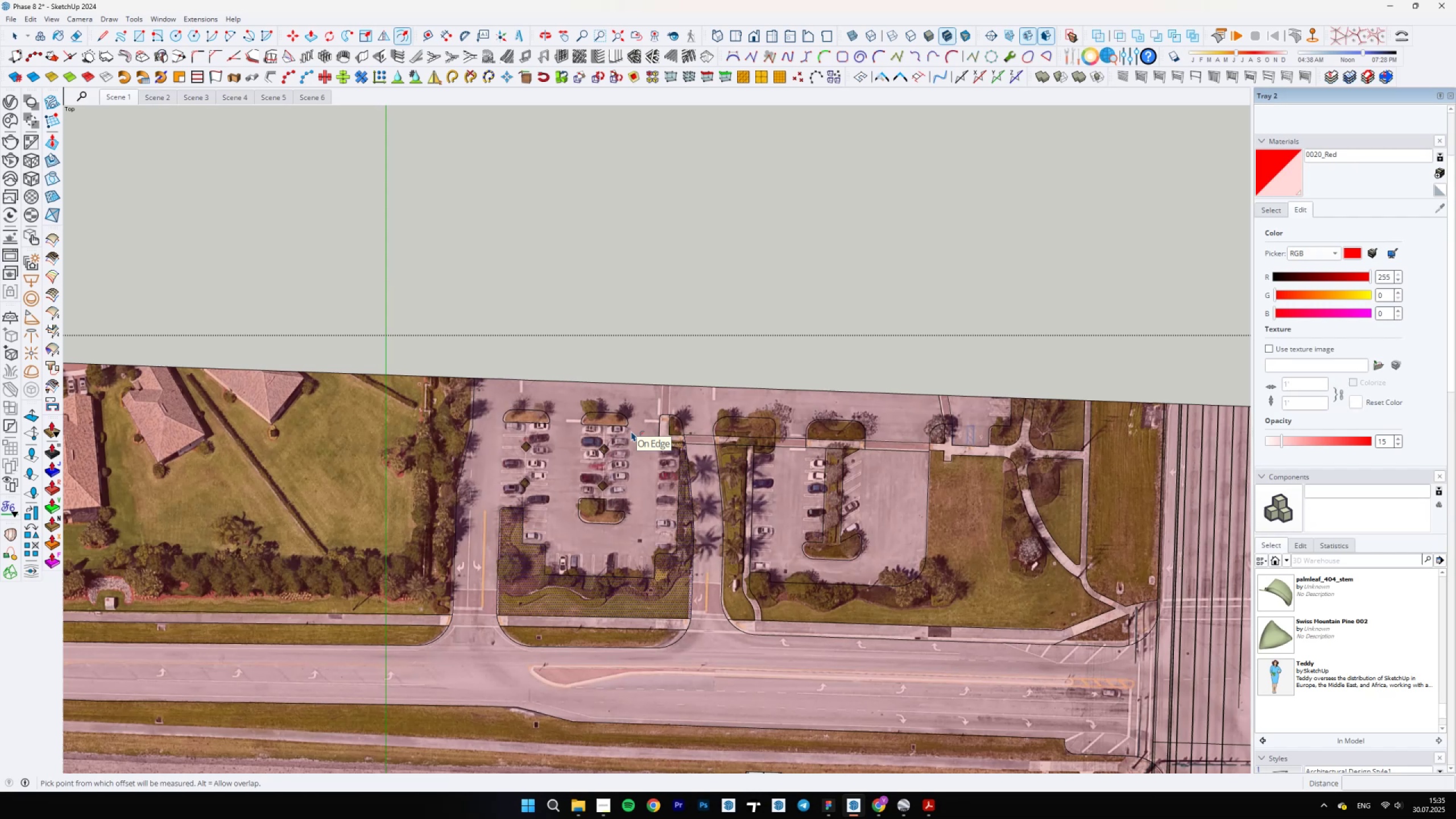 
key(F)
 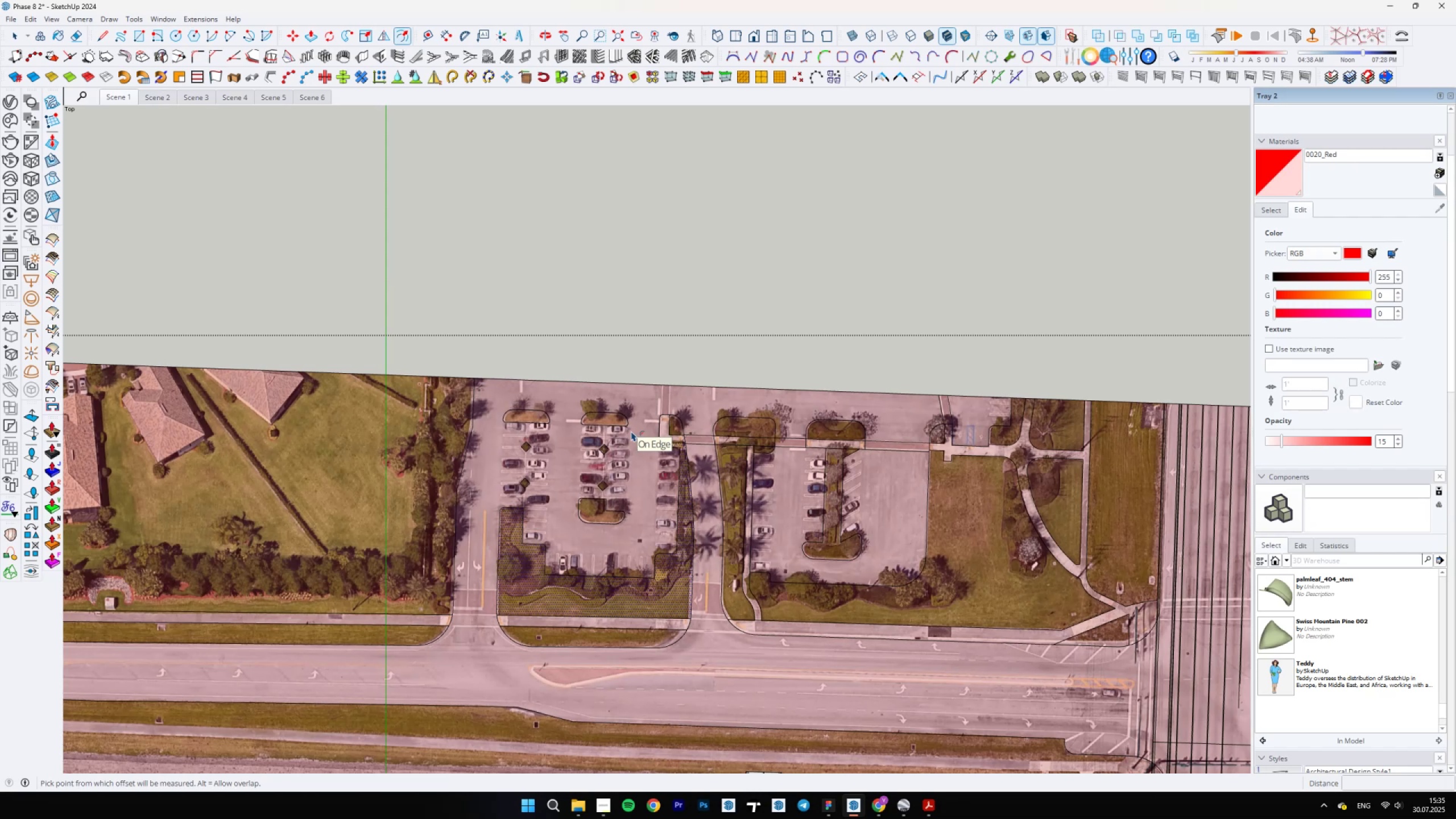 
scroll: coordinate [913, 434], scroll_direction: up, amount: 12.0
 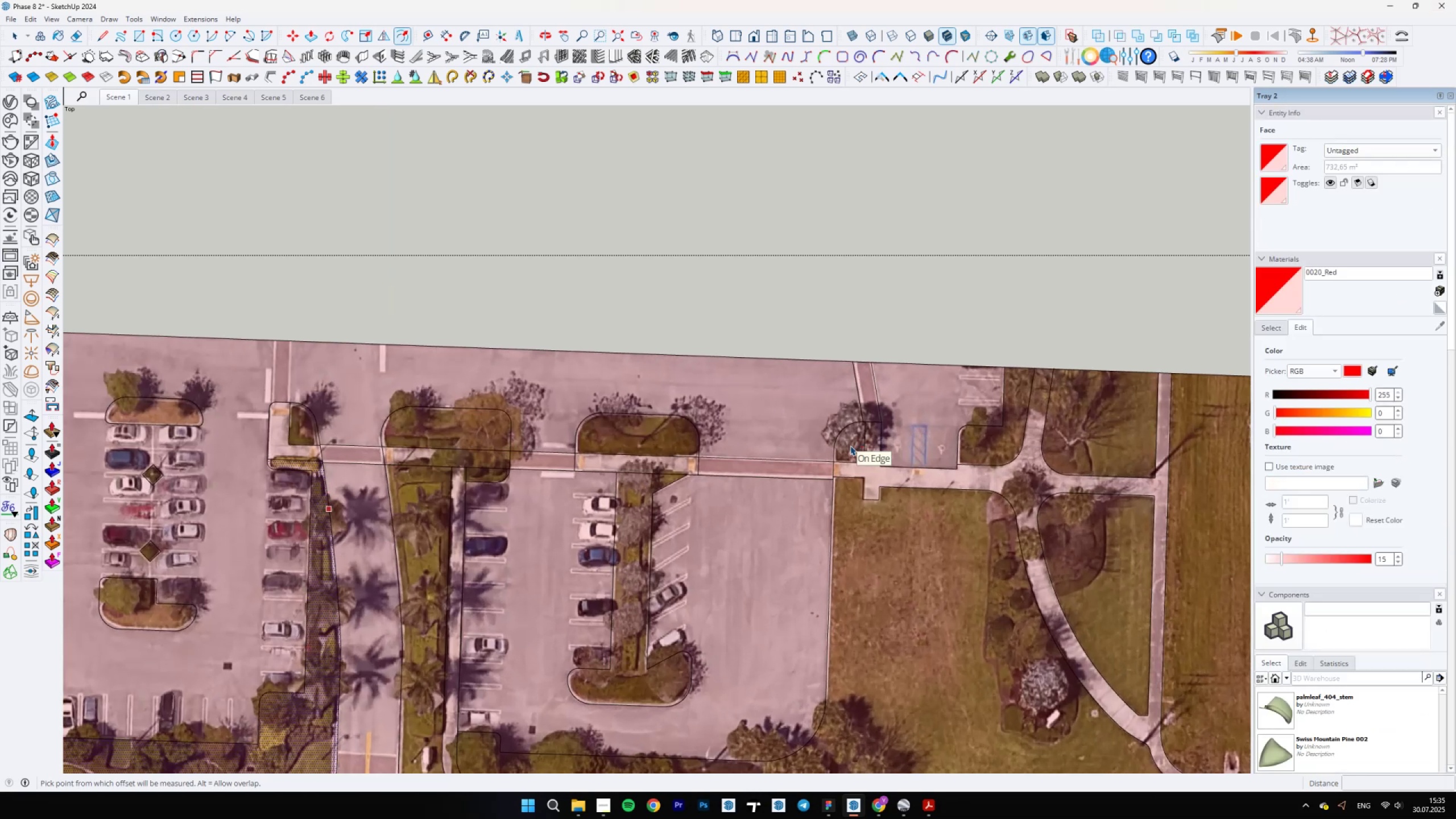 
scroll: coordinate [676, 471], scroll_direction: down, amount: 17.0
 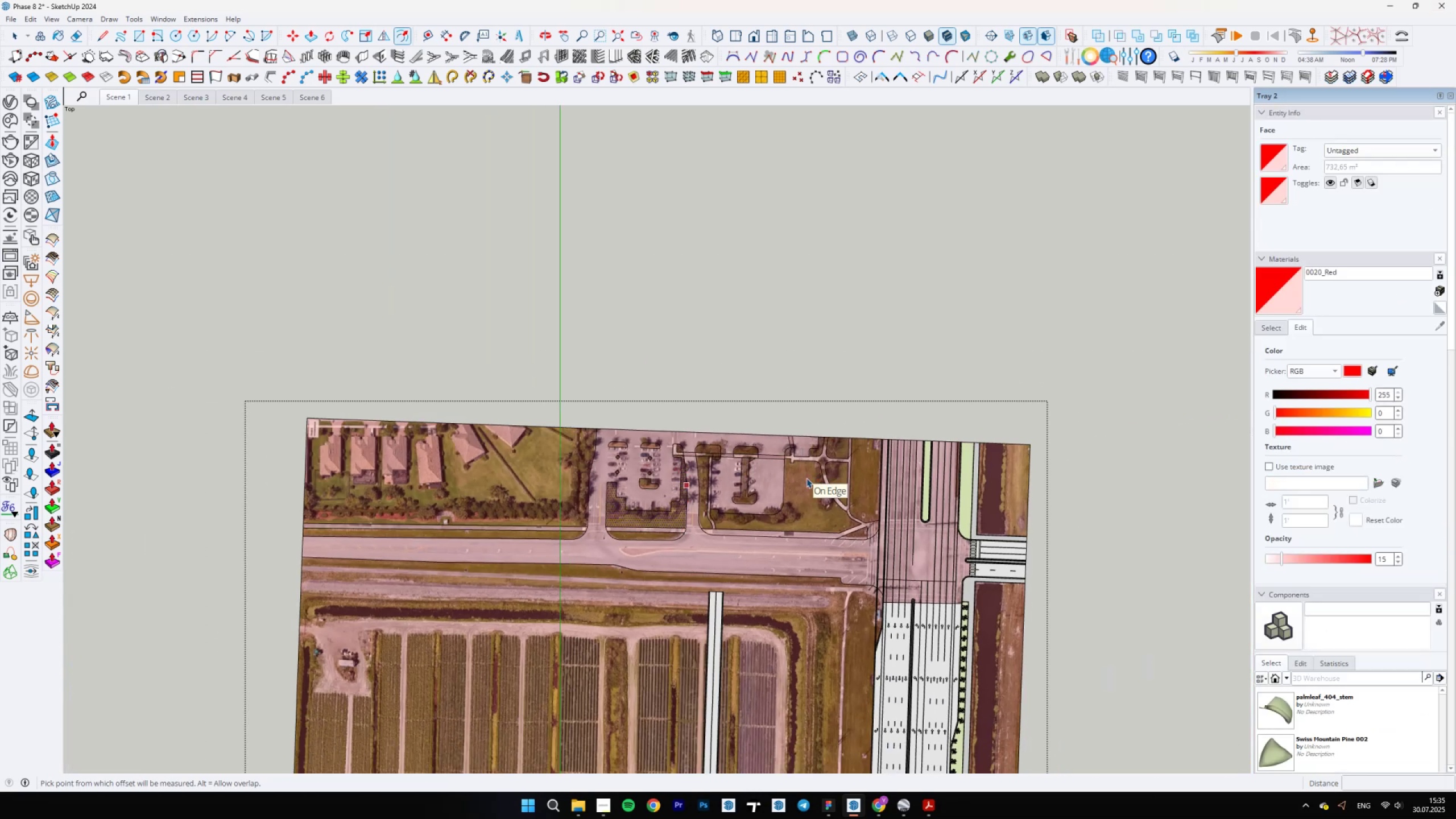 
scroll: coordinate [880, 562], scroll_direction: up, amount: 9.0
 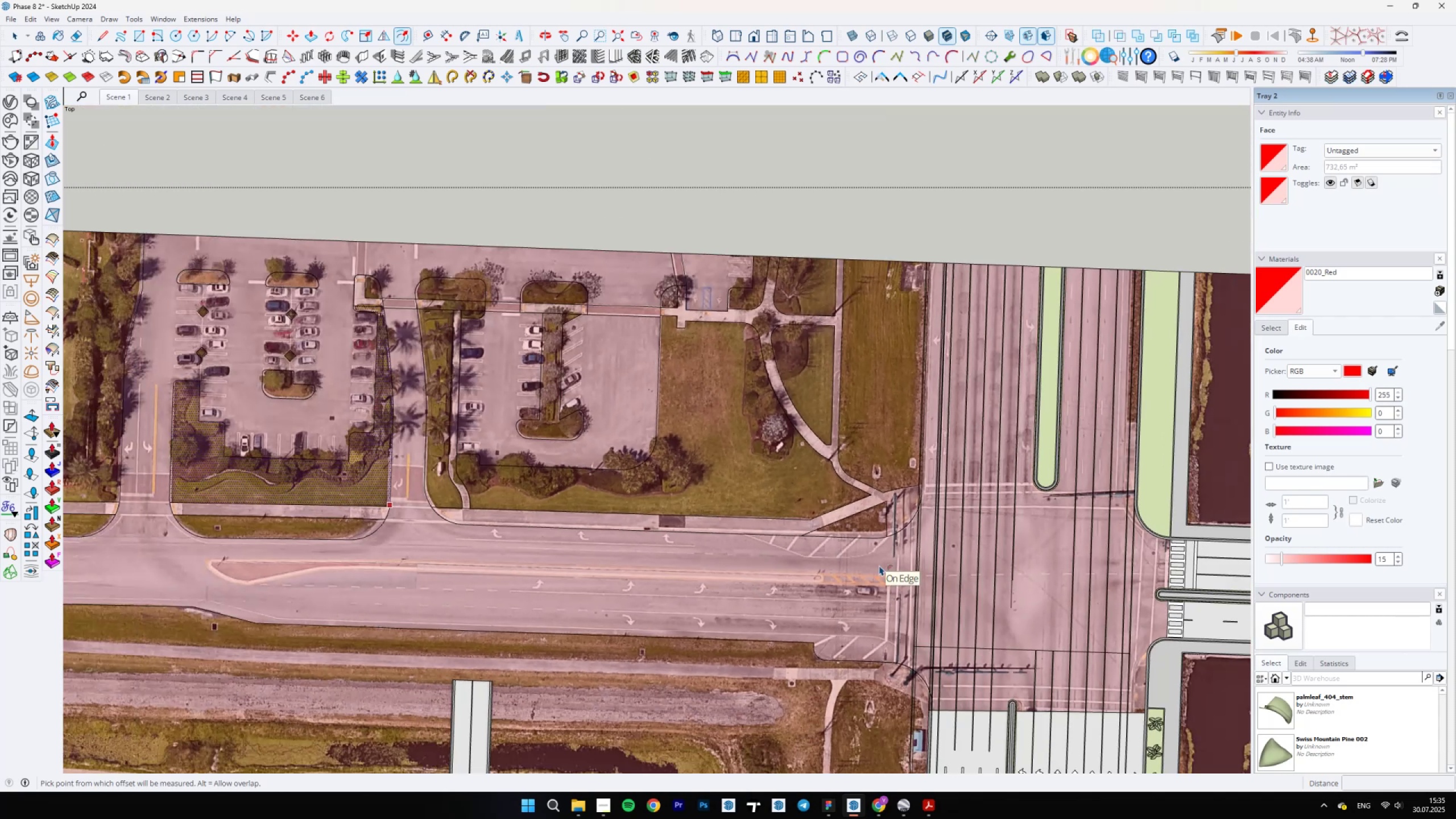 
scroll: coordinate [747, 541], scroll_direction: down, amount: 22.0
 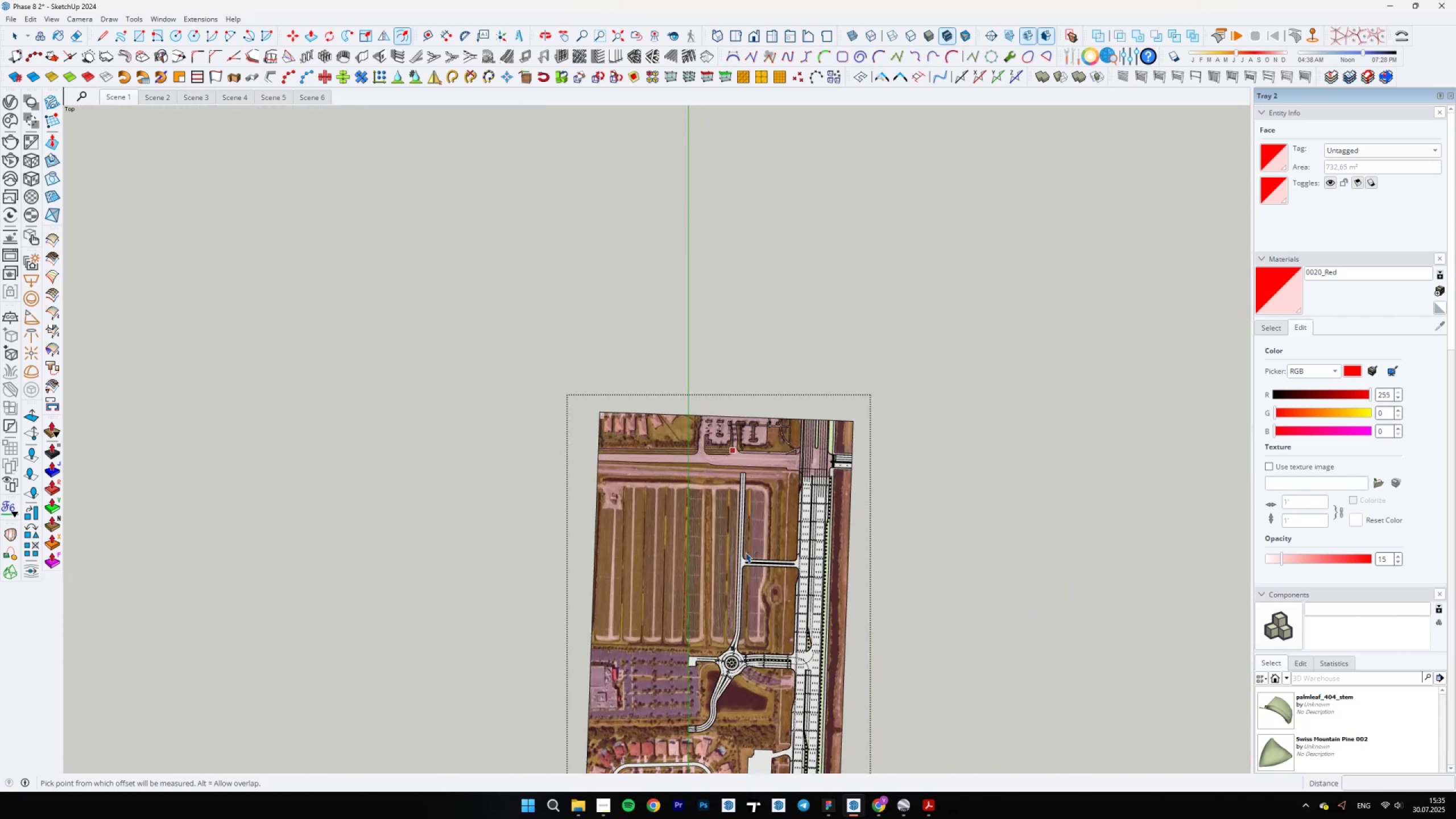 
scroll: coordinate [761, 345], scroll_direction: up, amount: 4.0
 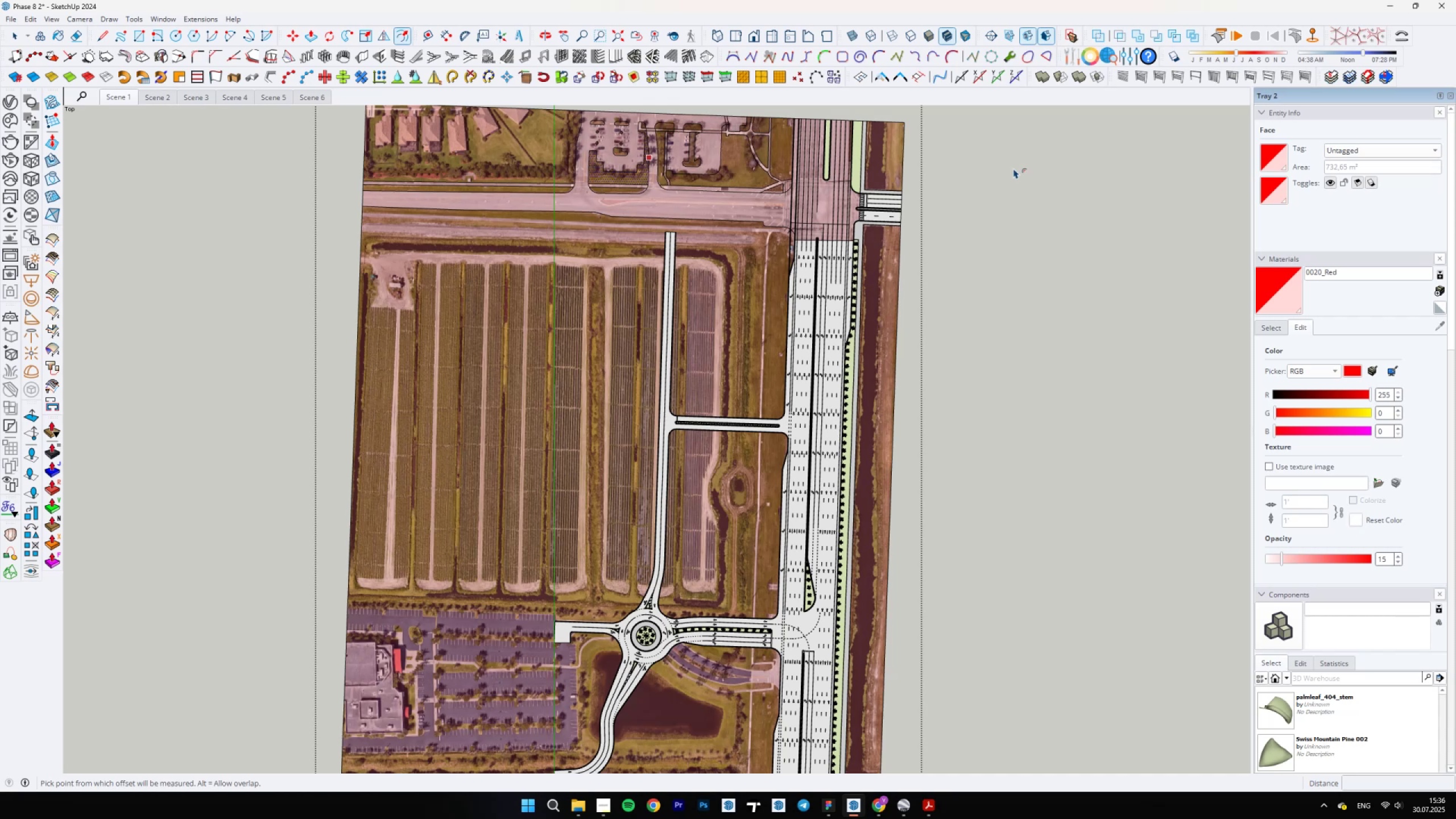 
wait(67.22)
 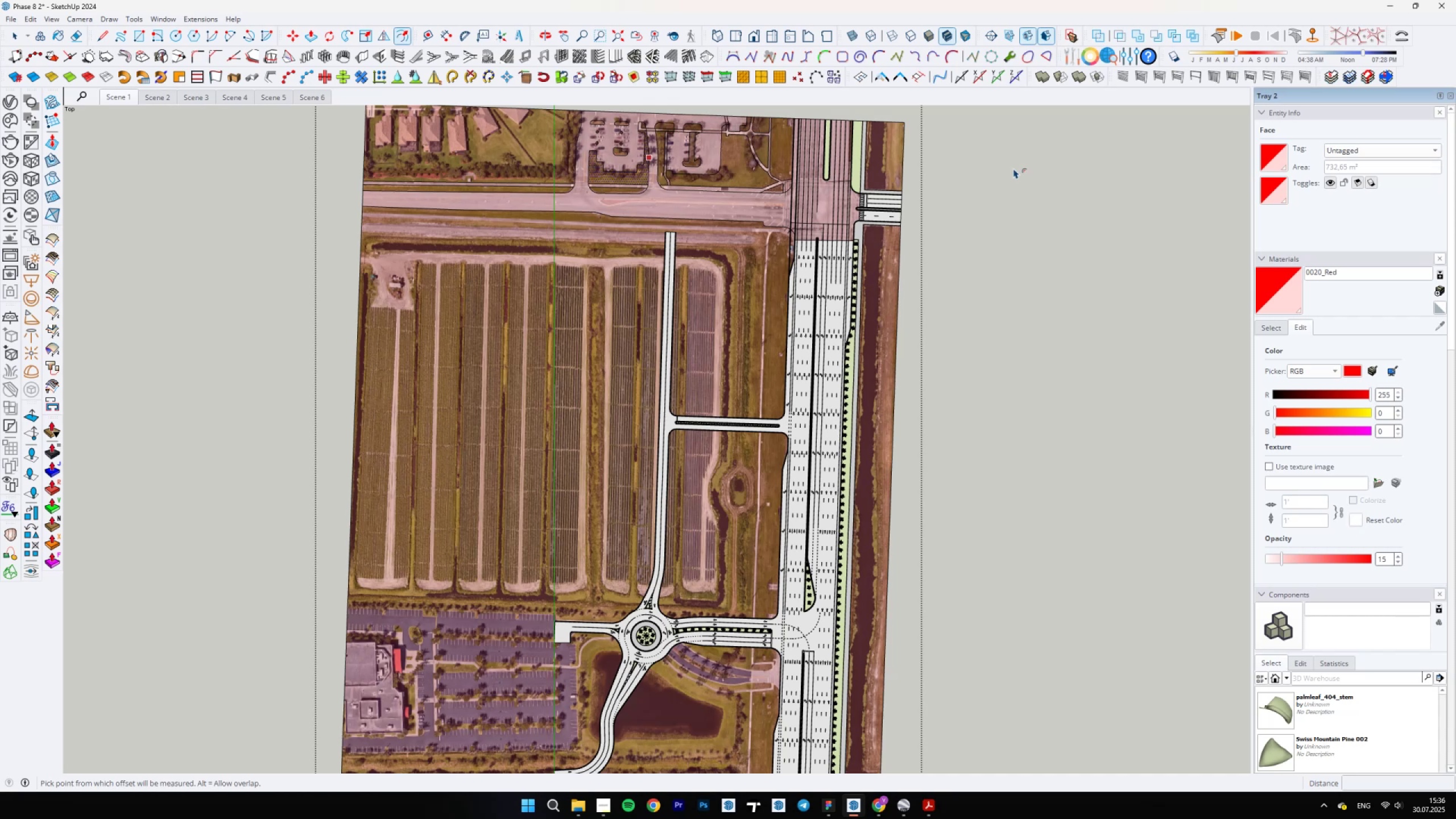 
left_click([875, 810])
 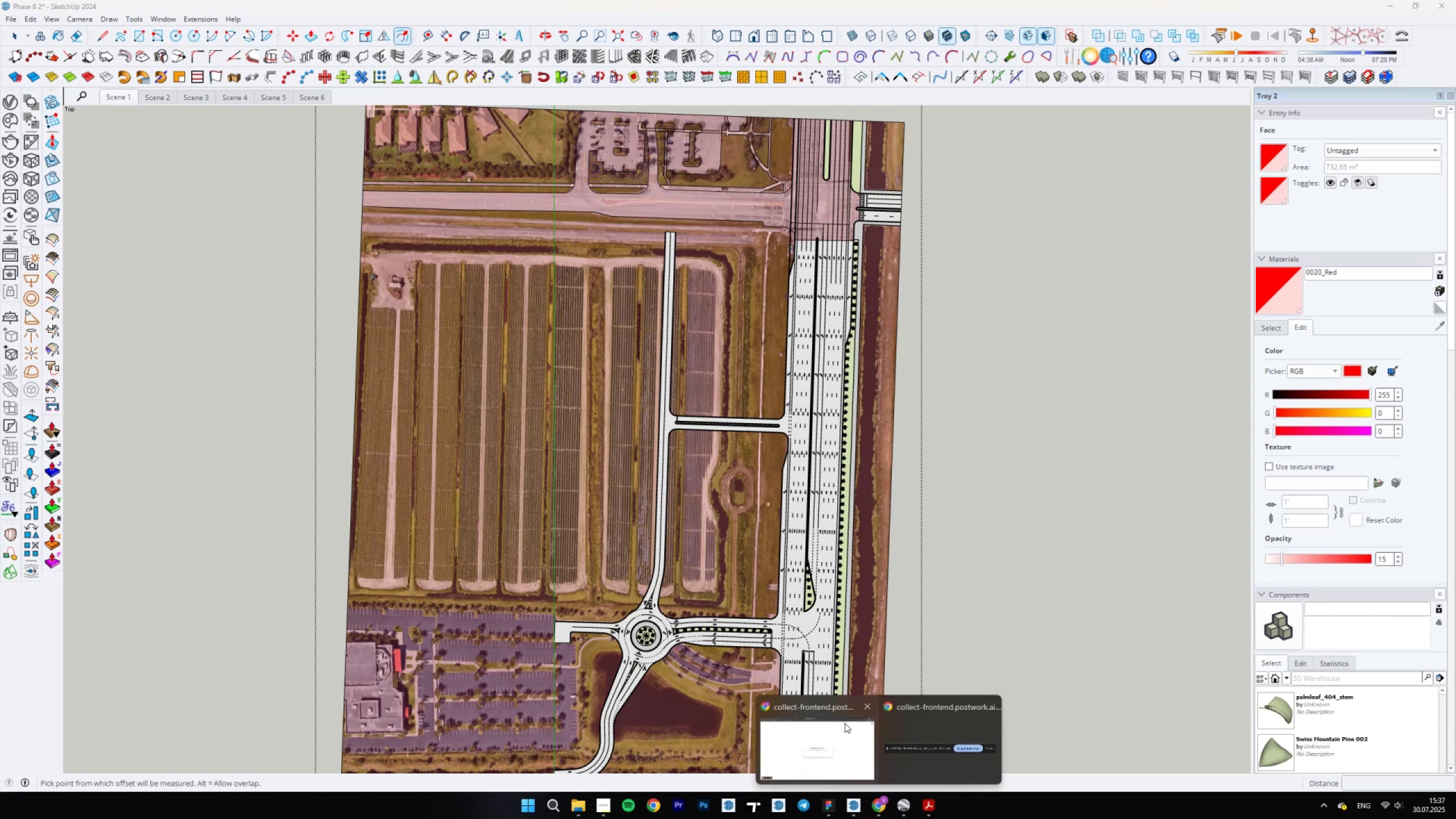 
left_click([843, 739])
 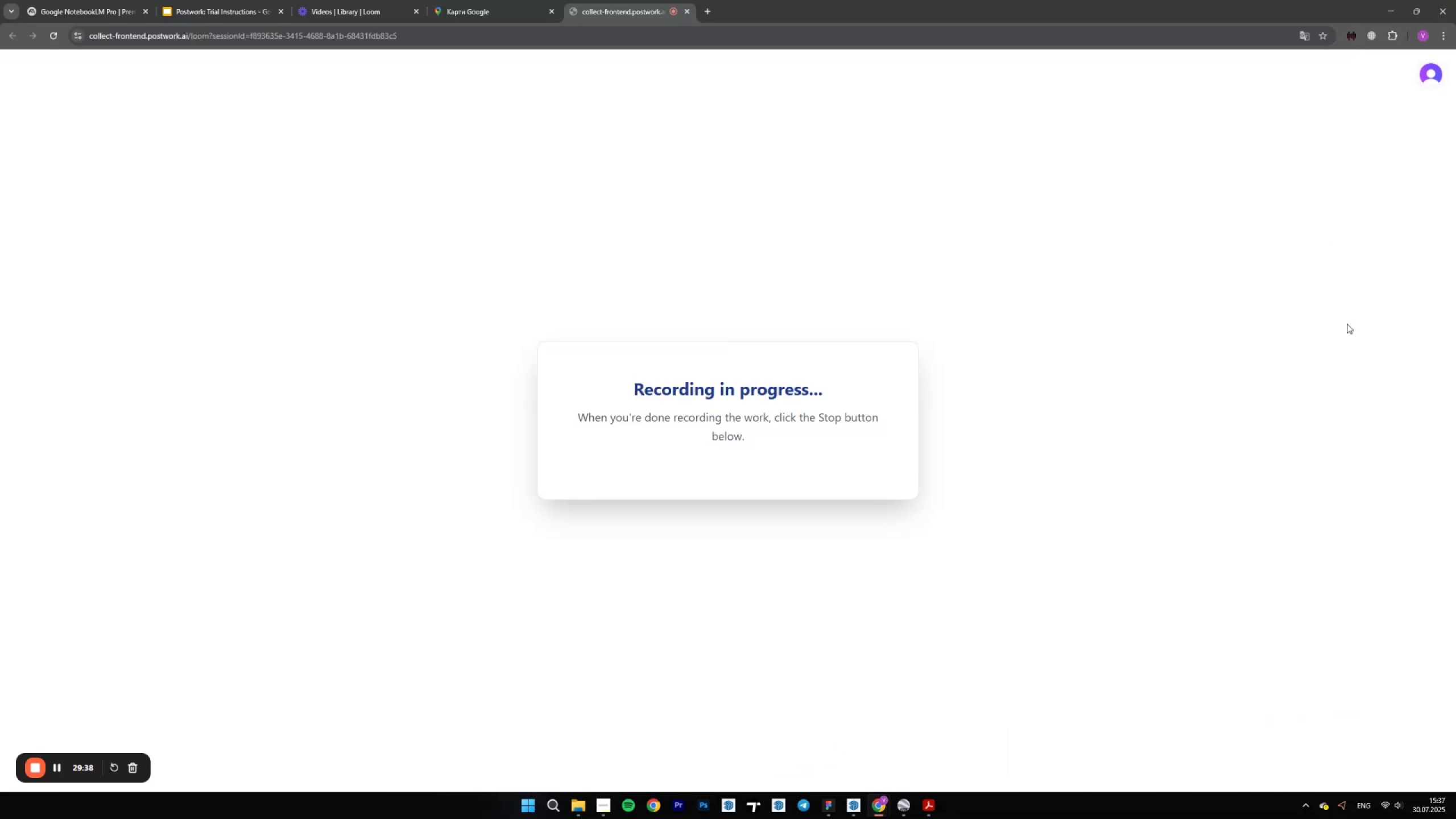 
left_click([1387, 0])
 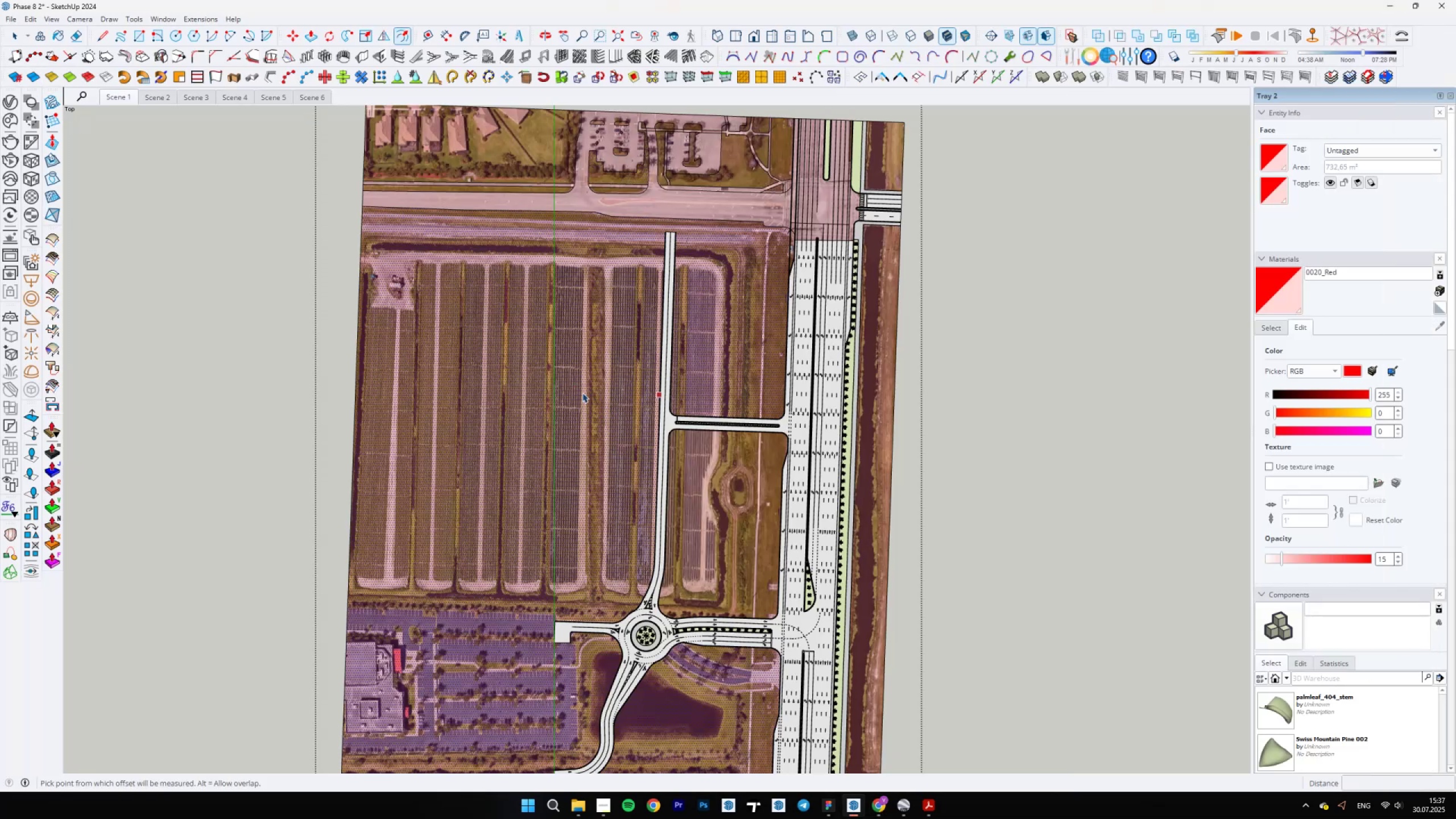 
scroll: coordinate [684, 433], scroll_direction: down, amount: 3.0
 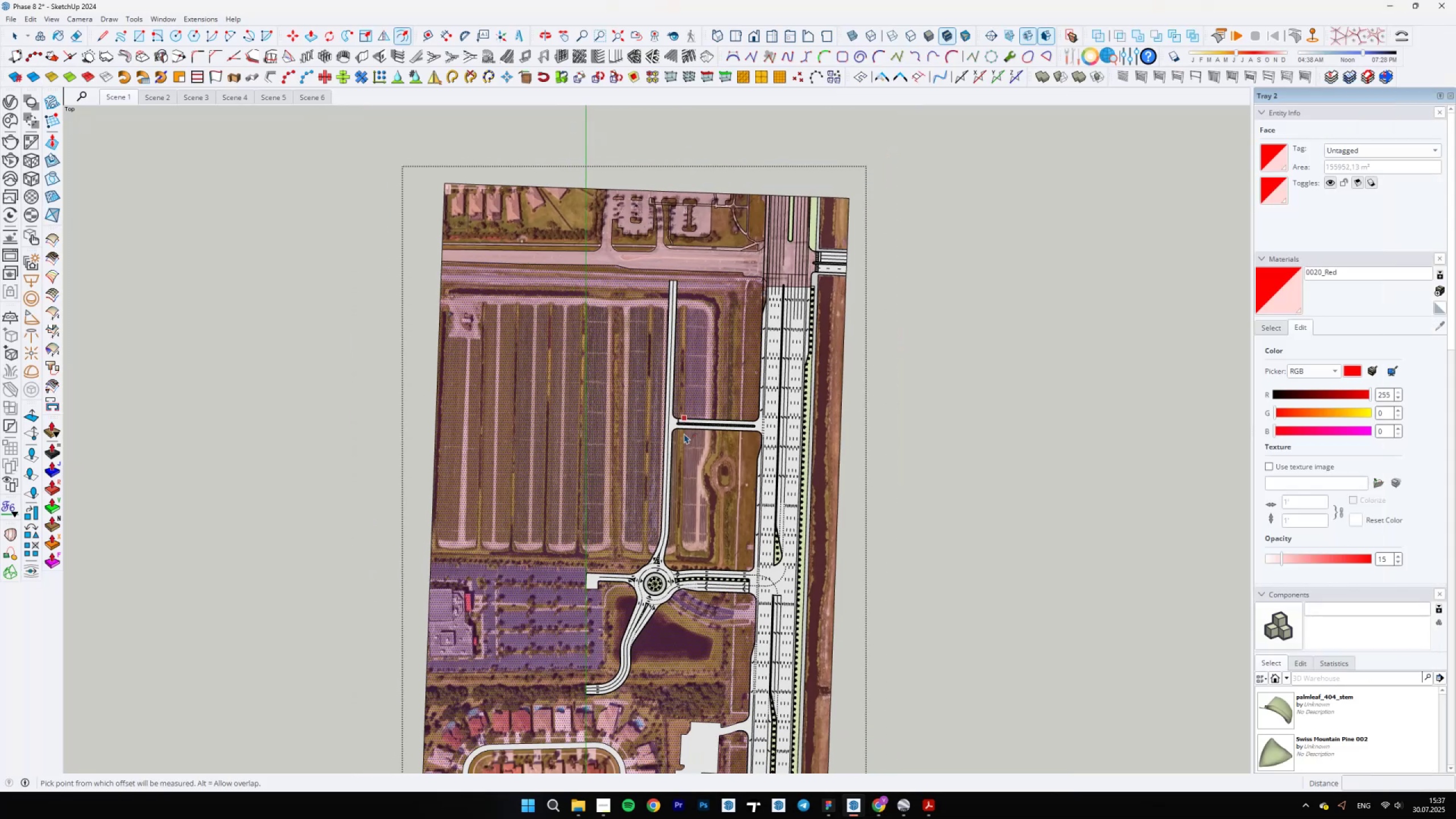 
key(Space)
 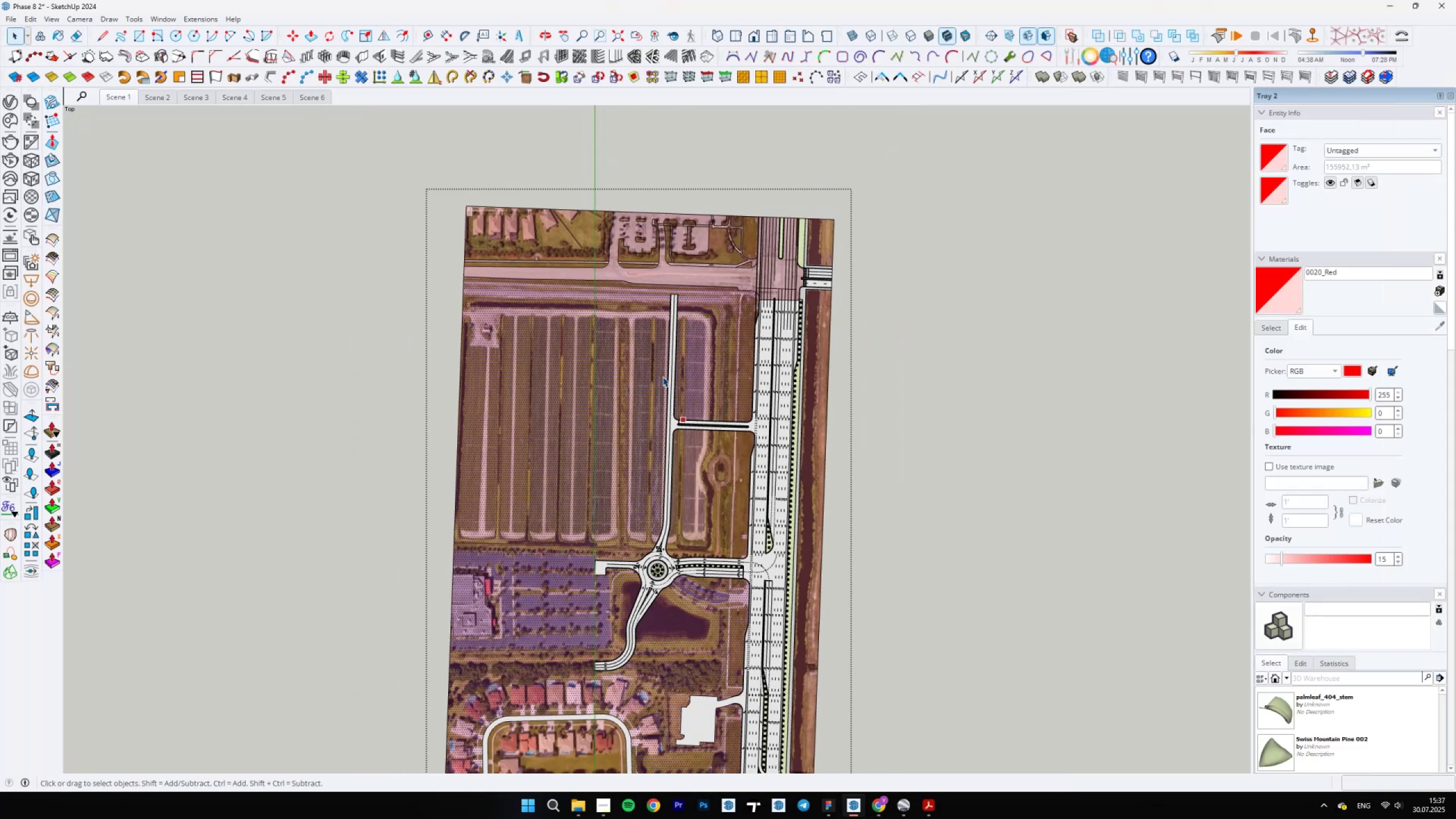 
scroll: coordinate [698, 303], scroll_direction: up, amount: 24.0
 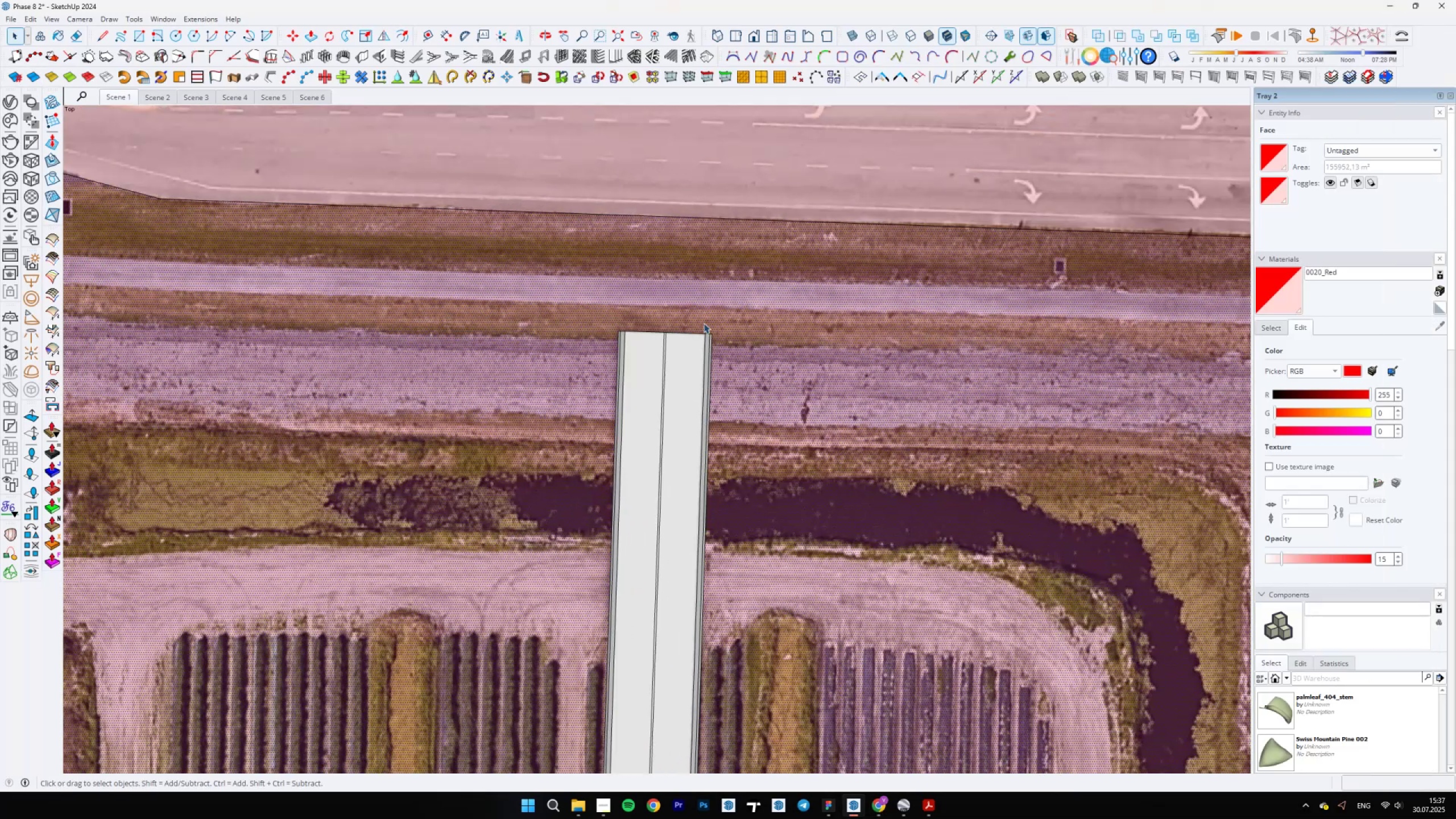 
left_click([705, 328])
 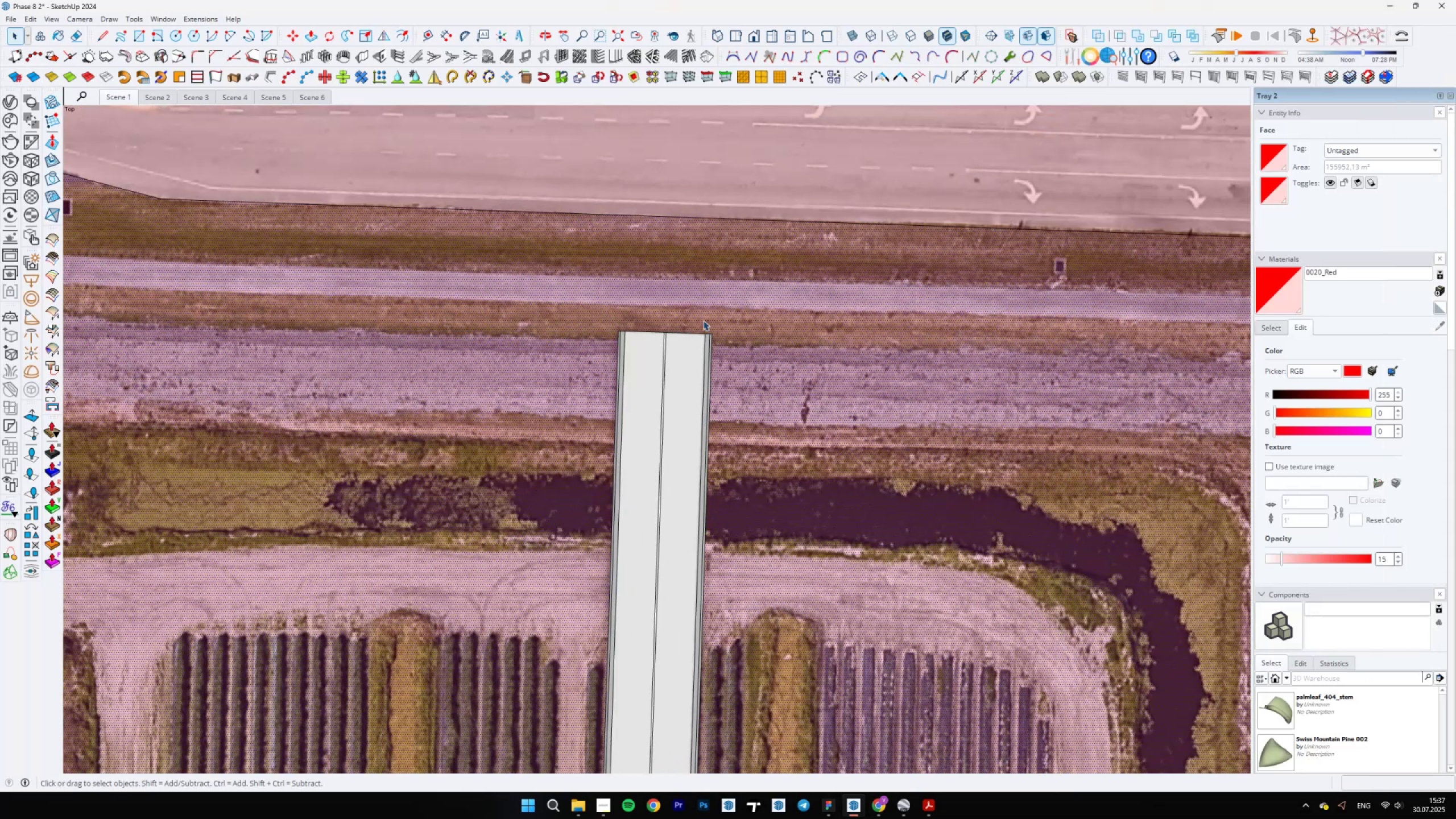 
scroll: coordinate [700, 316], scroll_direction: down, amount: 11.0
 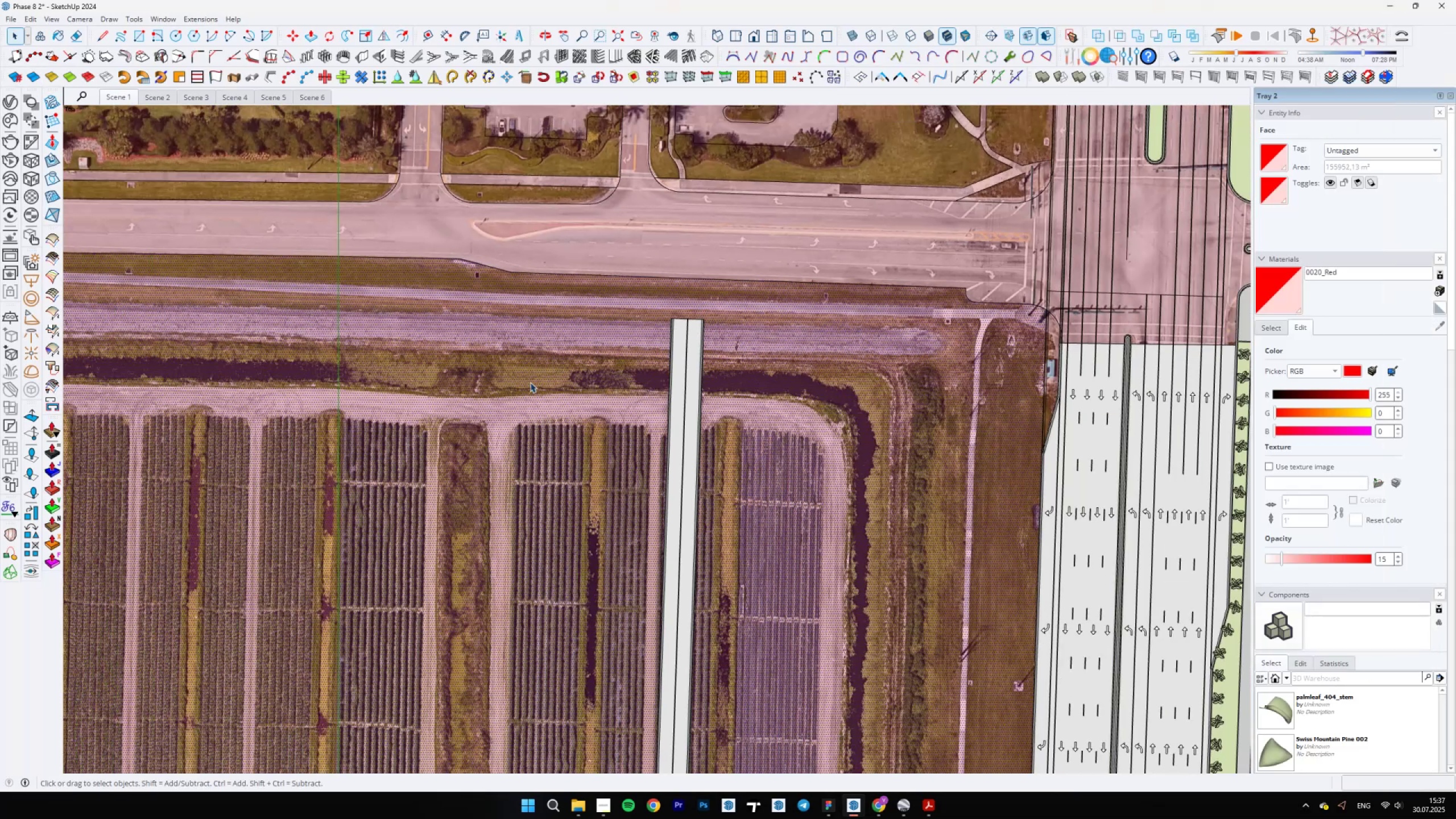 
double_click([449, 172])
 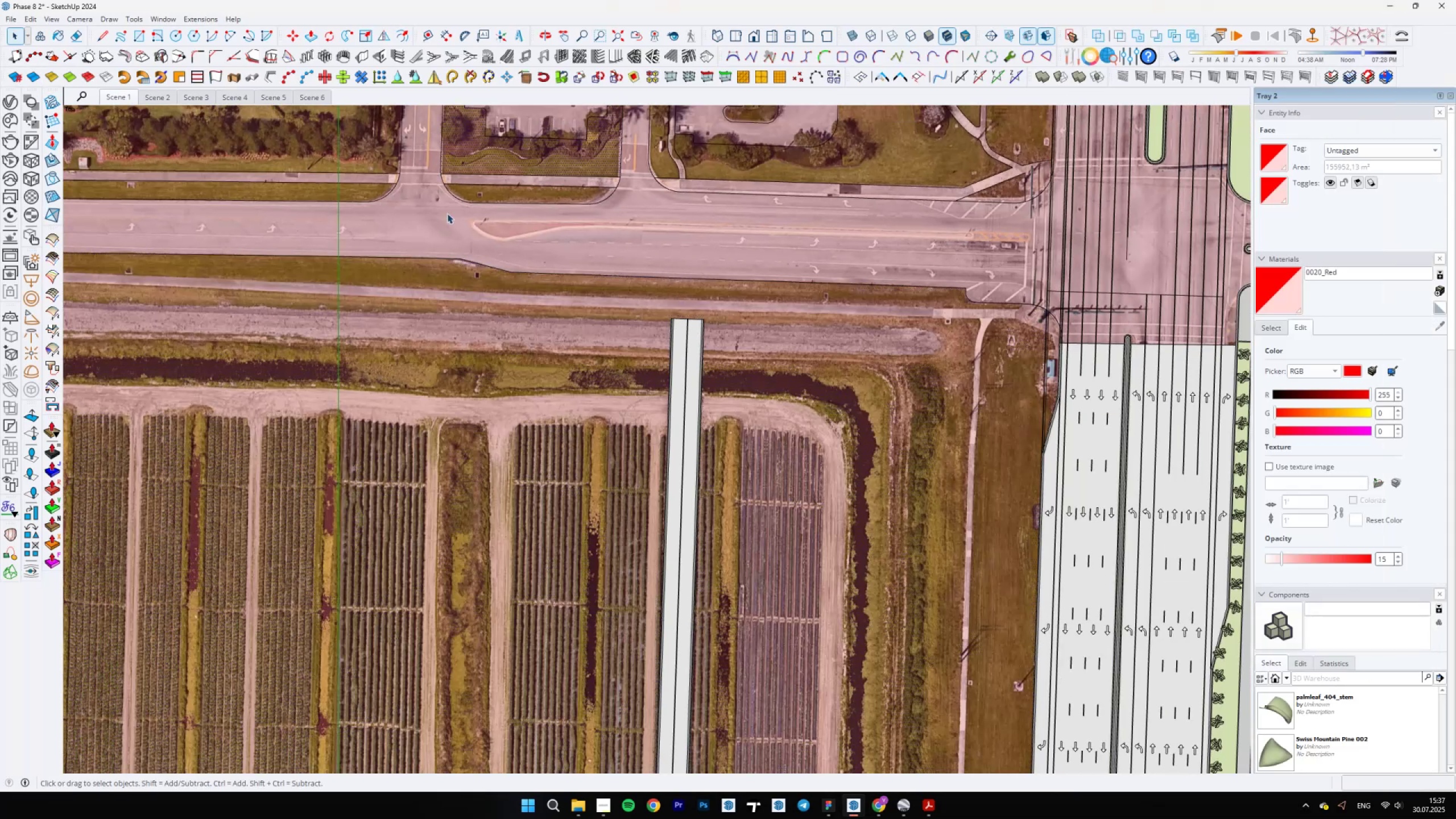 
scroll: coordinate [587, 391], scroll_direction: down, amount: 12.0
 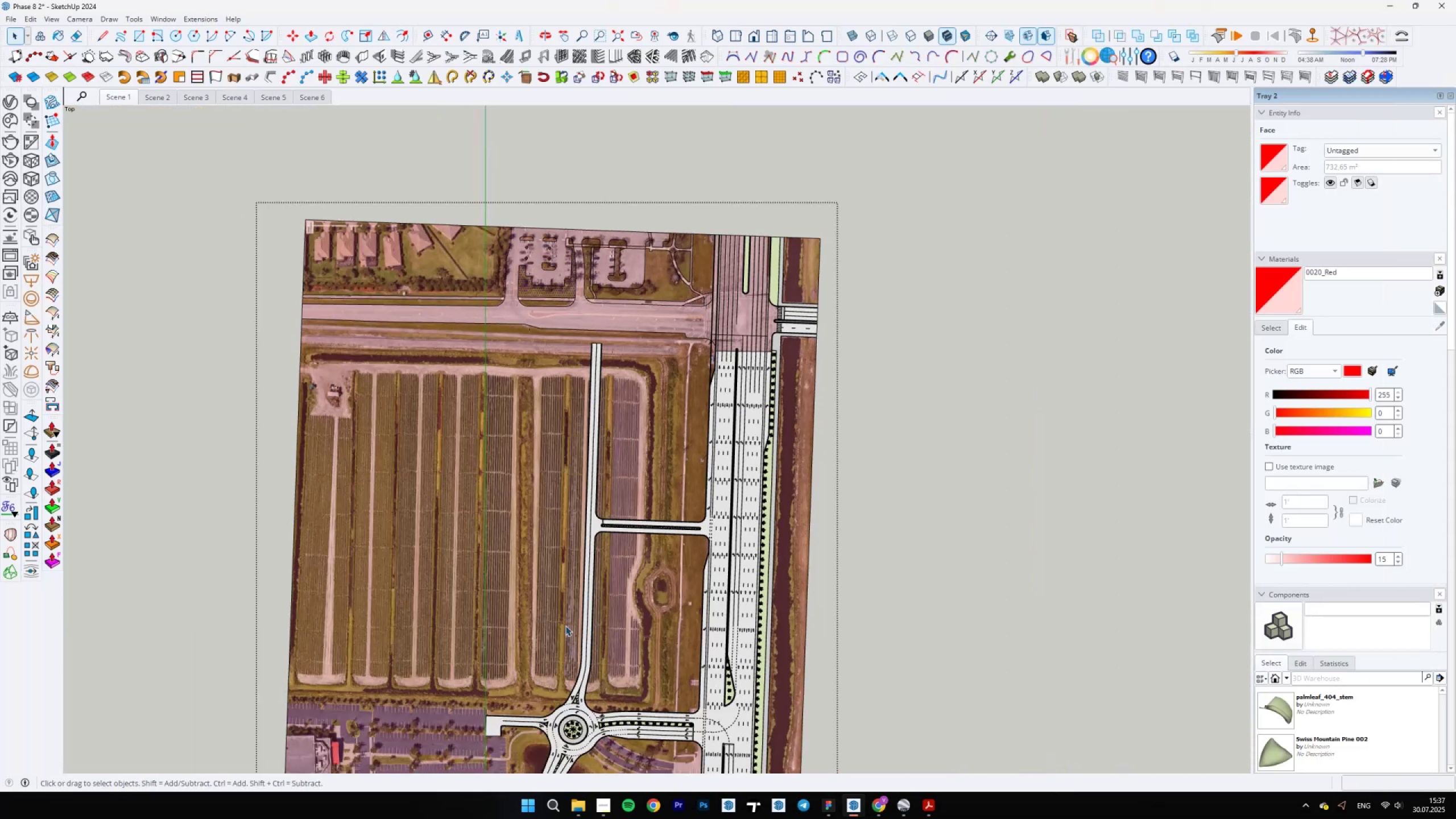 
scroll: coordinate [527, 561], scroll_direction: up, amount: 14.0
 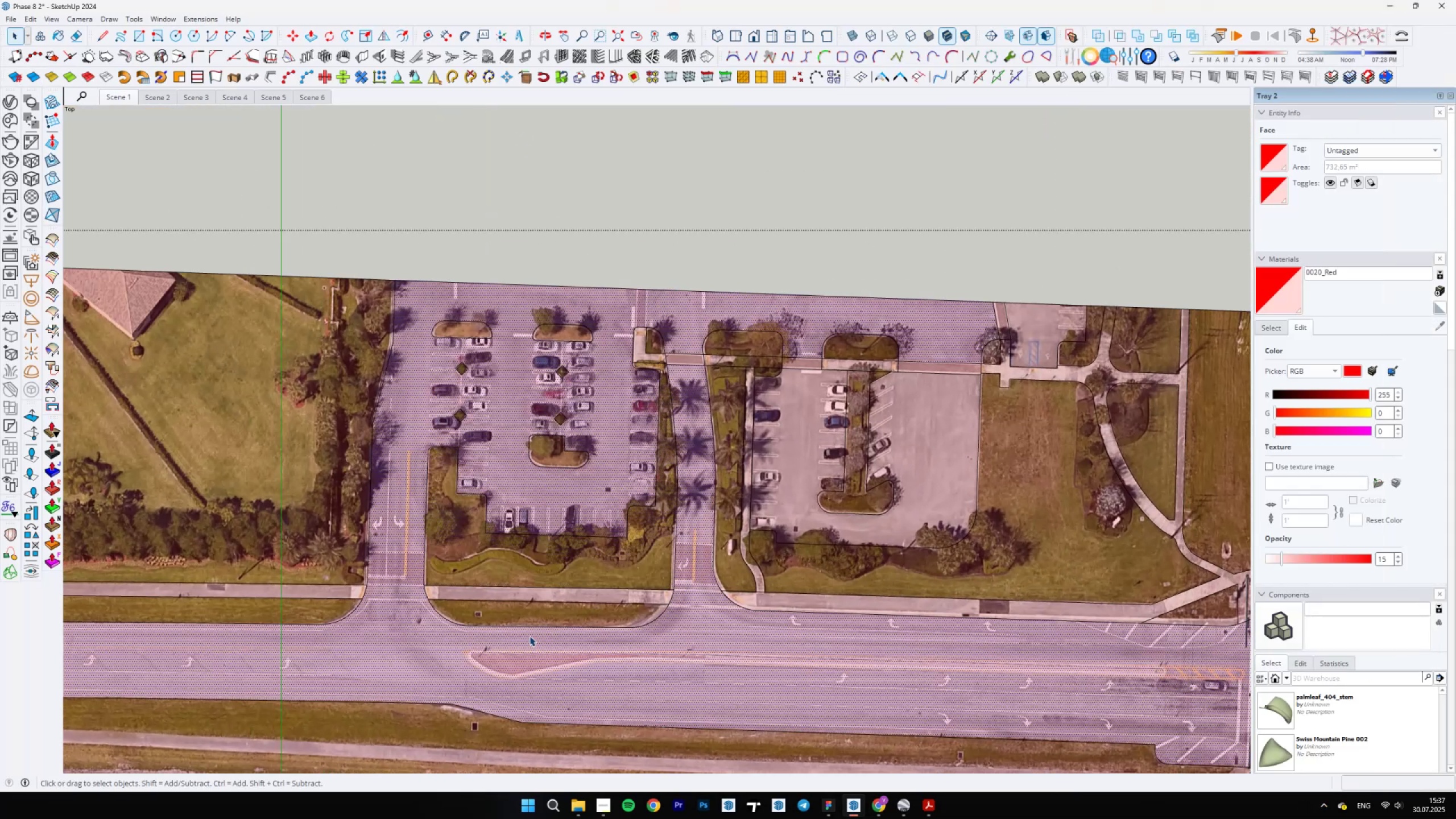 
left_click([532, 582])
 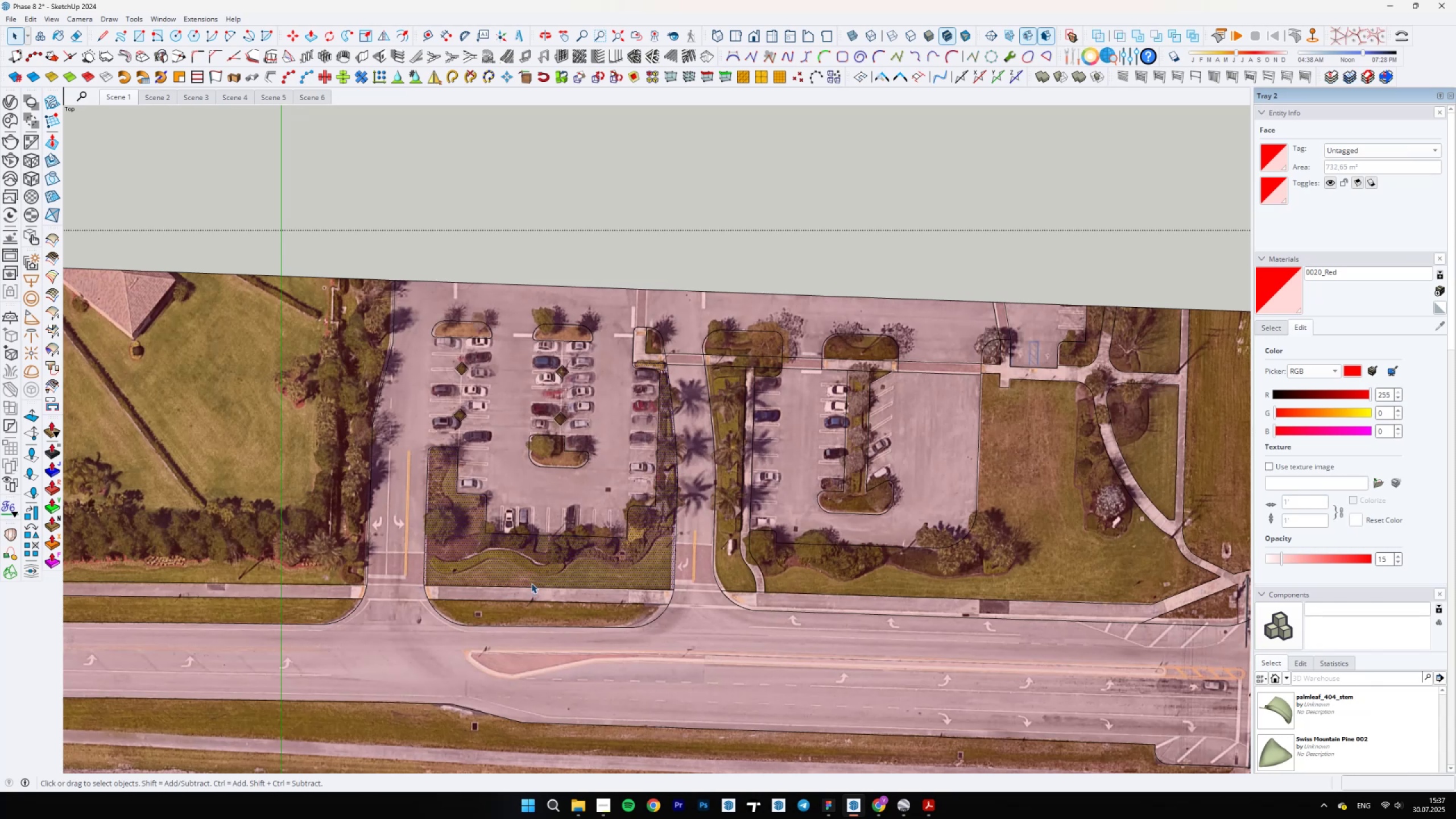 
scroll: coordinate [529, 547], scroll_direction: down, amount: 7.0
 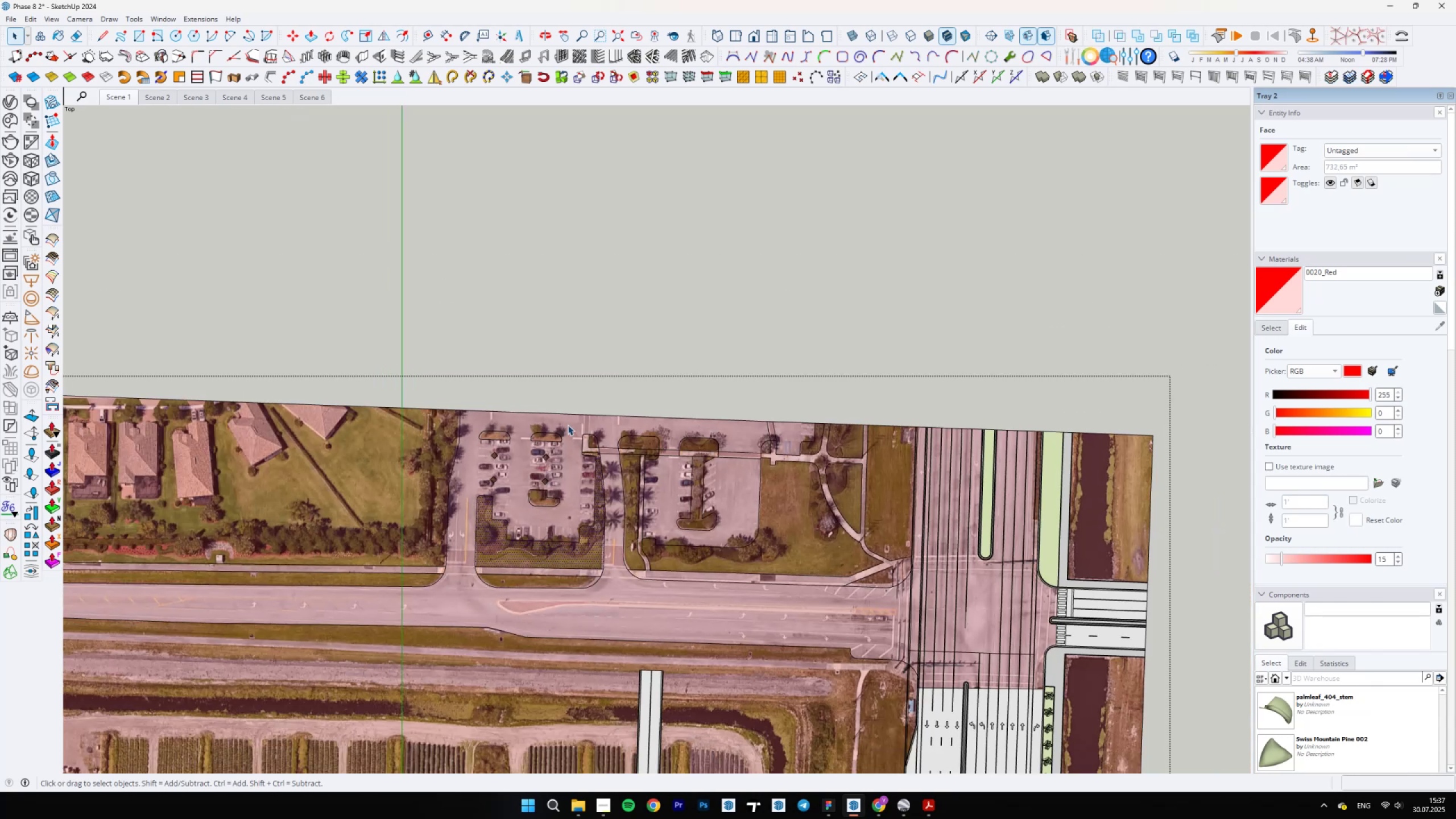 
scroll: coordinate [849, 527], scroll_direction: up, amount: 5.0
 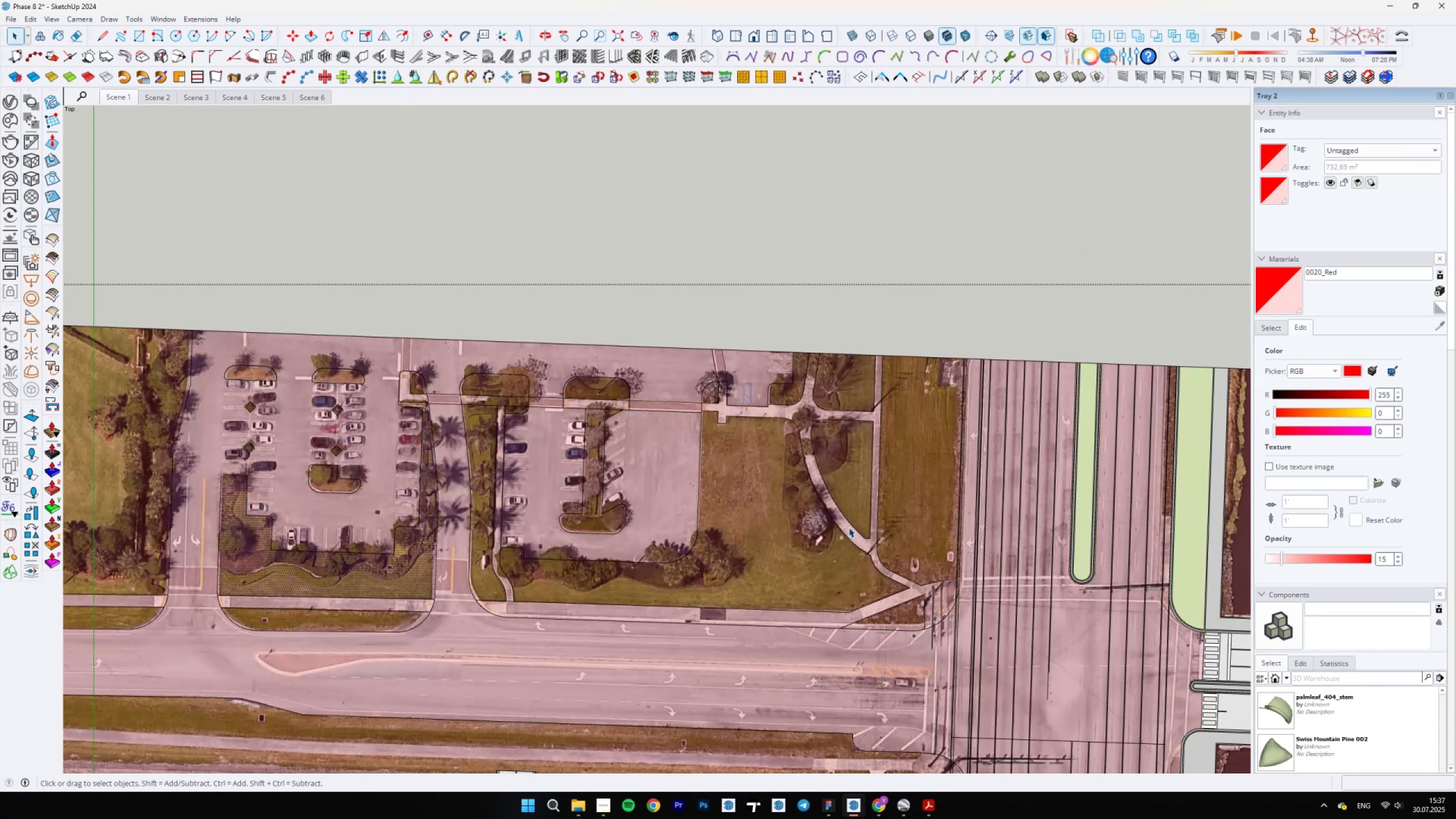 
scroll: coordinate [816, 392], scroll_direction: down, amount: 19.0
 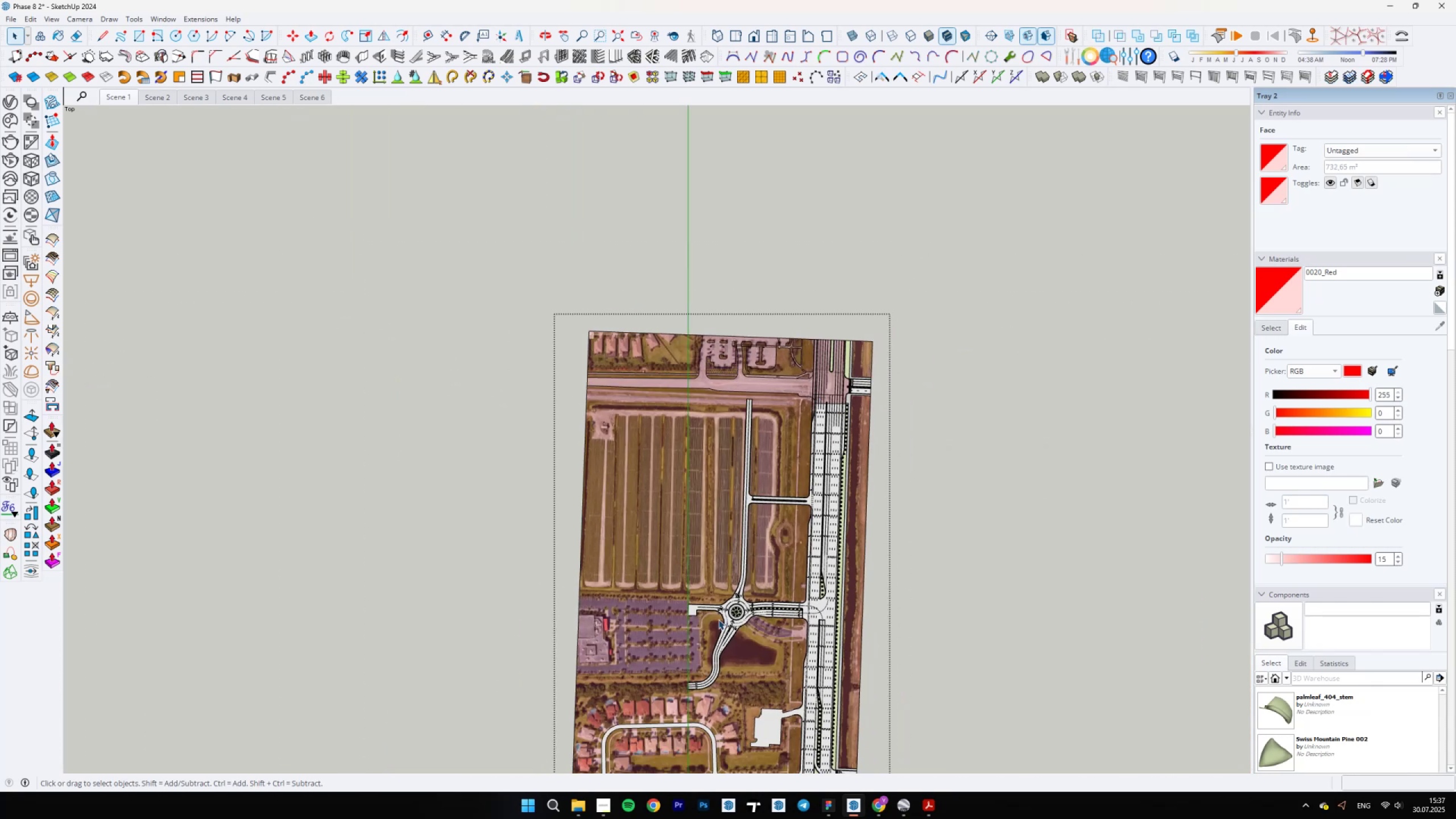 
scroll: coordinate [889, 647], scroll_direction: up, amount: 26.0
 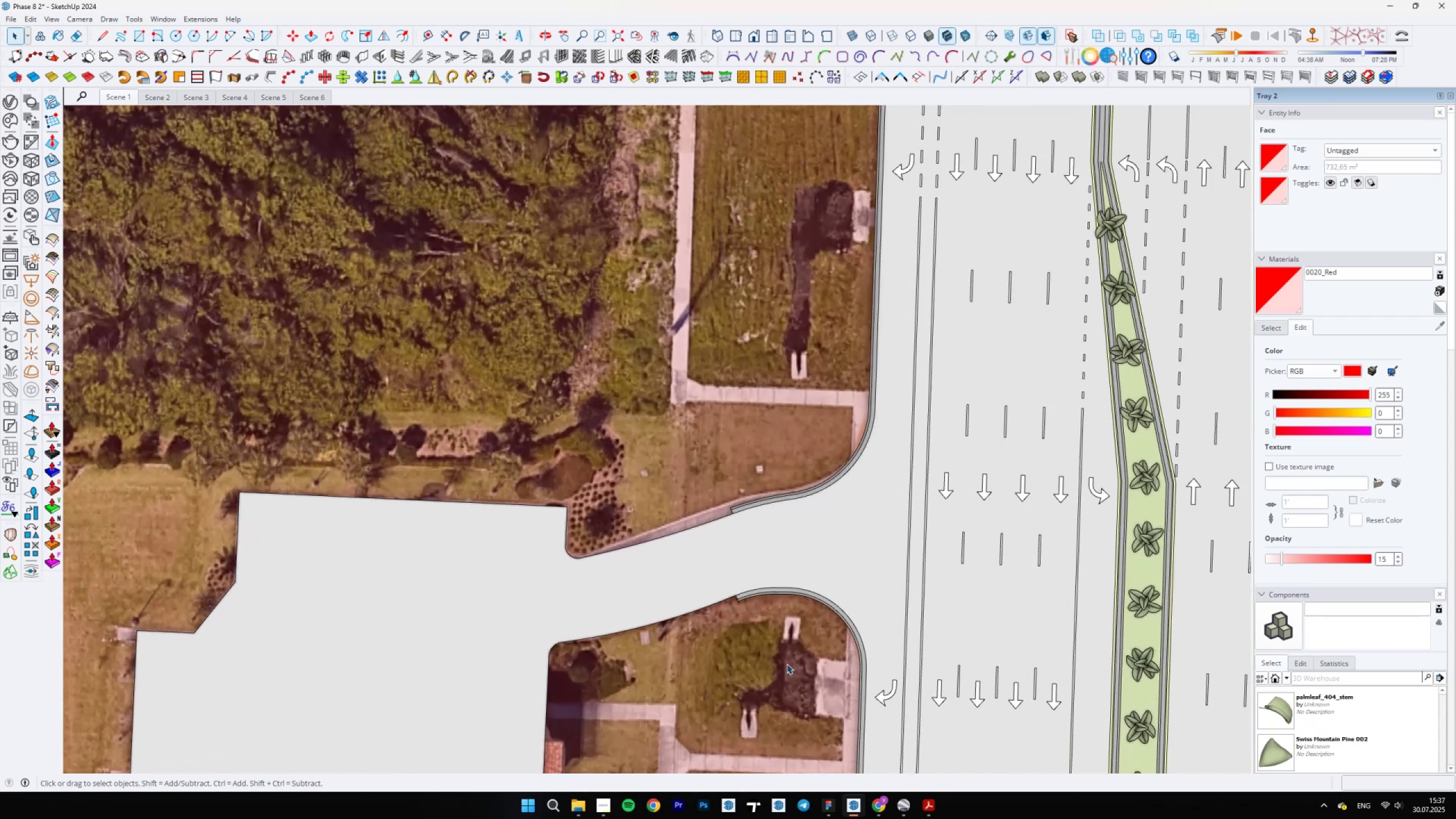 
scroll: coordinate [741, 609], scroll_direction: down, amount: 18.0
 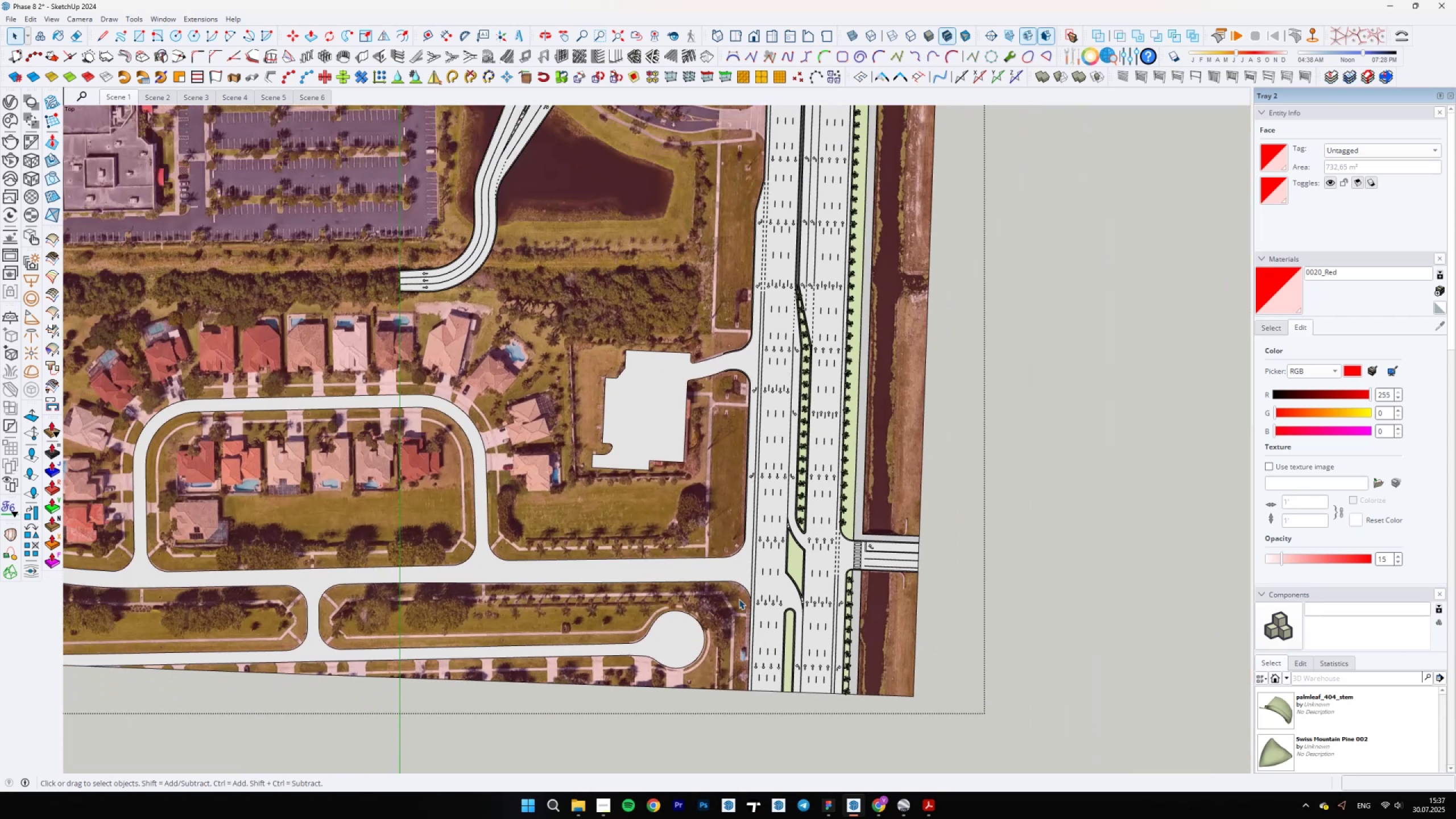 
scroll: coordinate [755, 290], scroll_direction: up, amount: 2.0
 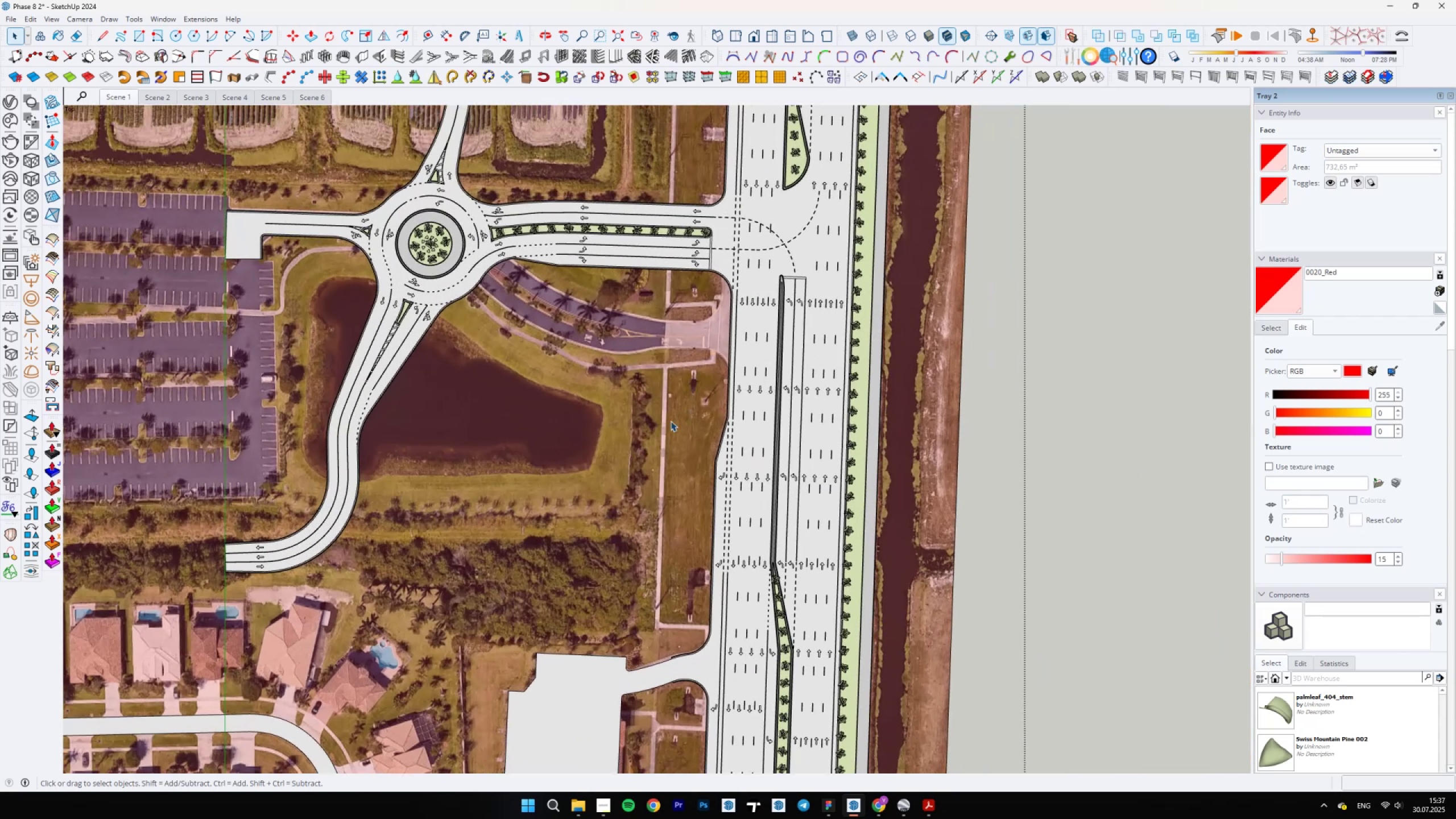 
scroll: coordinate [656, 541], scroll_direction: down, amount: 19.0
 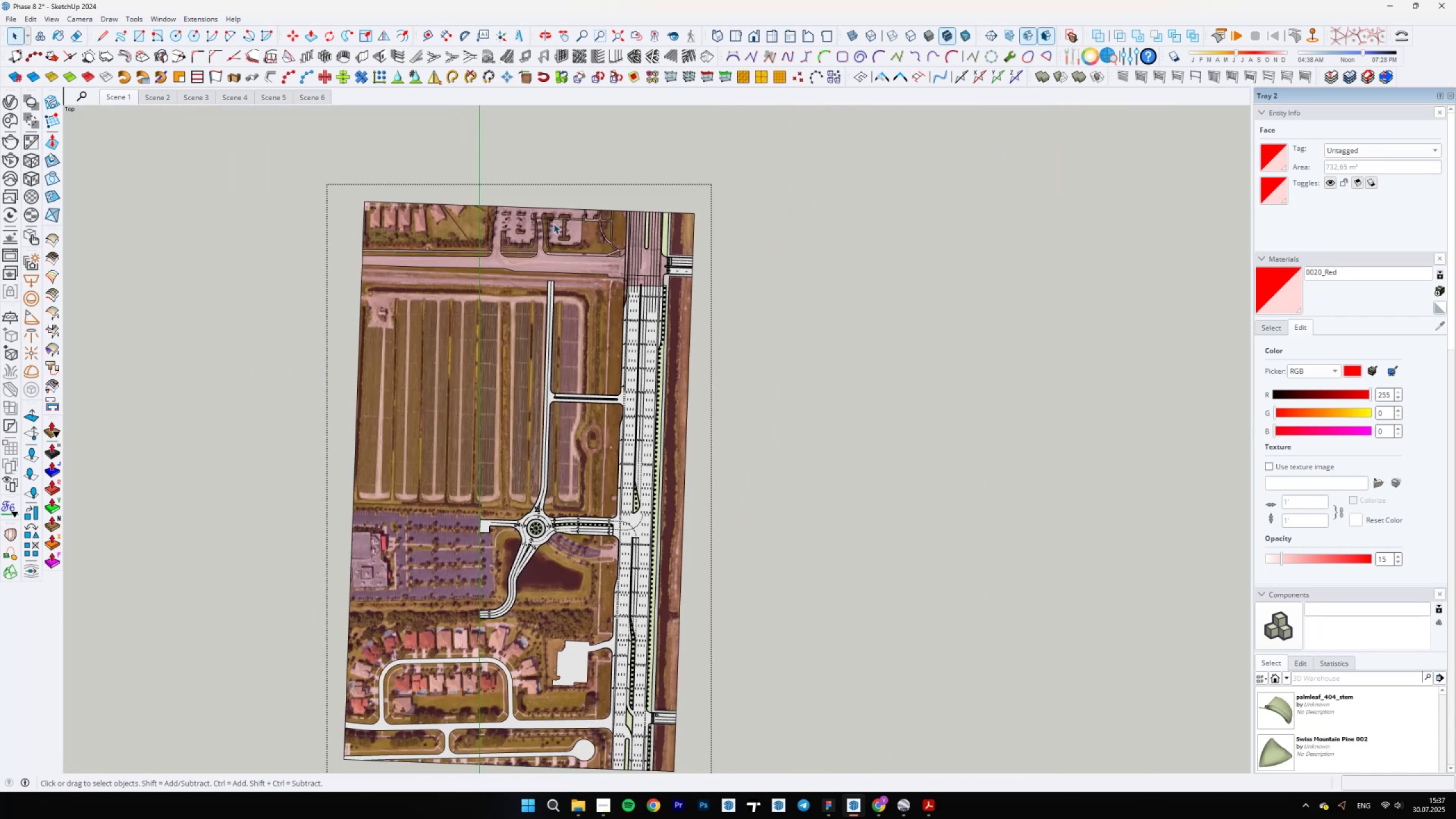 
scroll: coordinate [511, 587], scroll_direction: up, amount: 5.0
 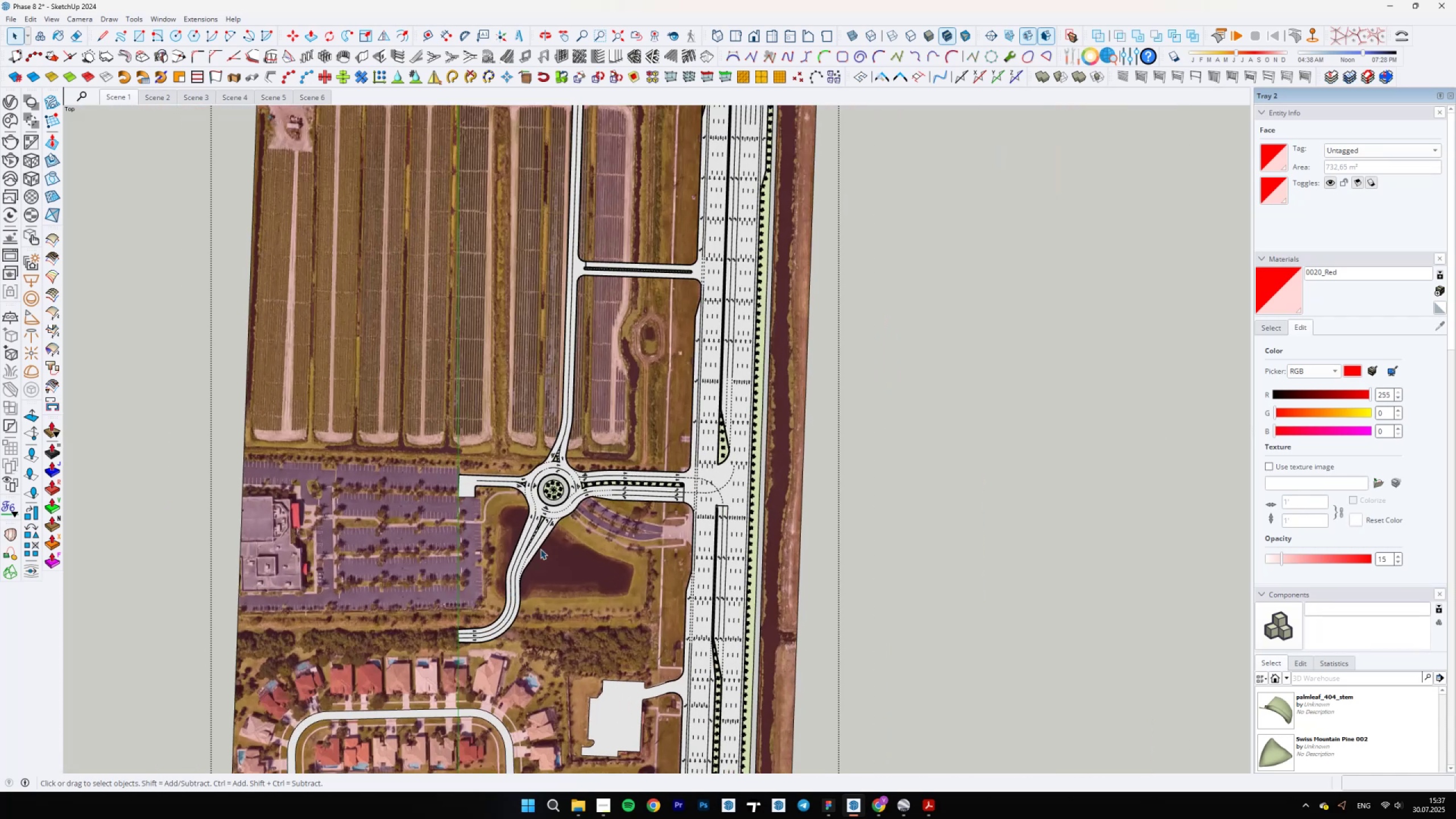 
scroll: coordinate [648, 588], scroll_direction: down, amount: 4.0
 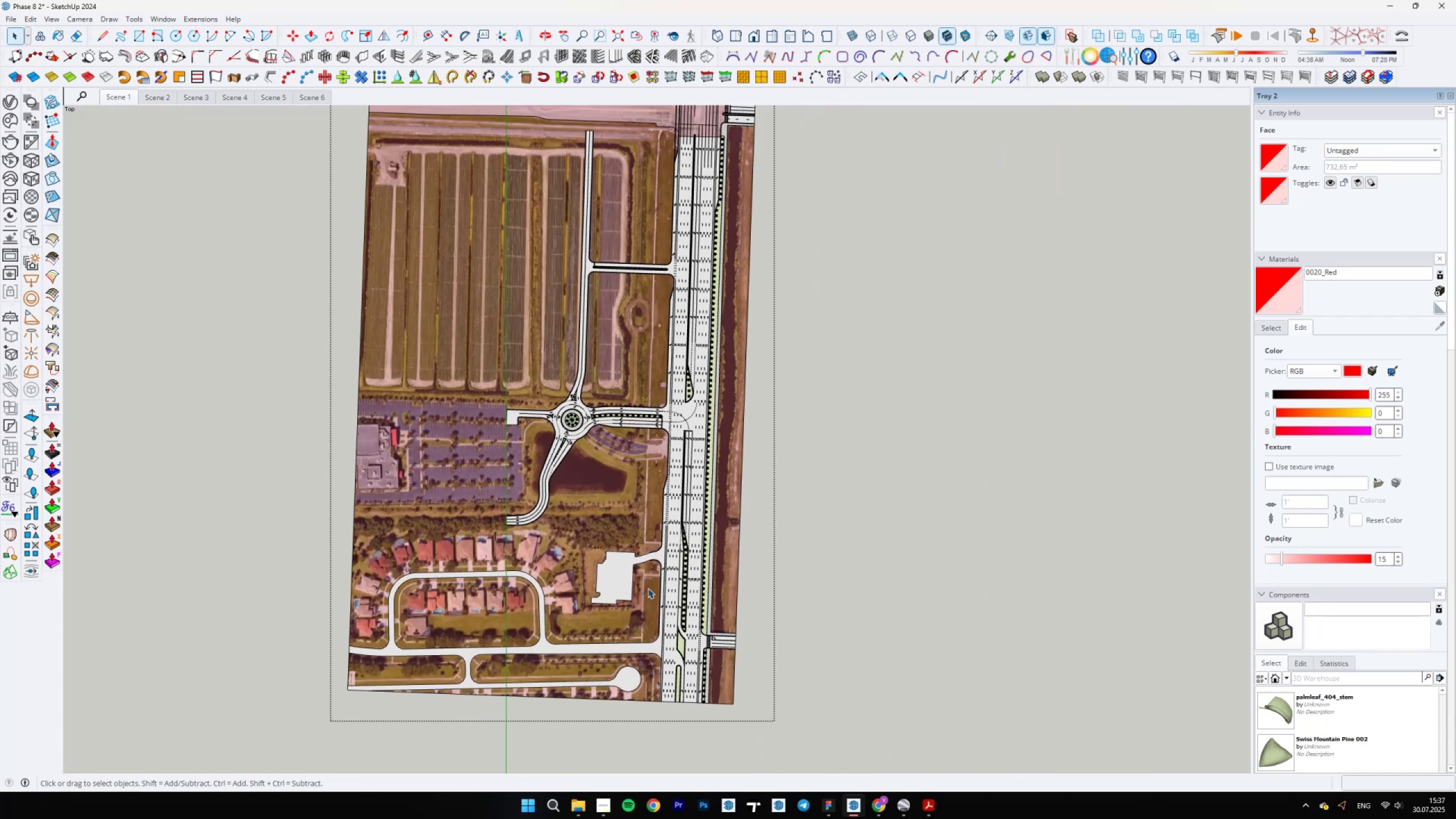 
scroll: coordinate [491, 168], scroll_direction: up, amount: 9.0
 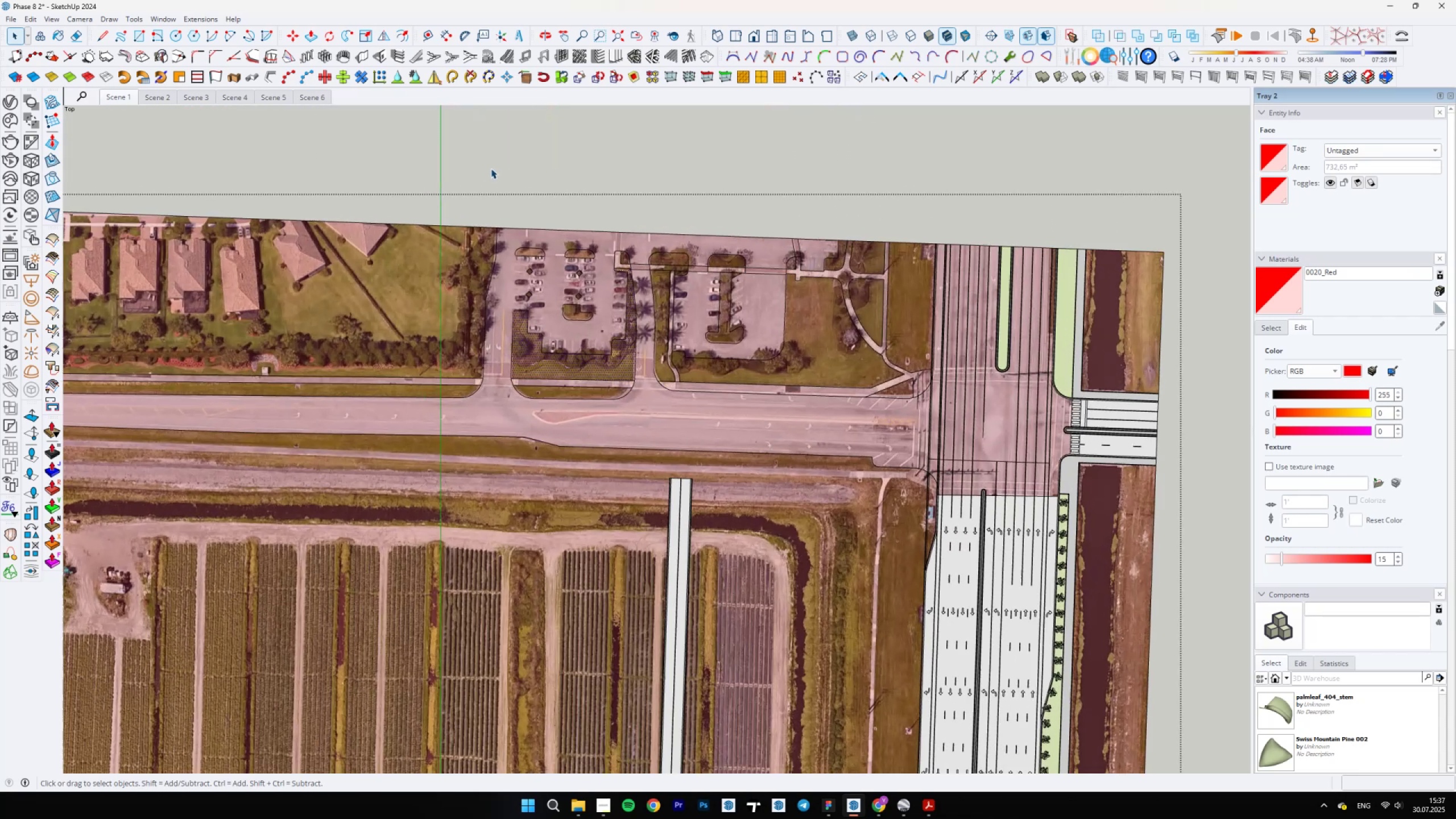 
key(Control+S)
 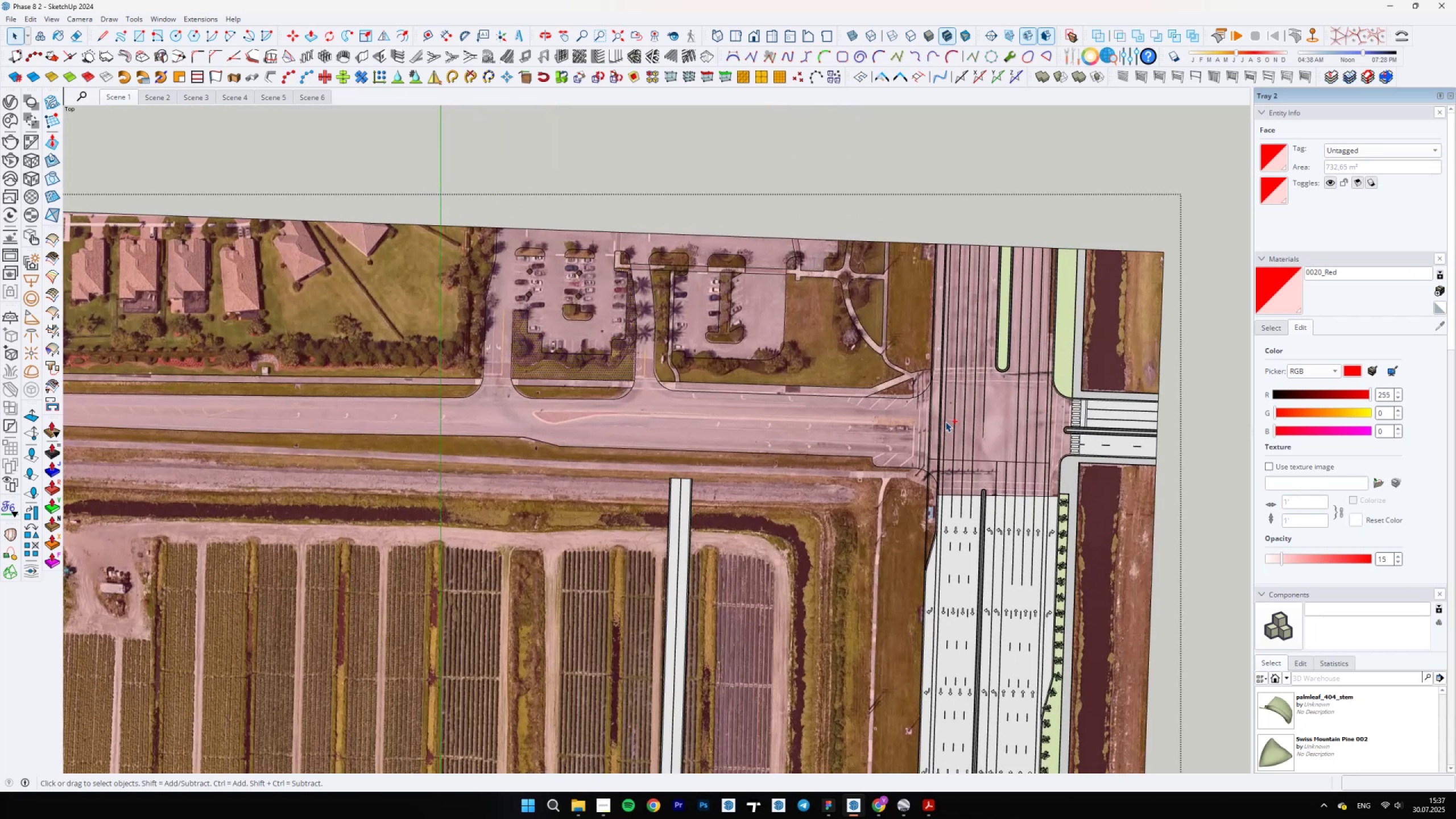 
scroll: coordinate [1021, 308], scroll_direction: up, amount: 10.0
 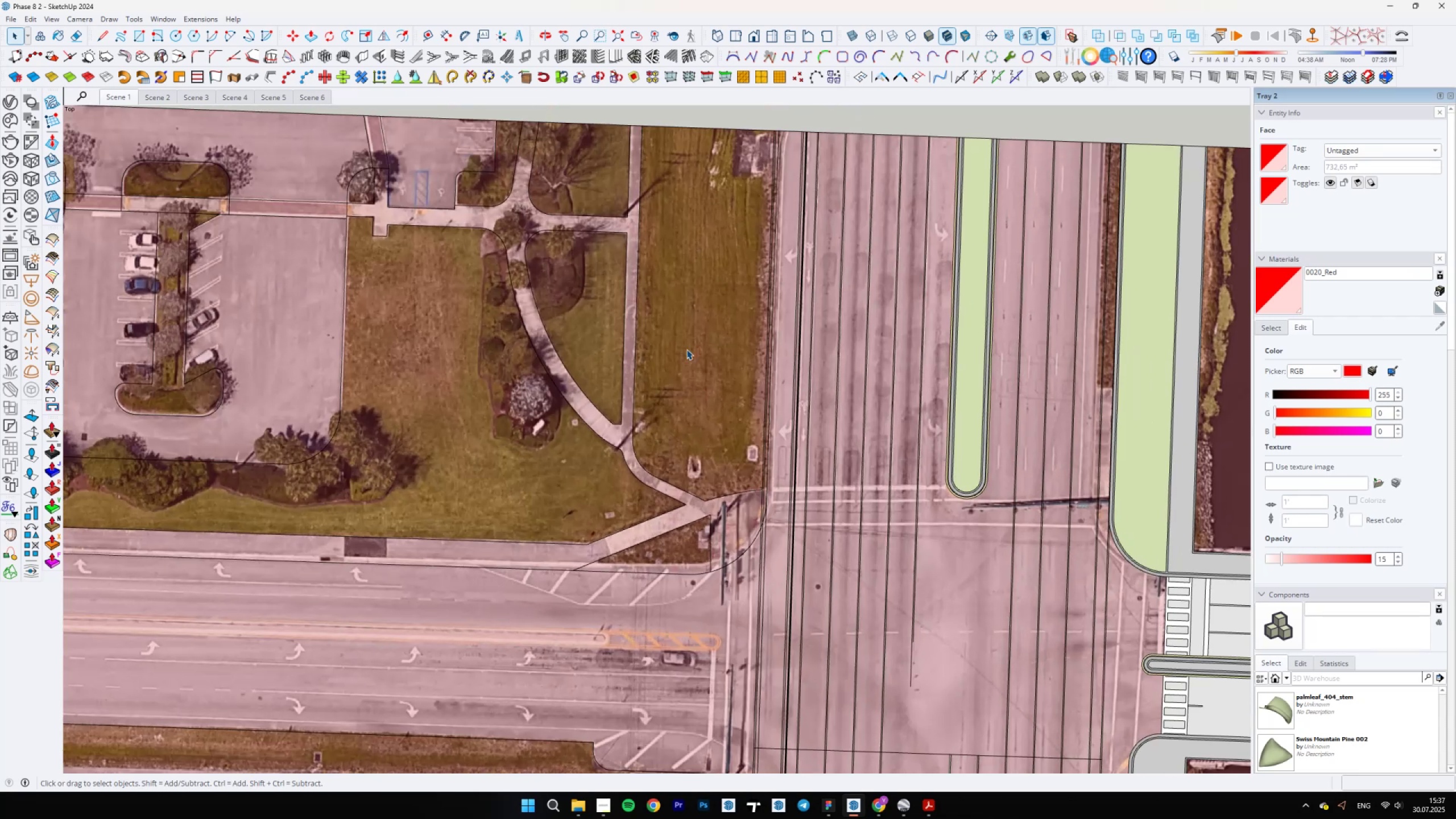 
scroll: coordinate [666, 453], scroll_direction: none, amount: 0.0
 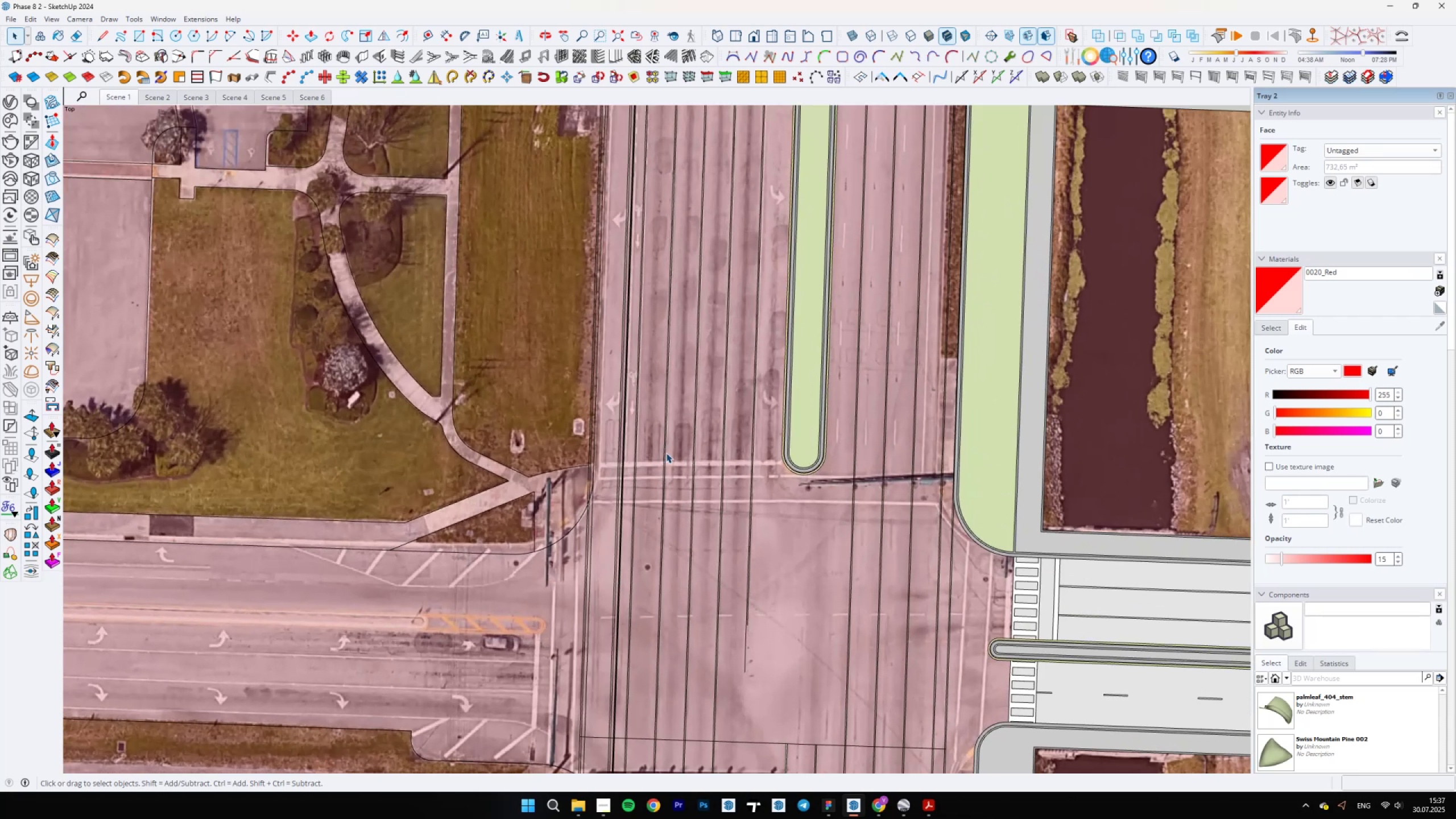 
scroll: coordinate [667, 241], scroll_direction: up, amount: 4.0
 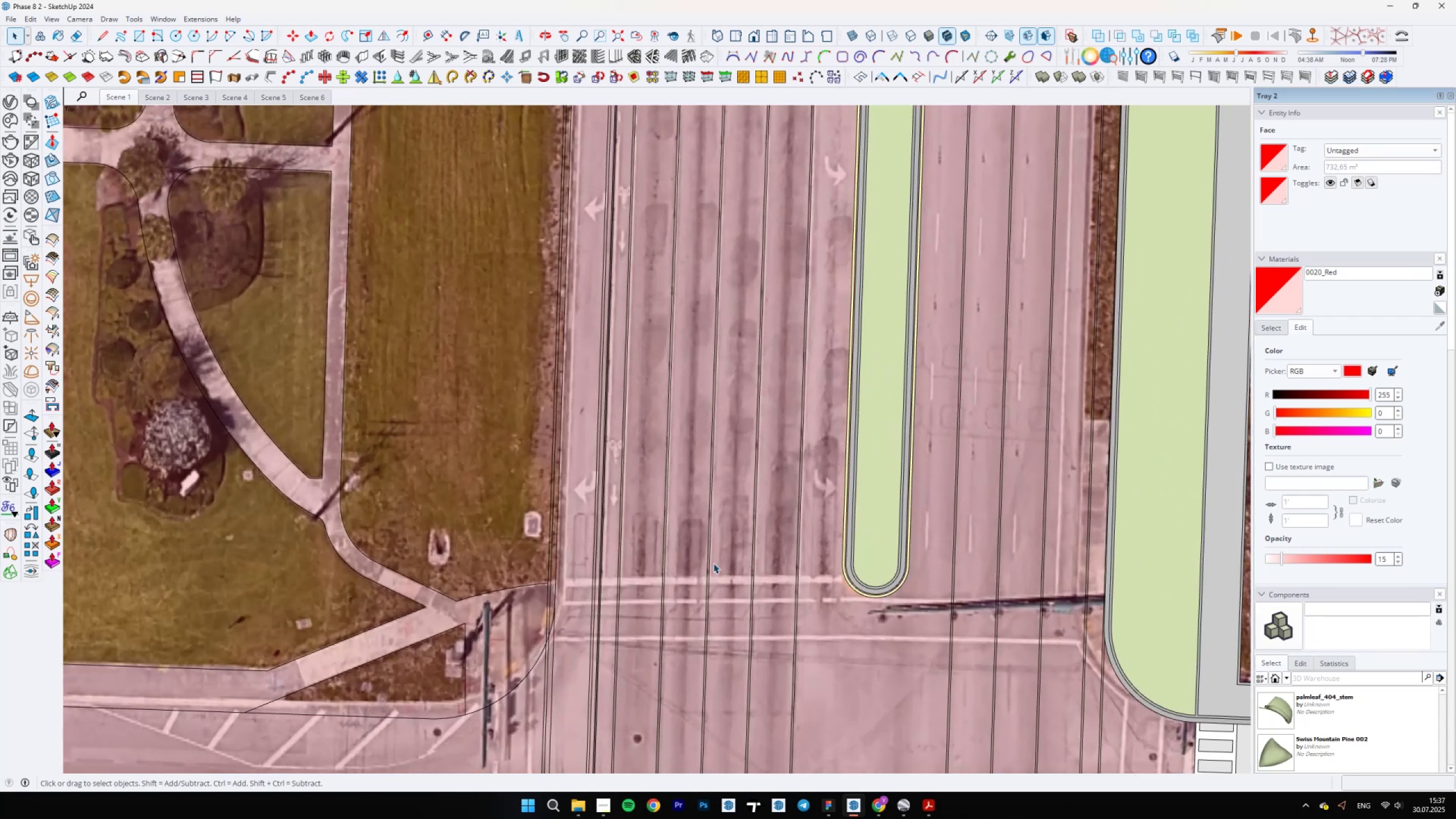 
scroll: coordinate [840, 640], scroll_direction: down, amount: 9.0
 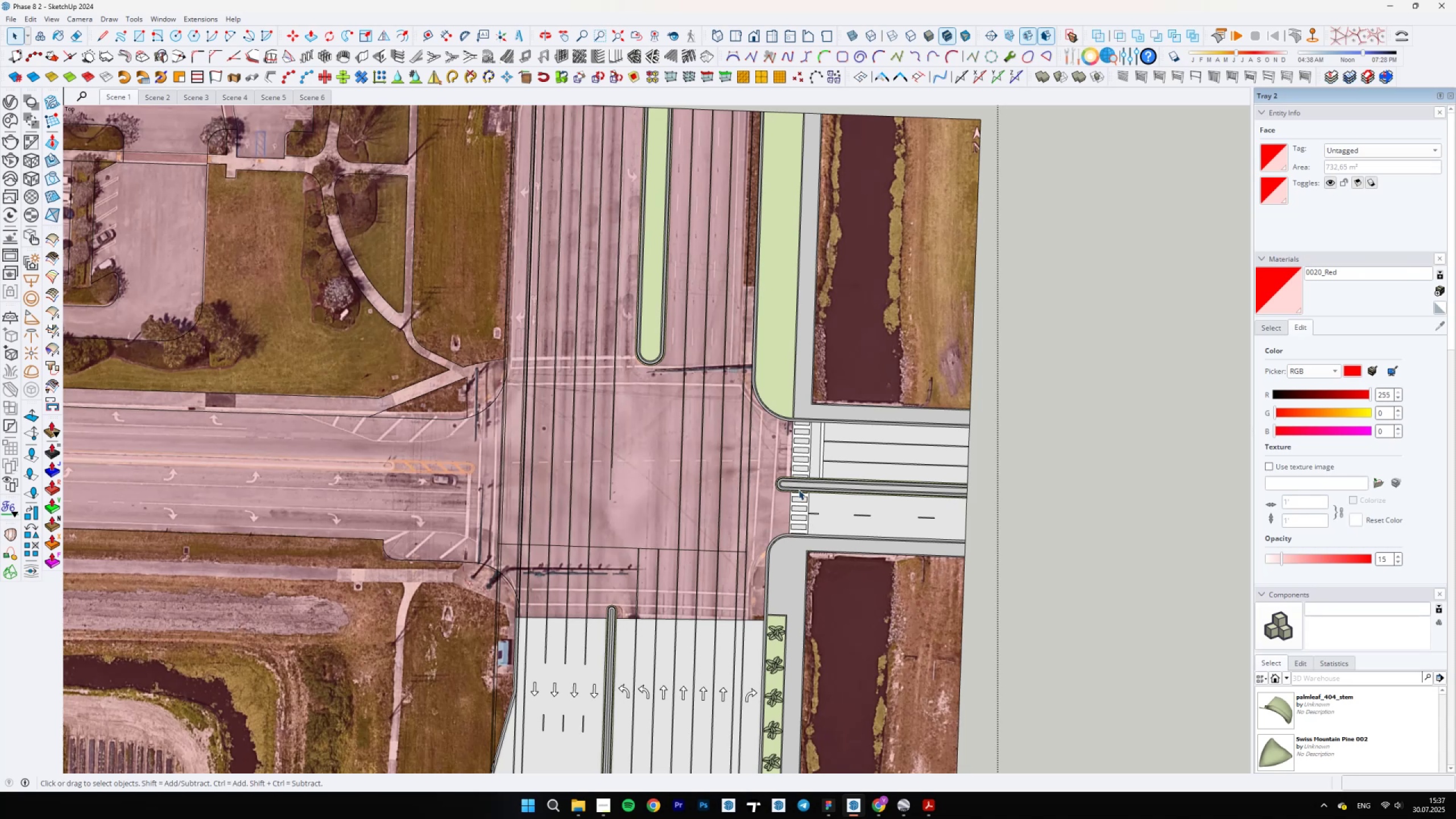 
scroll: coordinate [866, 490], scroll_direction: up, amount: 5.0
 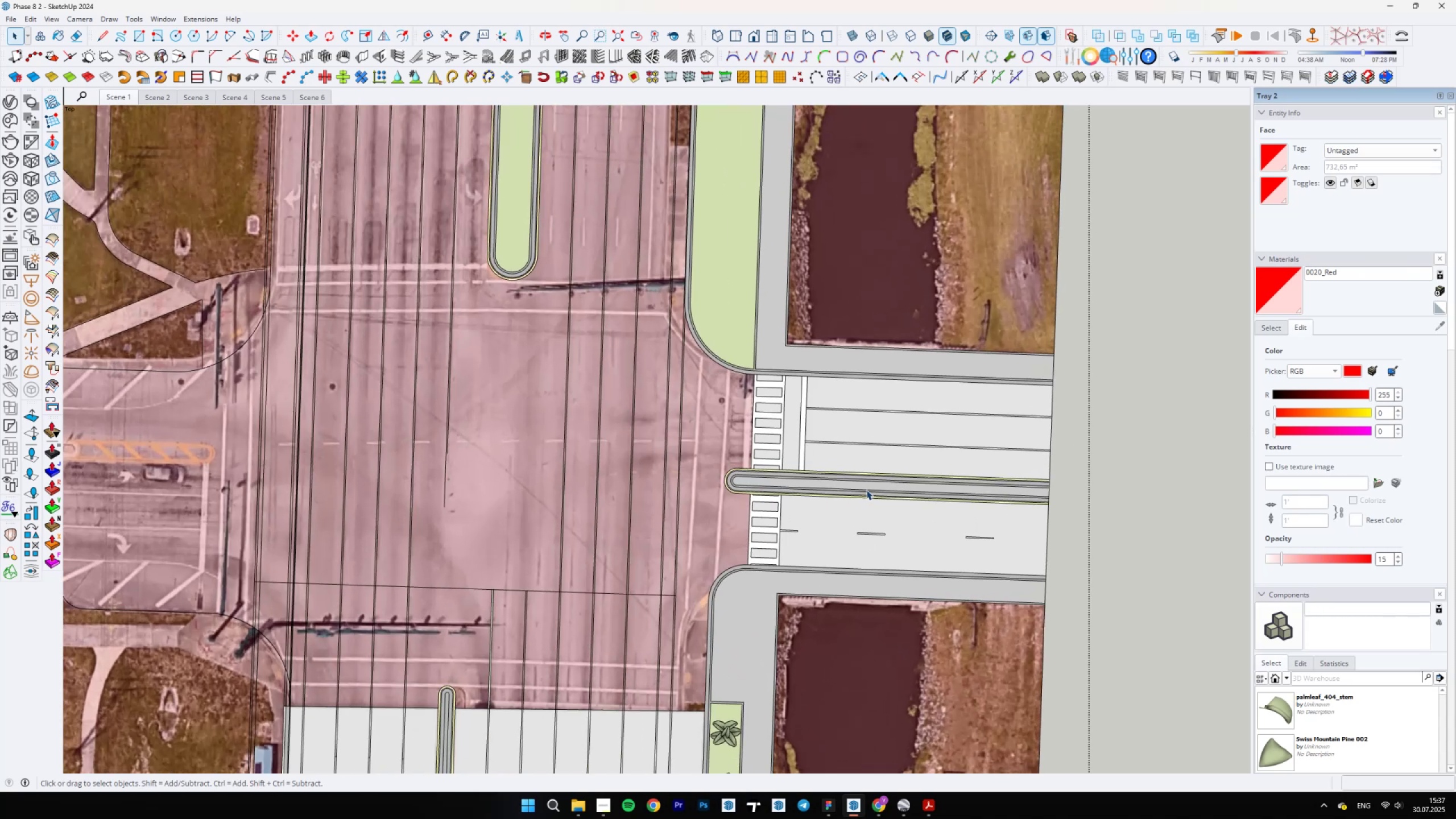 
scroll: coordinate [865, 493], scroll_direction: down, amount: 7.0
 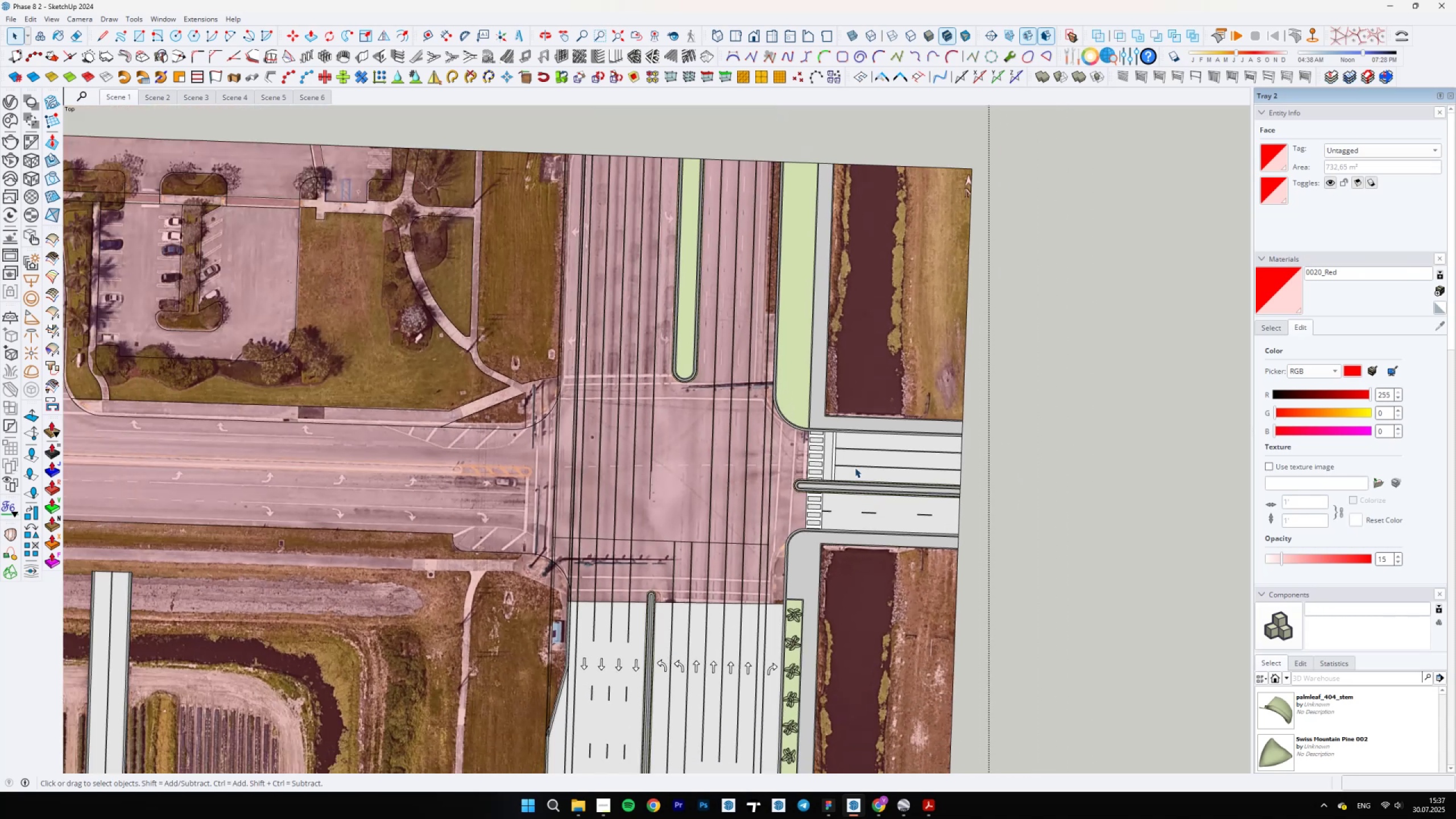 
scroll: coordinate [792, 435], scroll_direction: up, amount: 9.0
 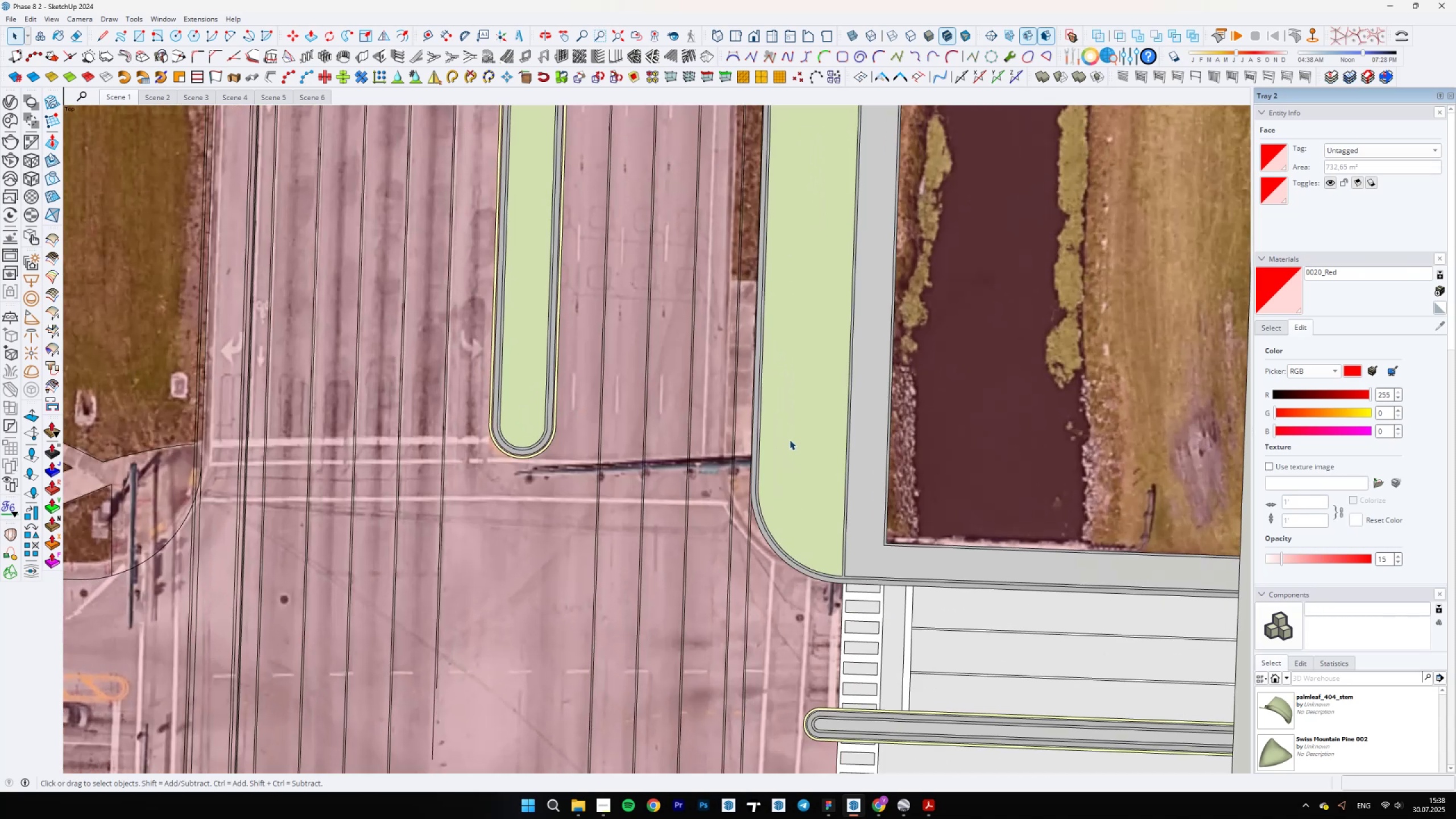 
type(vb)
 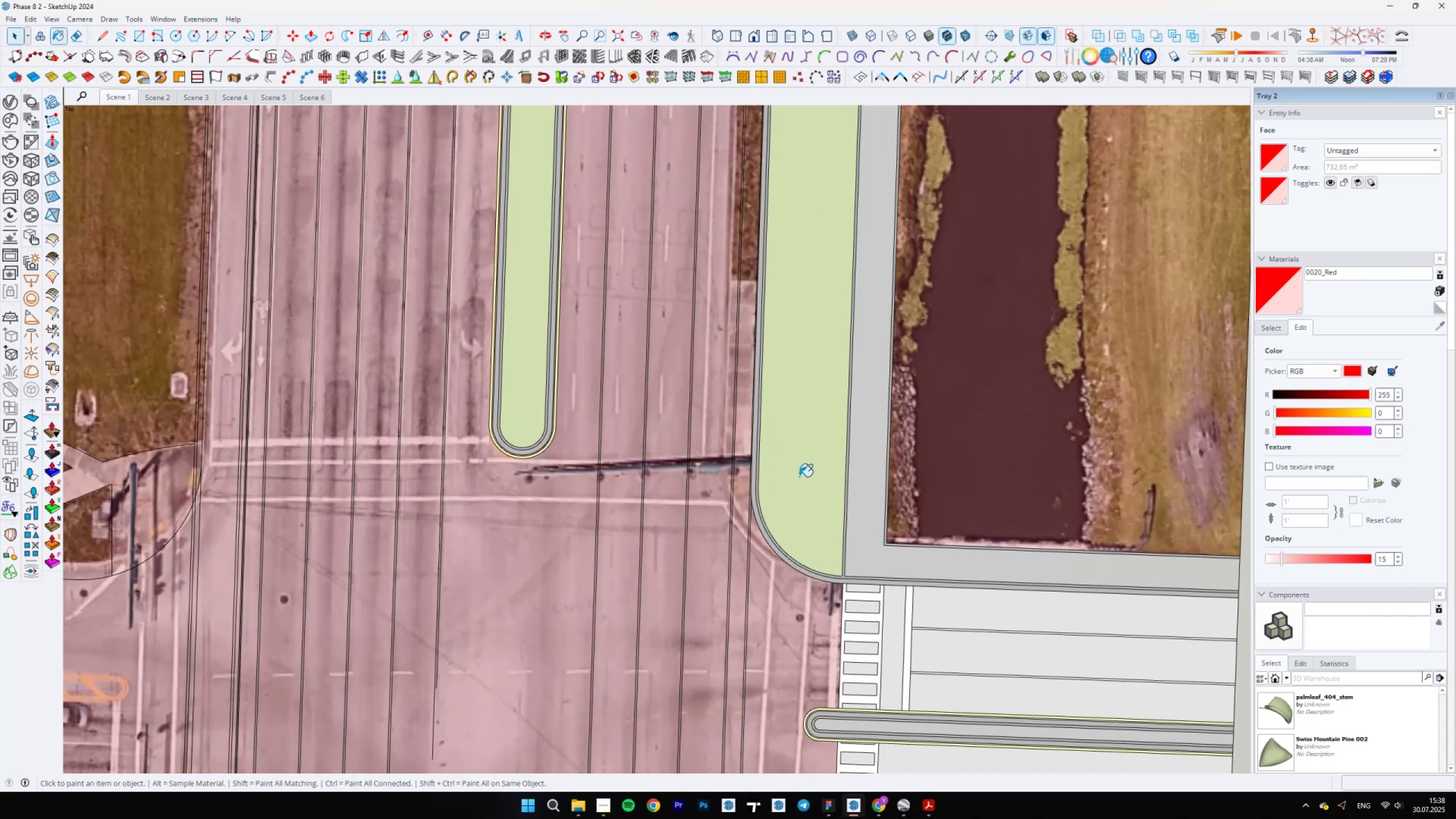 
left_click([799, 477])
 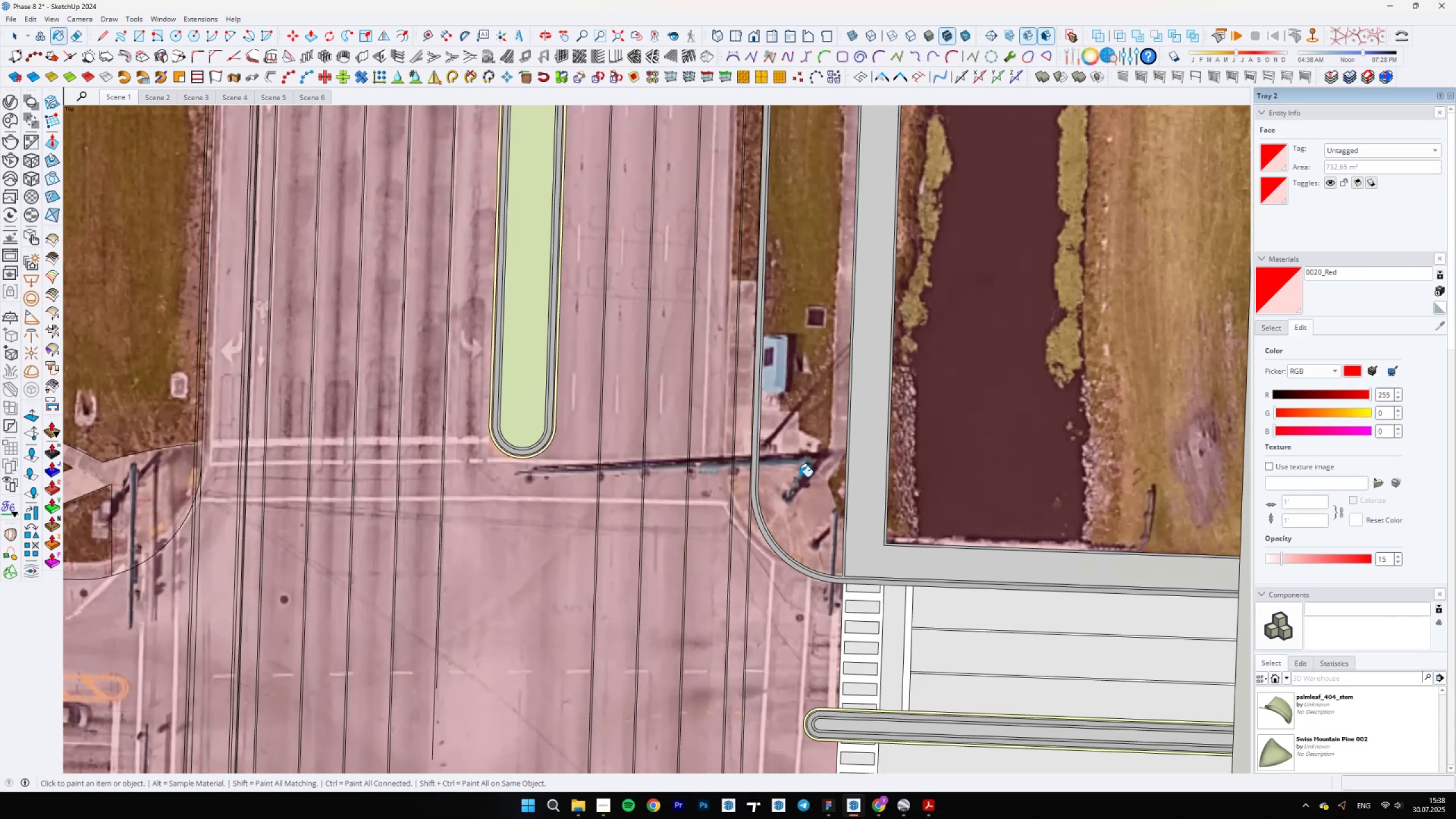 
key(Space)
 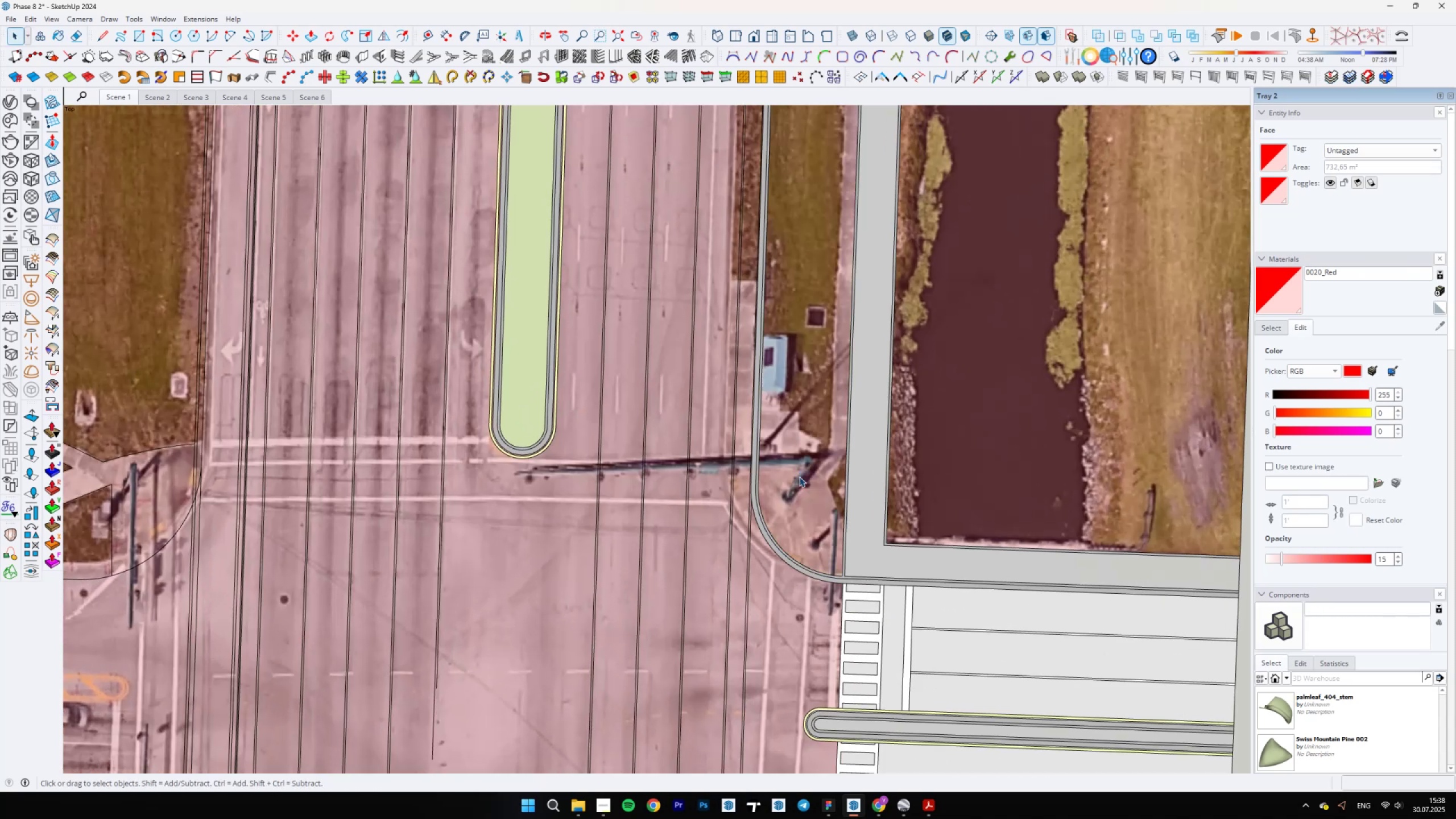 
scroll: coordinate [800, 483], scroll_direction: down, amount: 9.0
 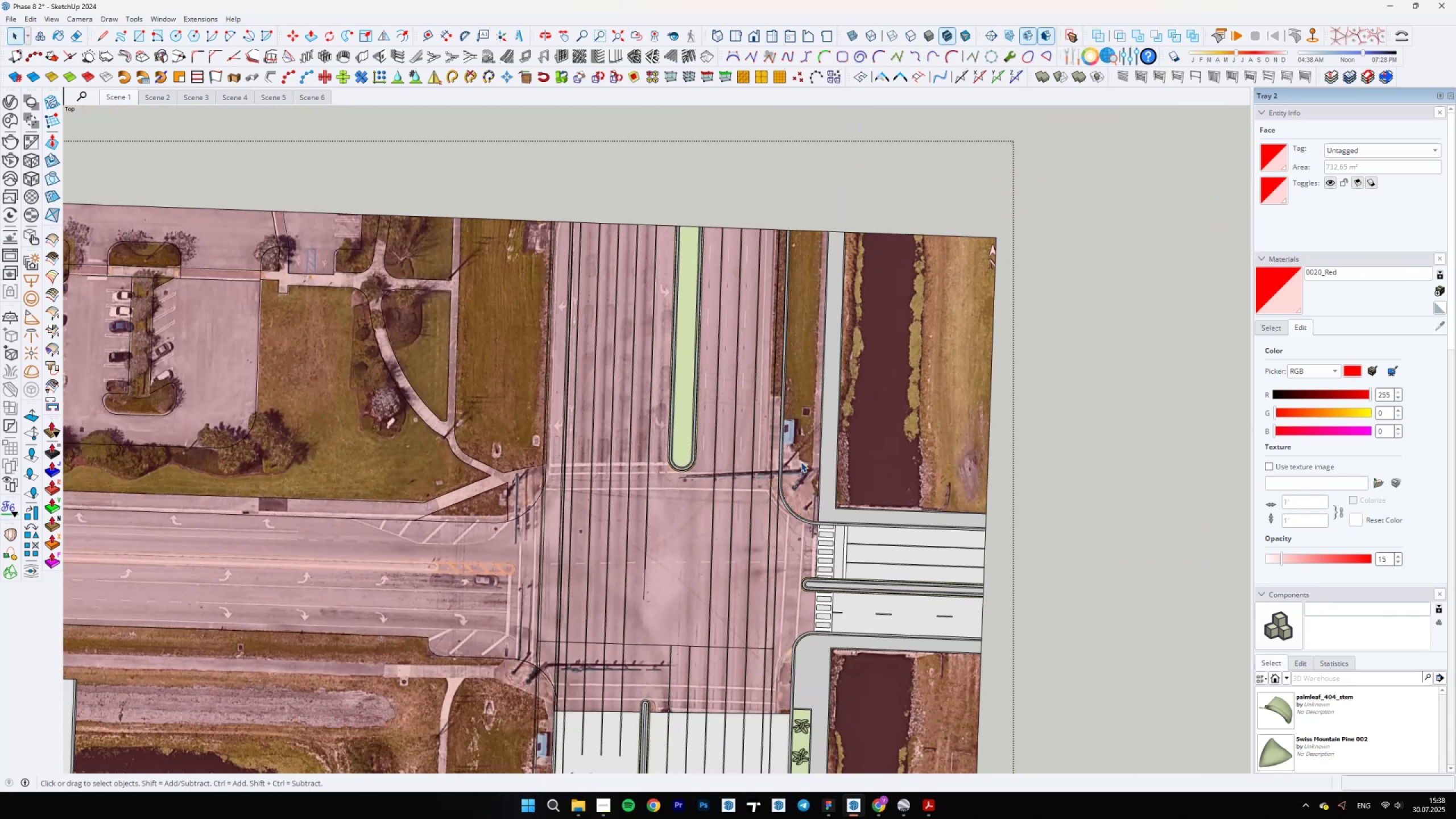 
scroll: coordinate [801, 463], scroll_direction: up, amount: 9.0
 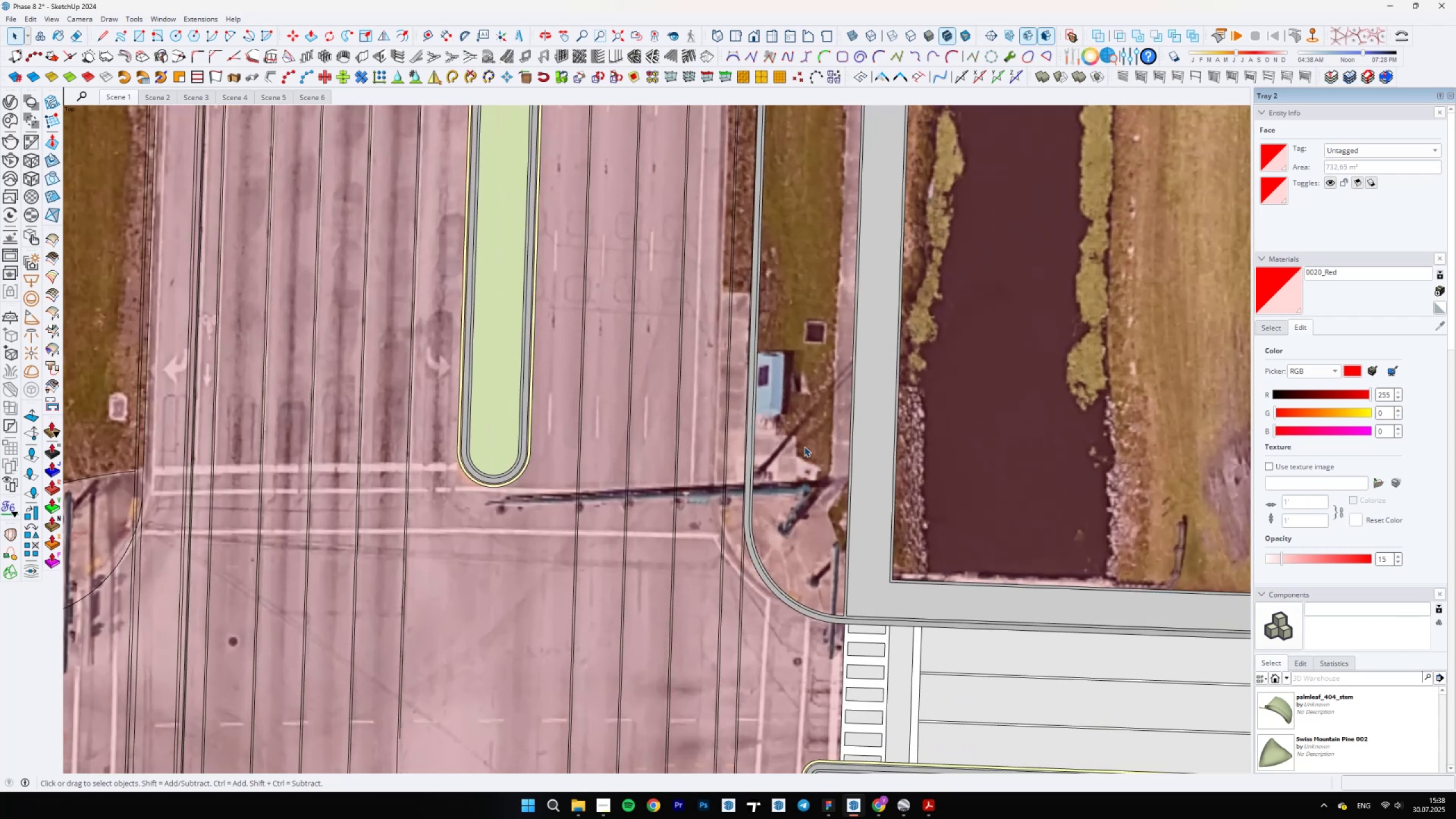 
scroll: coordinate [667, 520], scroll_direction: down, amount: 9.0
 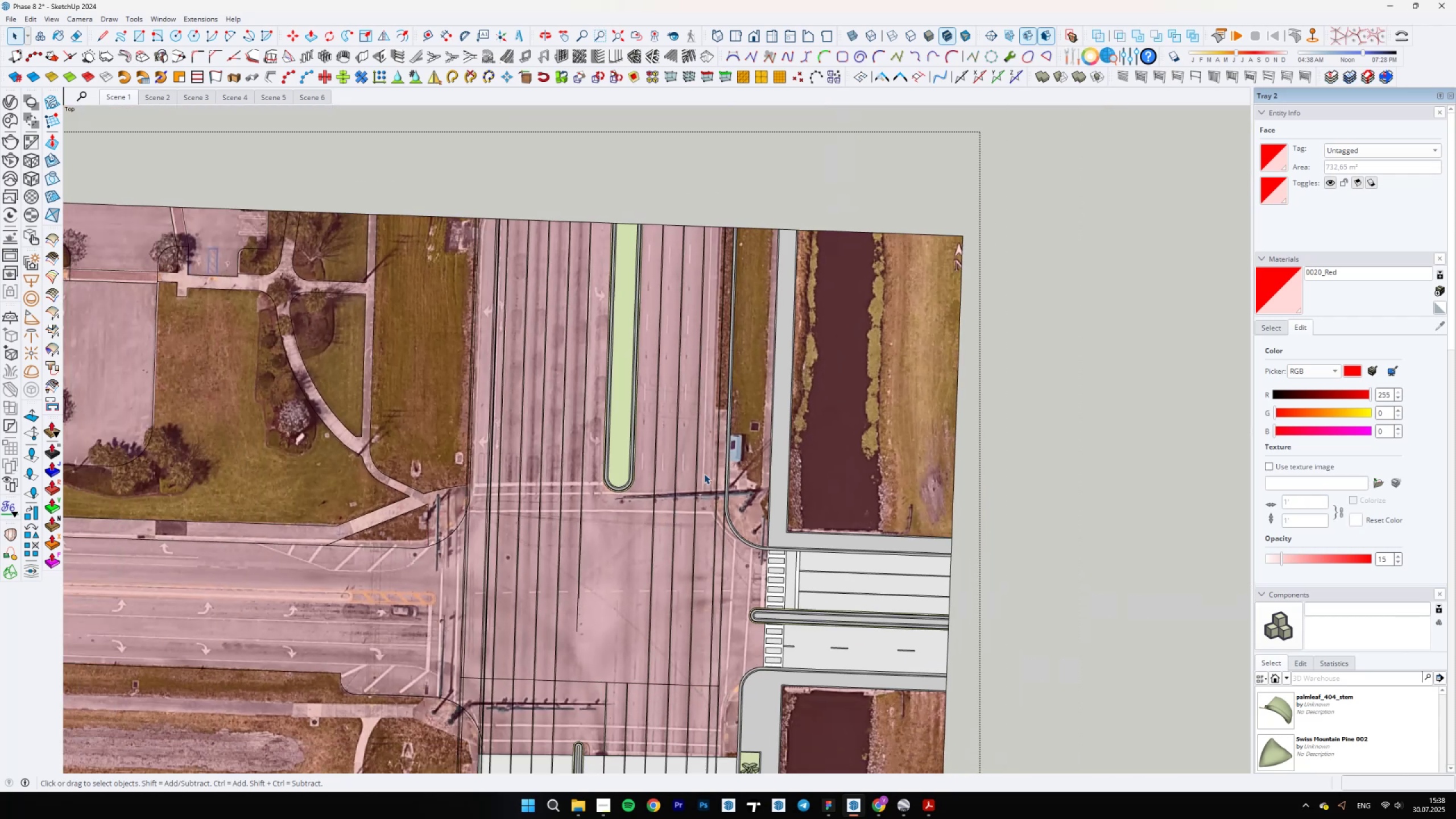 
scroll: coordinate [542, 501], scroll_direction: up, amount: 4.0
 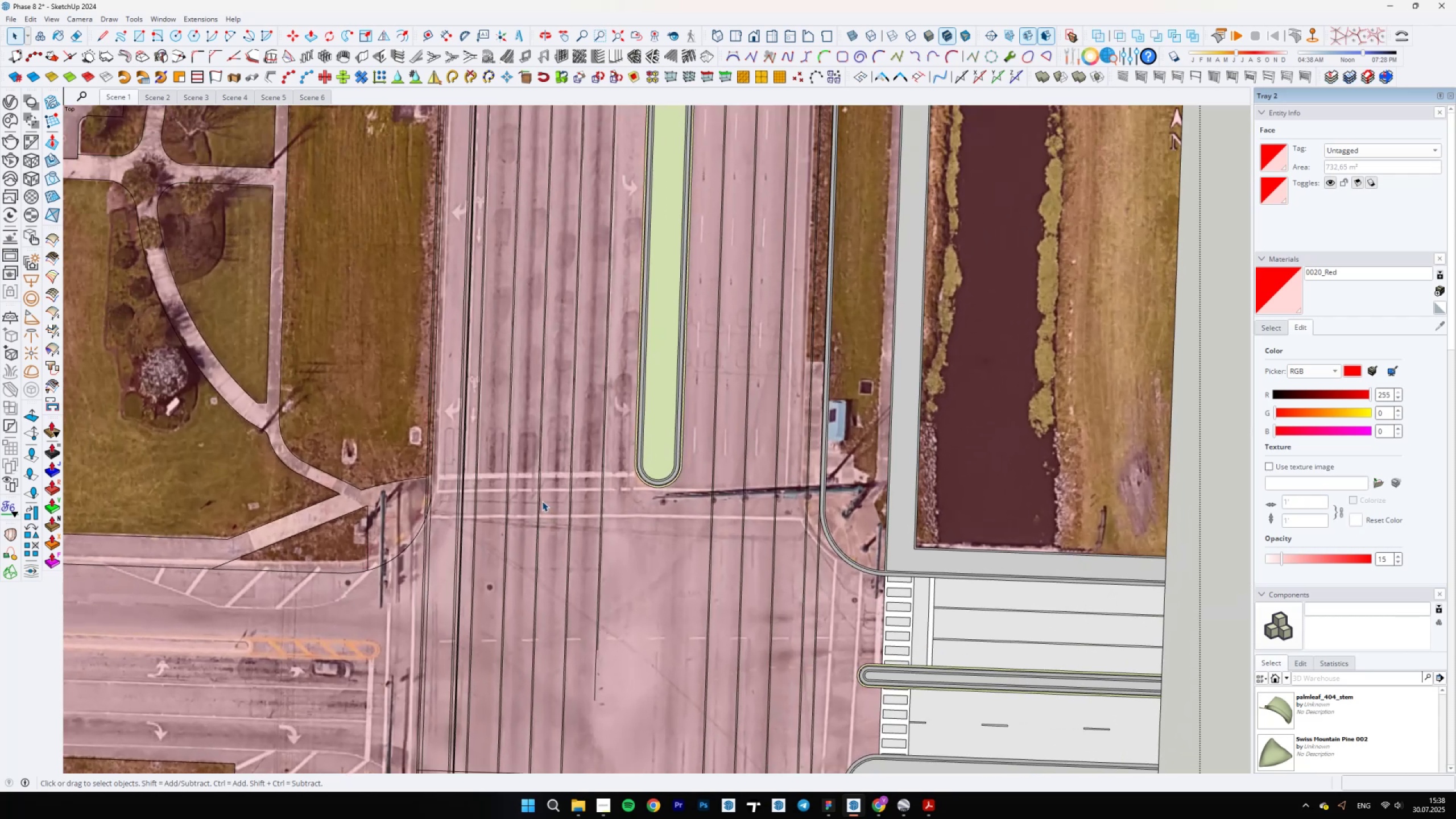 
key(Control+Z)
 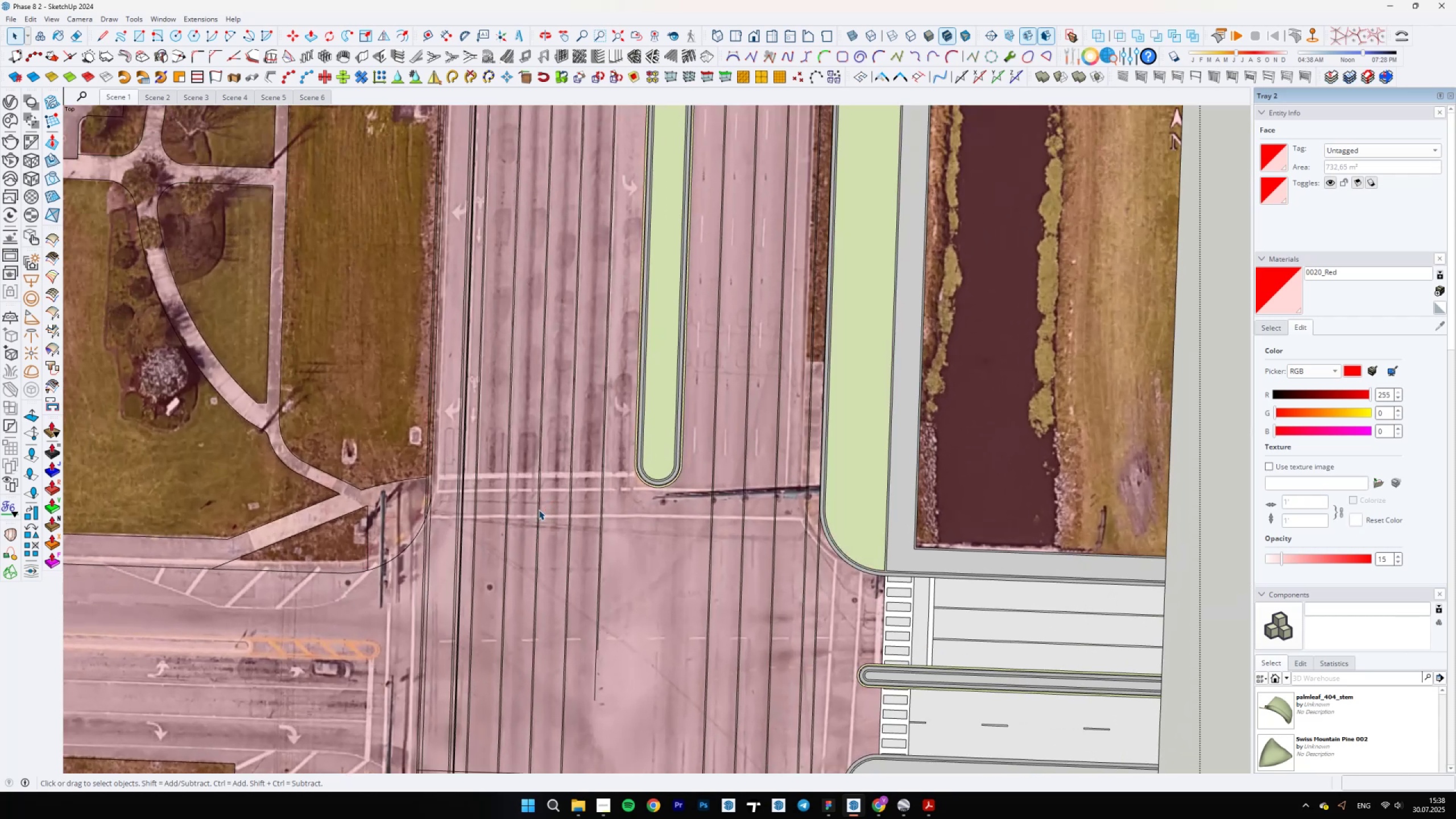 
scroll: coordinate [646, 472], scroll_direction: down, amount: 11.0
 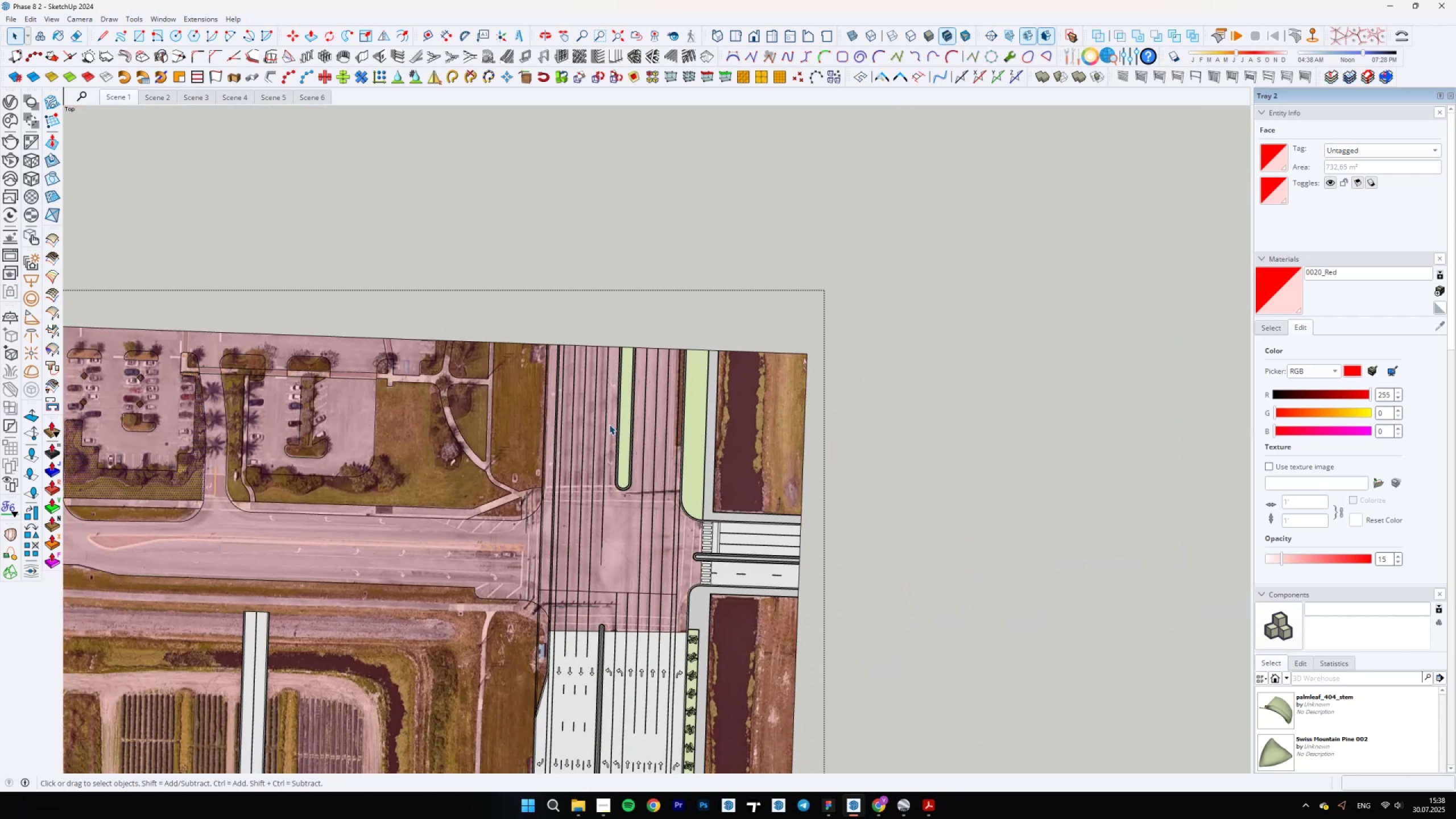 
scroll: coordinate [647, 514], scroll_direction: up, amount: 9.0
 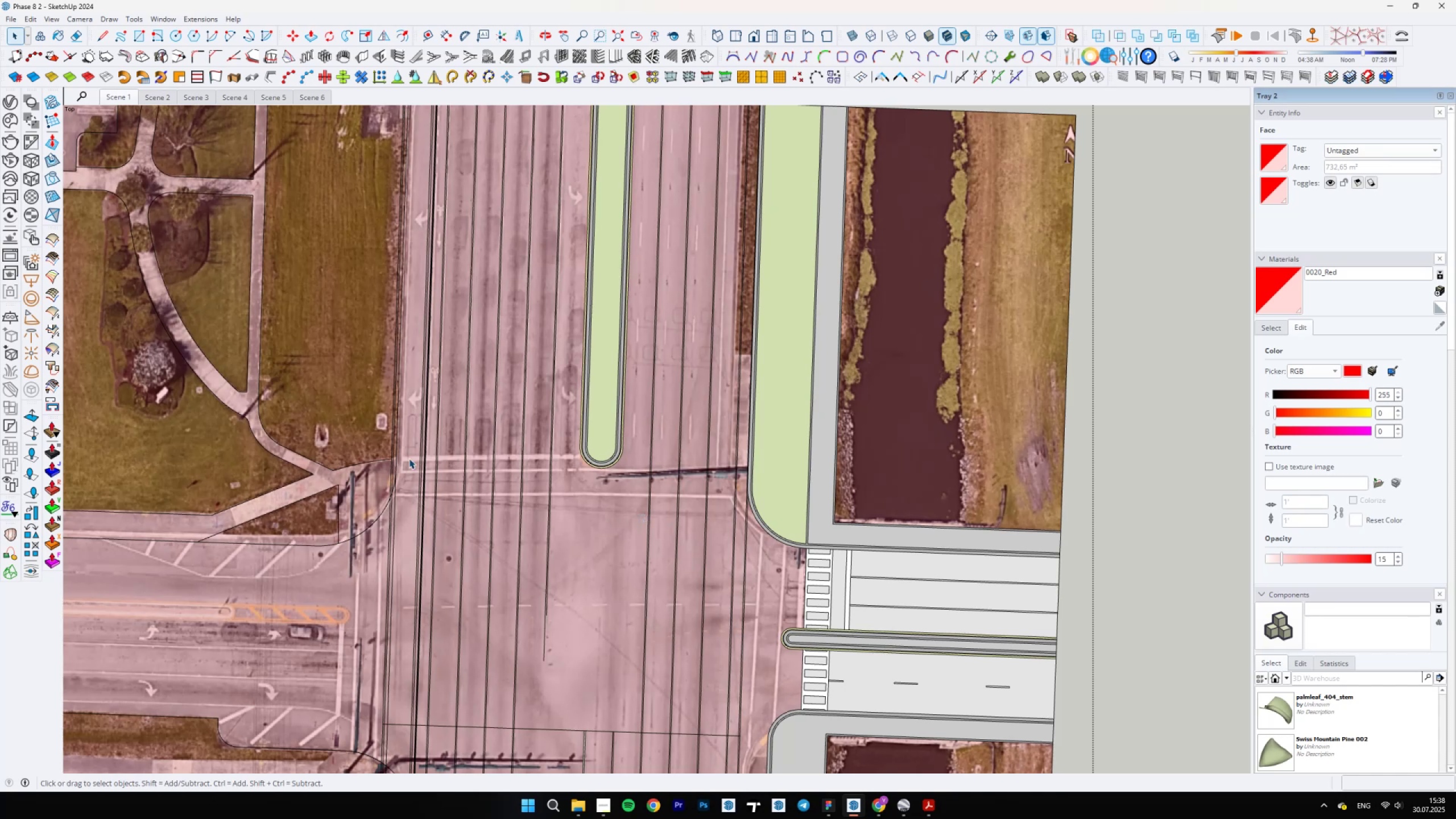 
wait(6.06)
 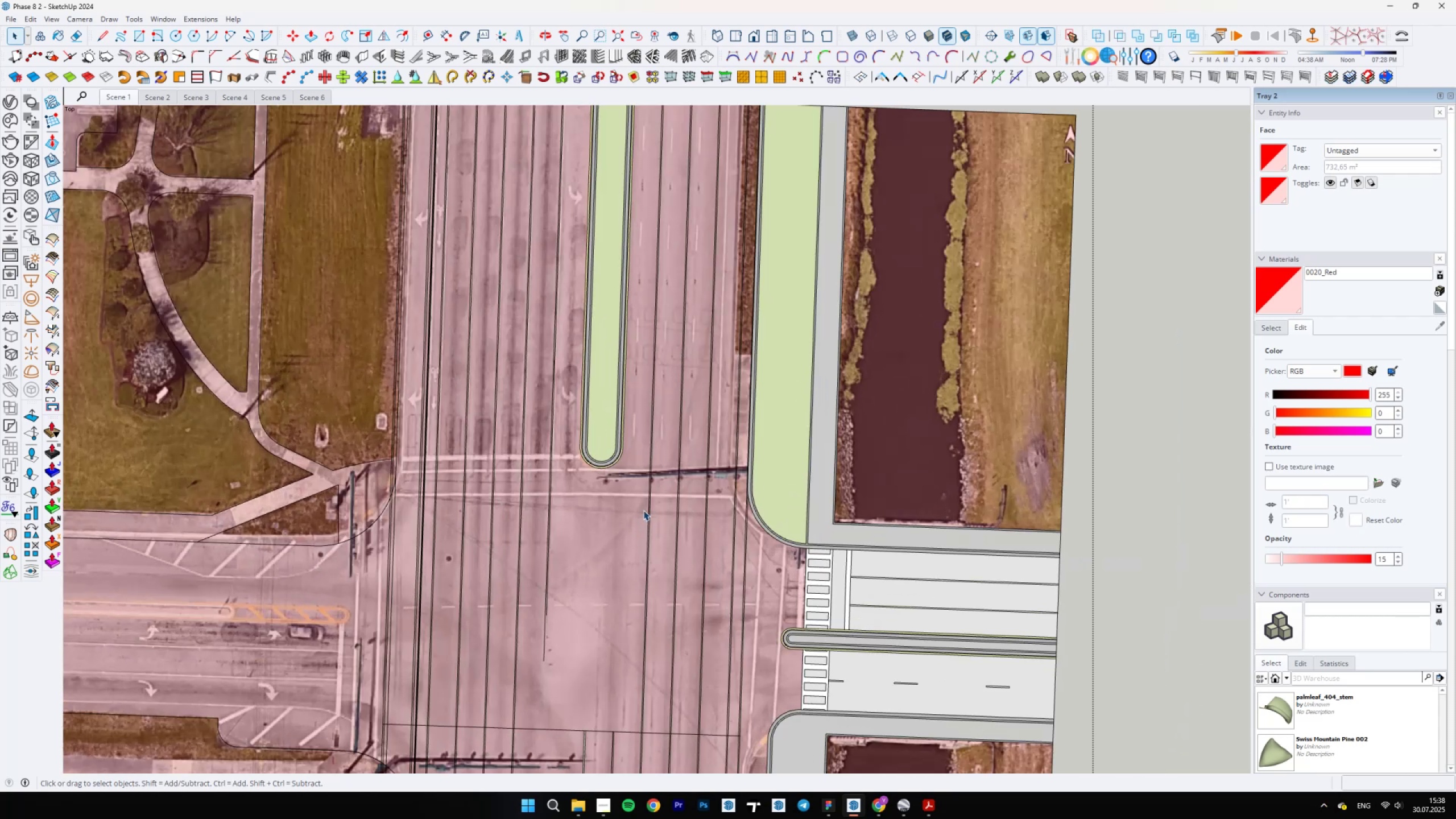 
scroll: coordinate [688, 424], scroll_direction: down, amount: 20.0
 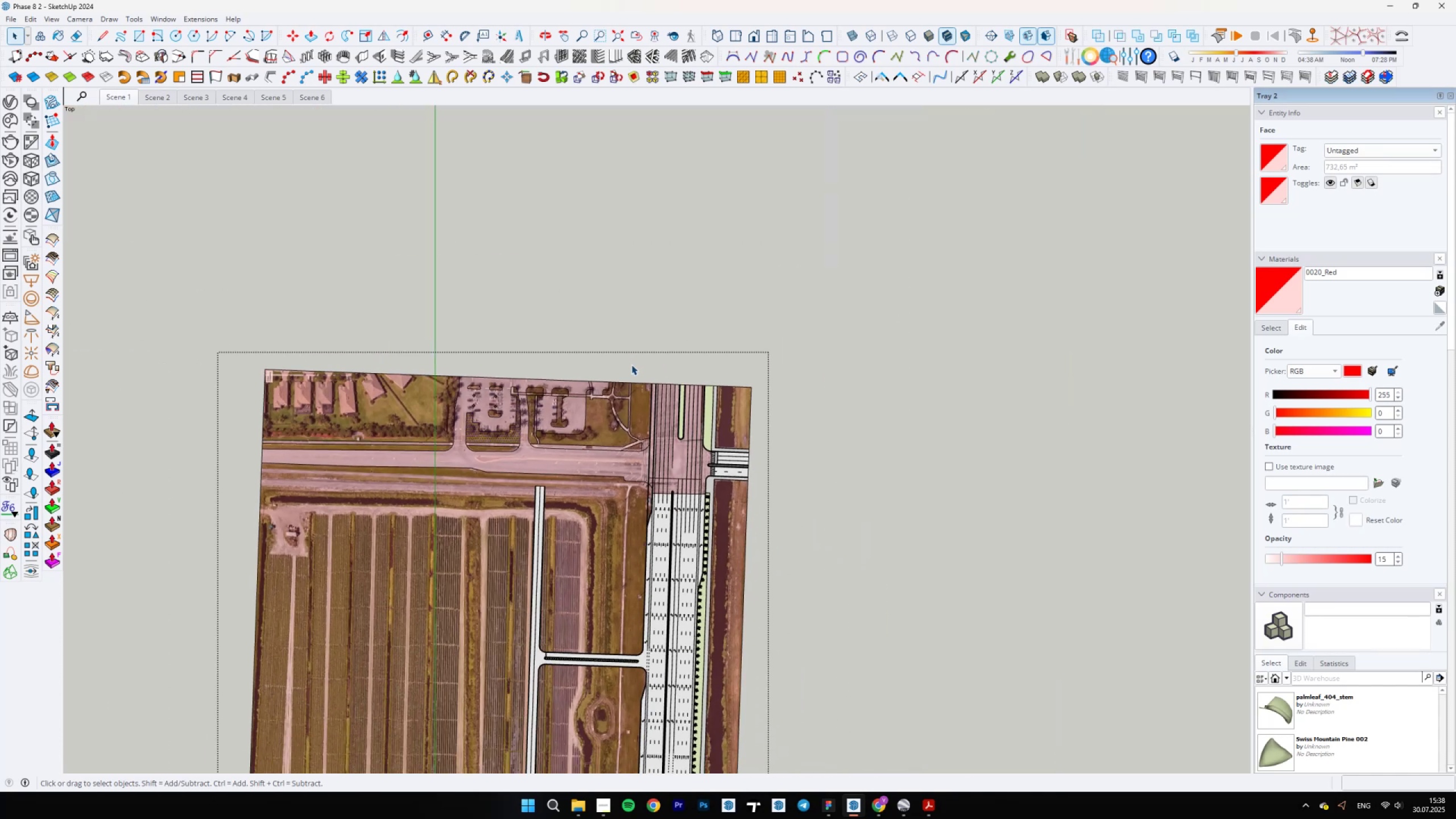 
scroll: coordinate [677, 446], scroll_direction: up, amount: 6.0
 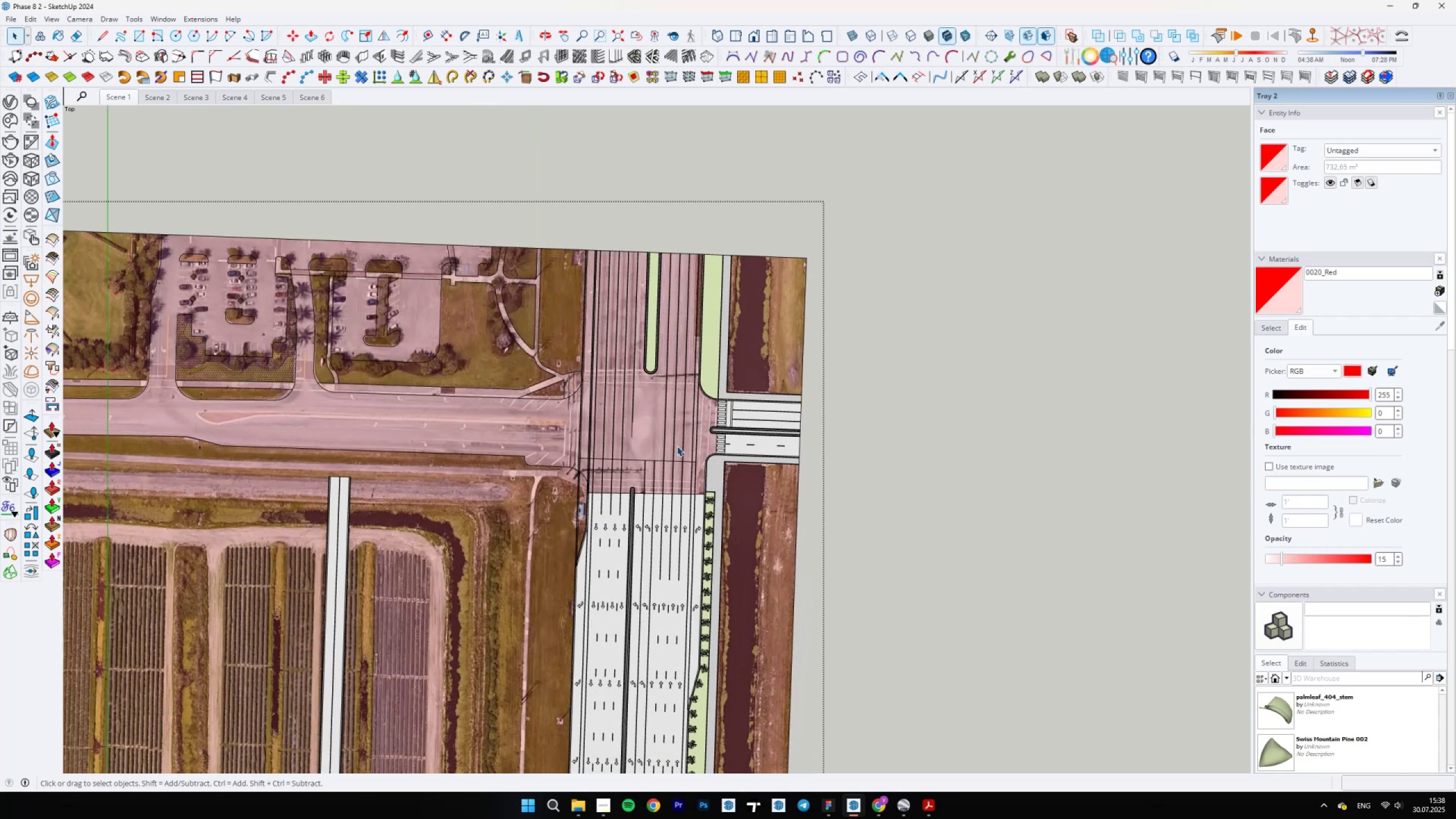 
scroll: coordinate [588, 497], scroll_direction: down, amount: 15.0
 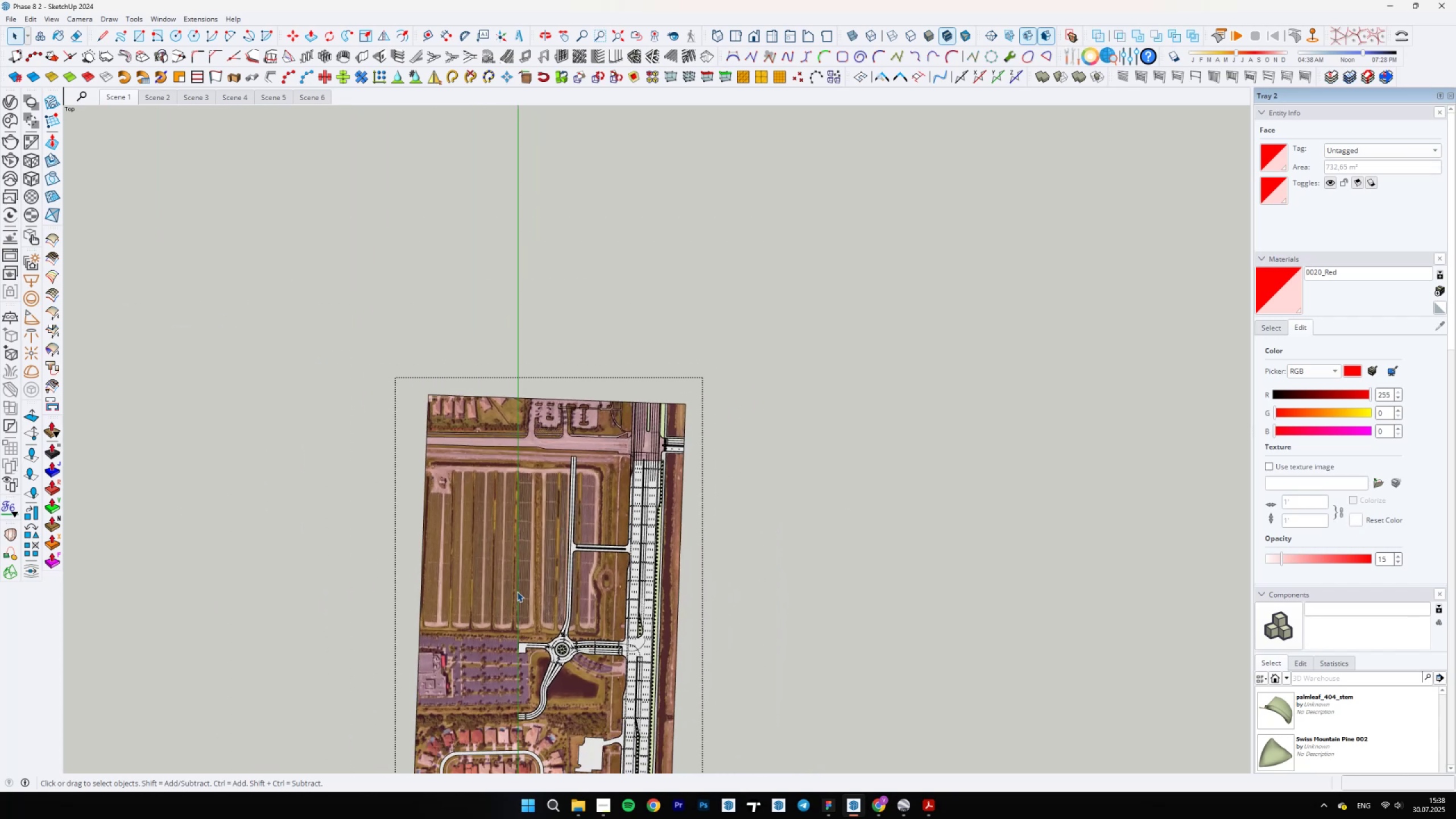 
scroll: coordinate [660, 697], scroll_direction: up, amount: 15.0
 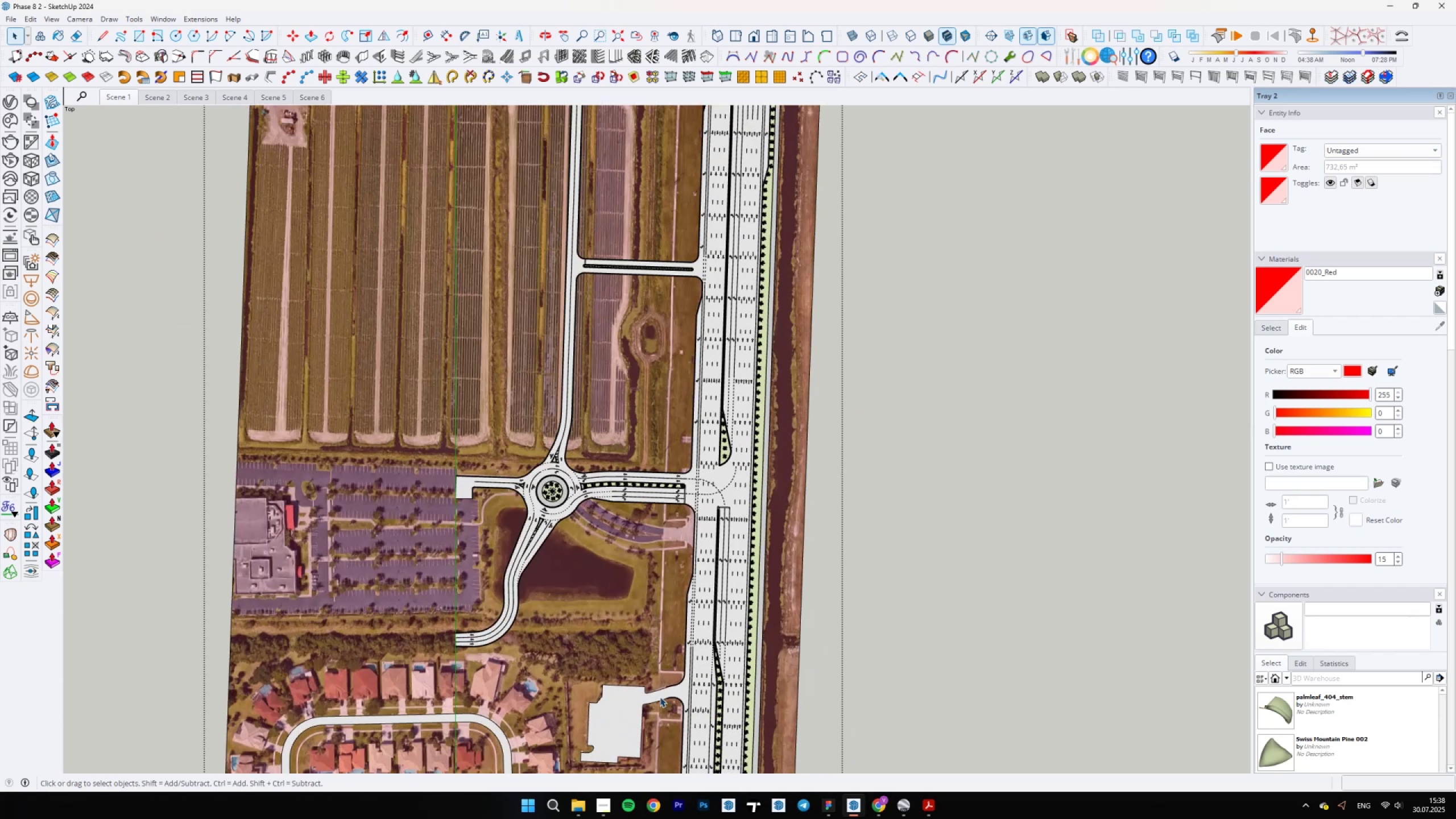 
scroll: coordinate [646, 697], scroll_direction: down, amount: 5.0
 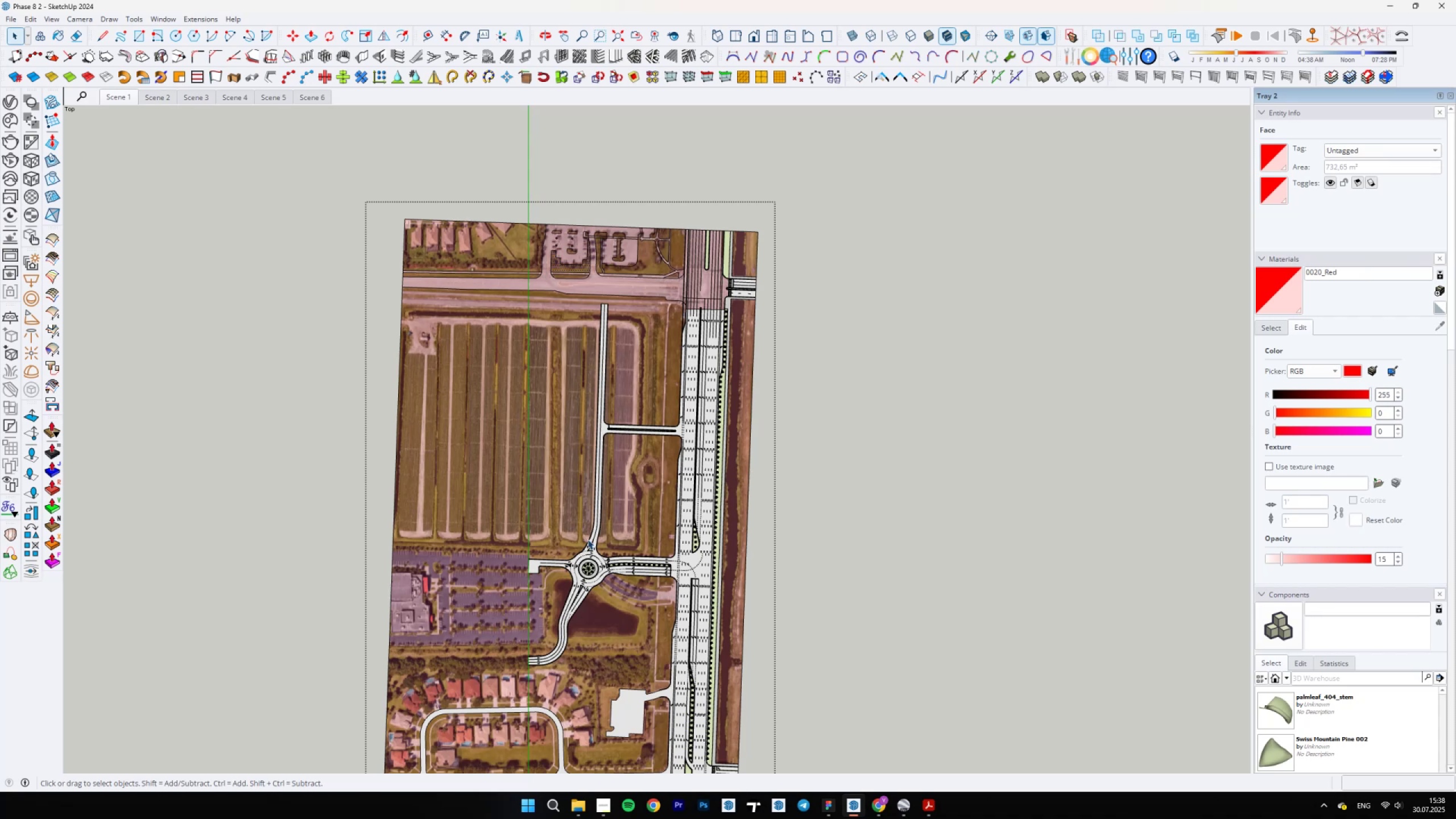 
scroll: coordinate [477, 246], scroll_direction: up, amount: 8.0
 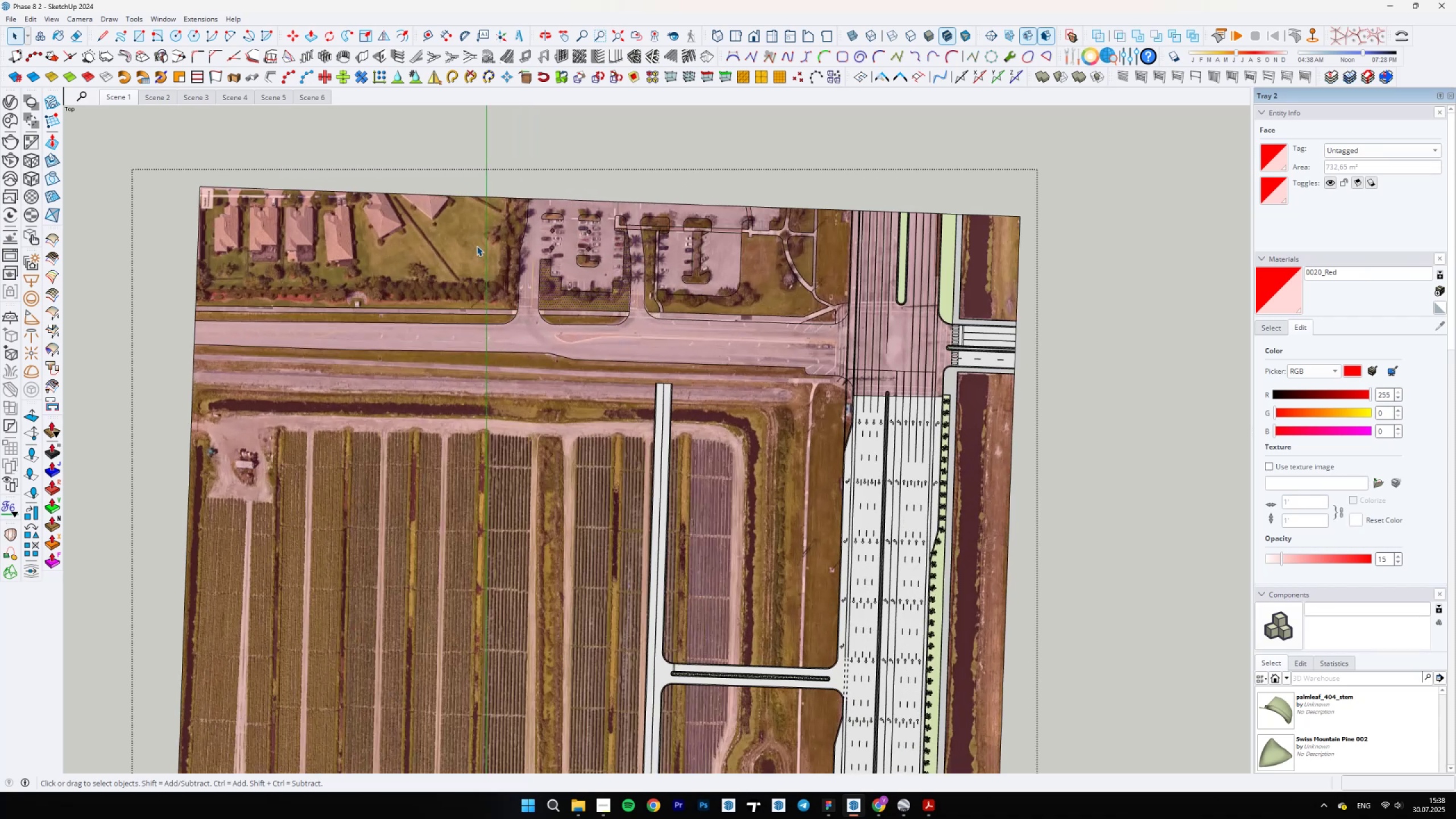 
wait(5.28)
 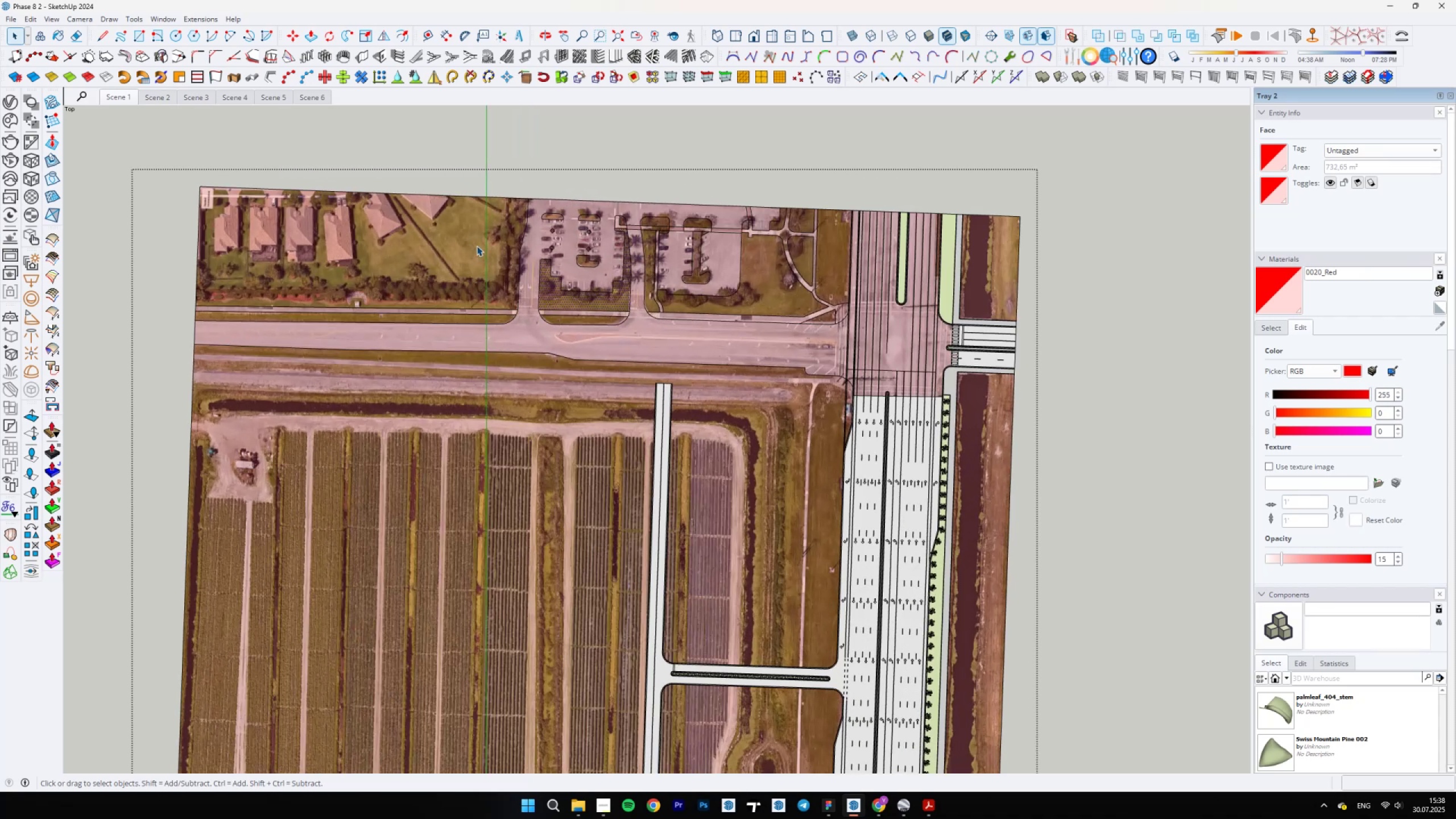 
scroll: coordinate [822, 276], scroll_direction: up, amount: 10.0
 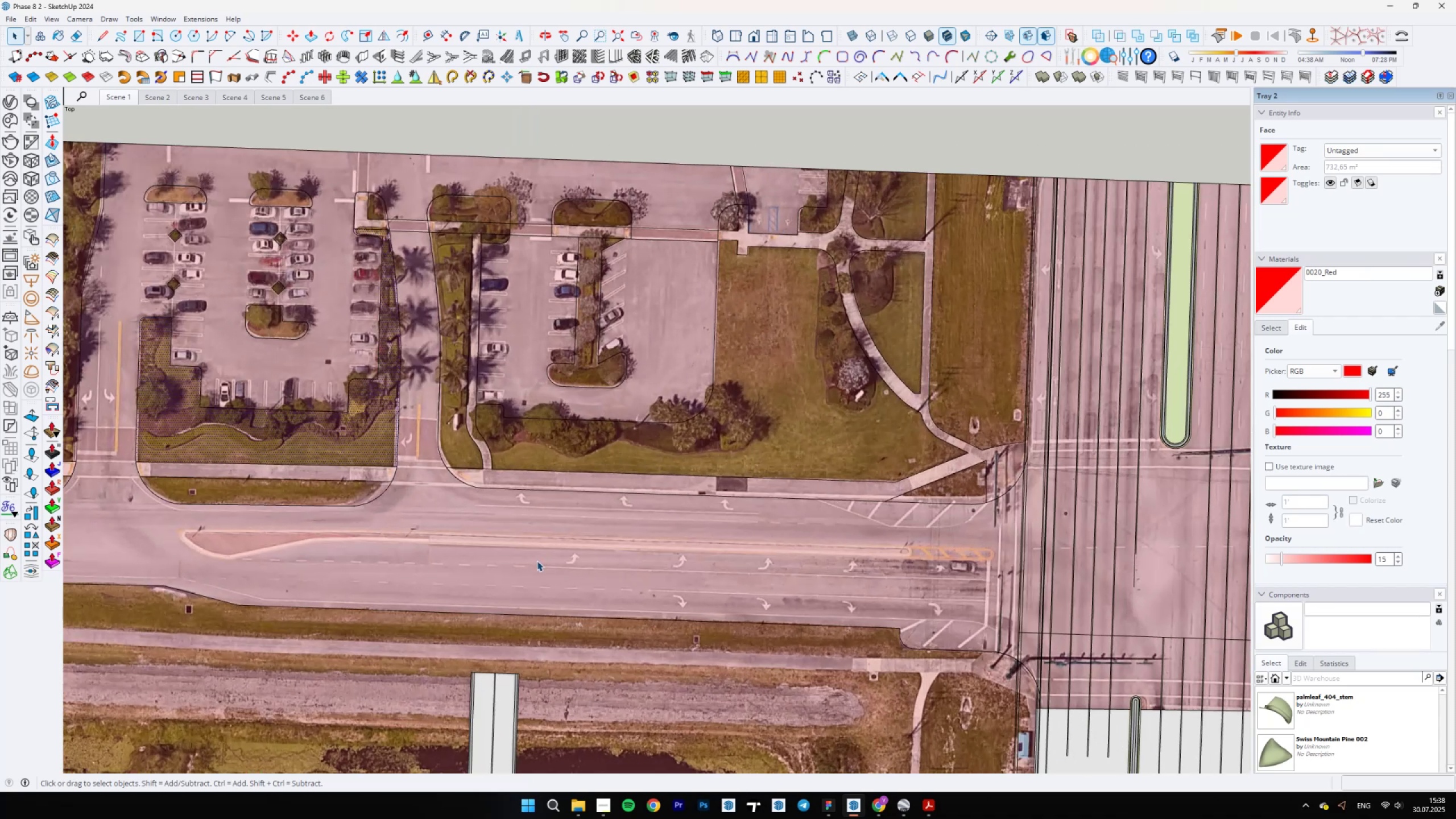 
scroll: coordinate [701, 368], scroll_direction: down, amount: 20.0
 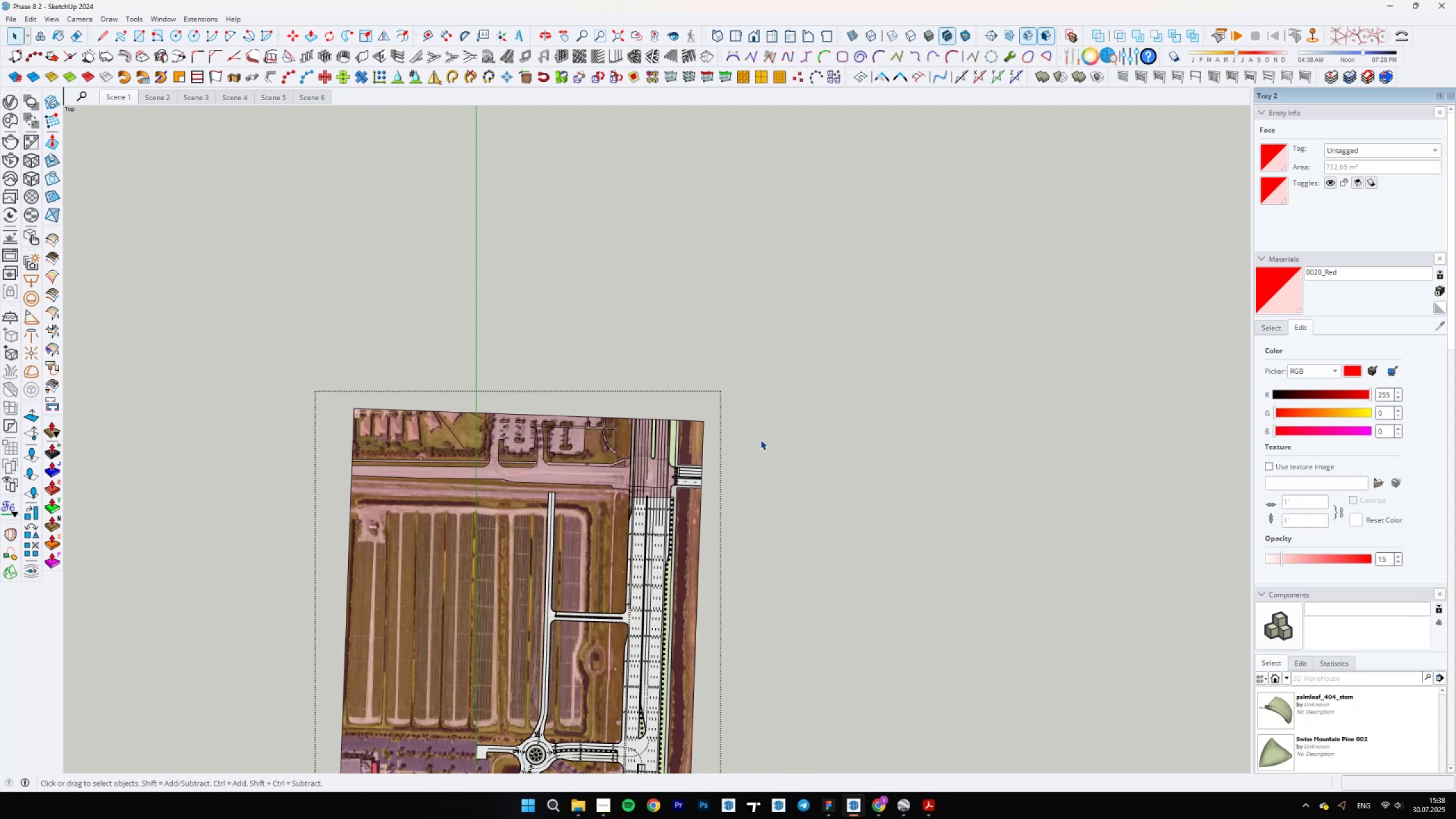 
scroll: coordinate [563, 574], scroll_direction: up, amount: 11.0
 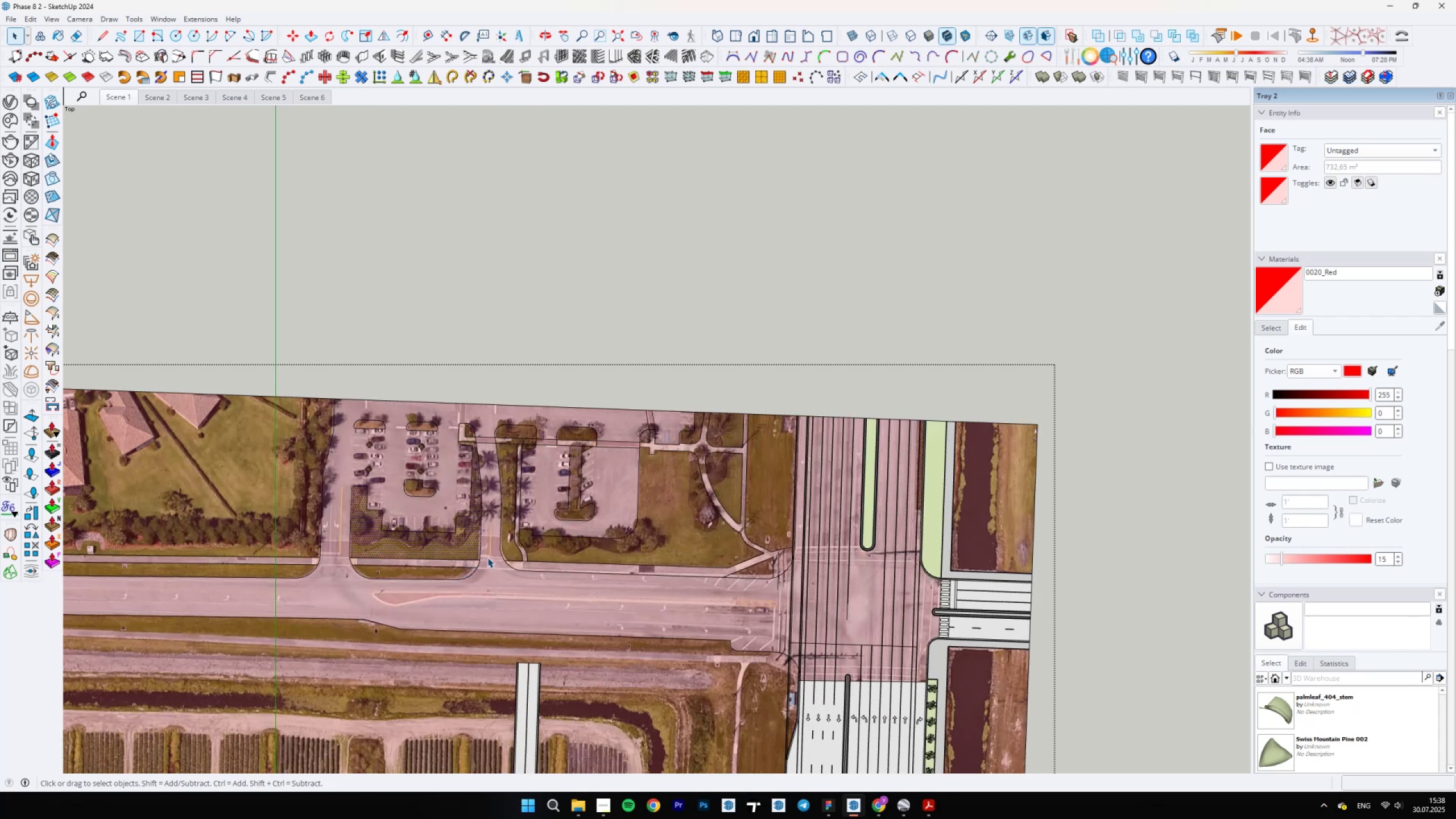 
scroll: coordinate [572, 609], scroll_direction: down, amount: 3.0
 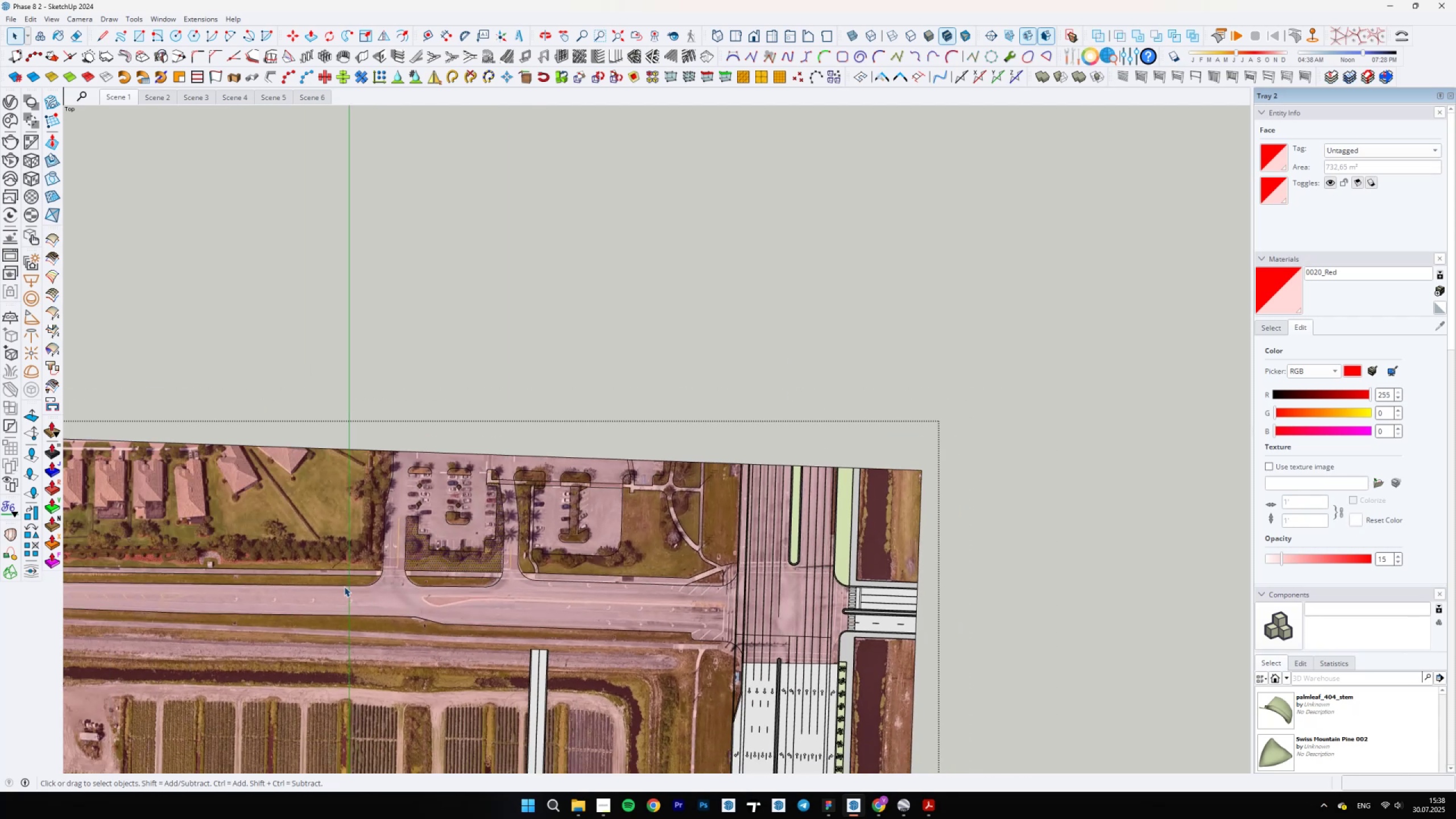 
scroll: coordinate [780, 512], scroll_direction: up, amount: 15.0
 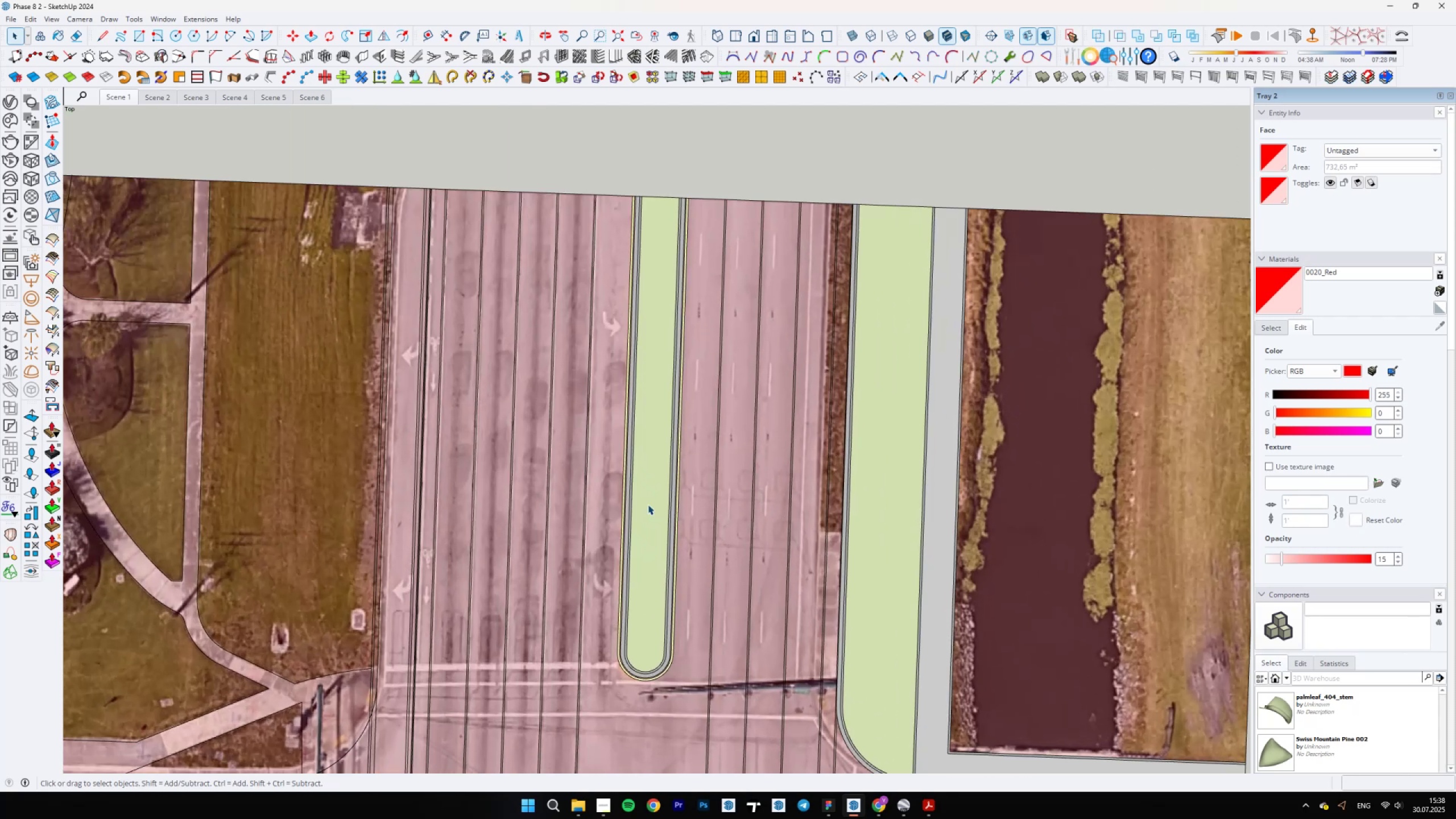 
scroll: coordinate [647, 498], scroll_direction: down, amount: 7.0
 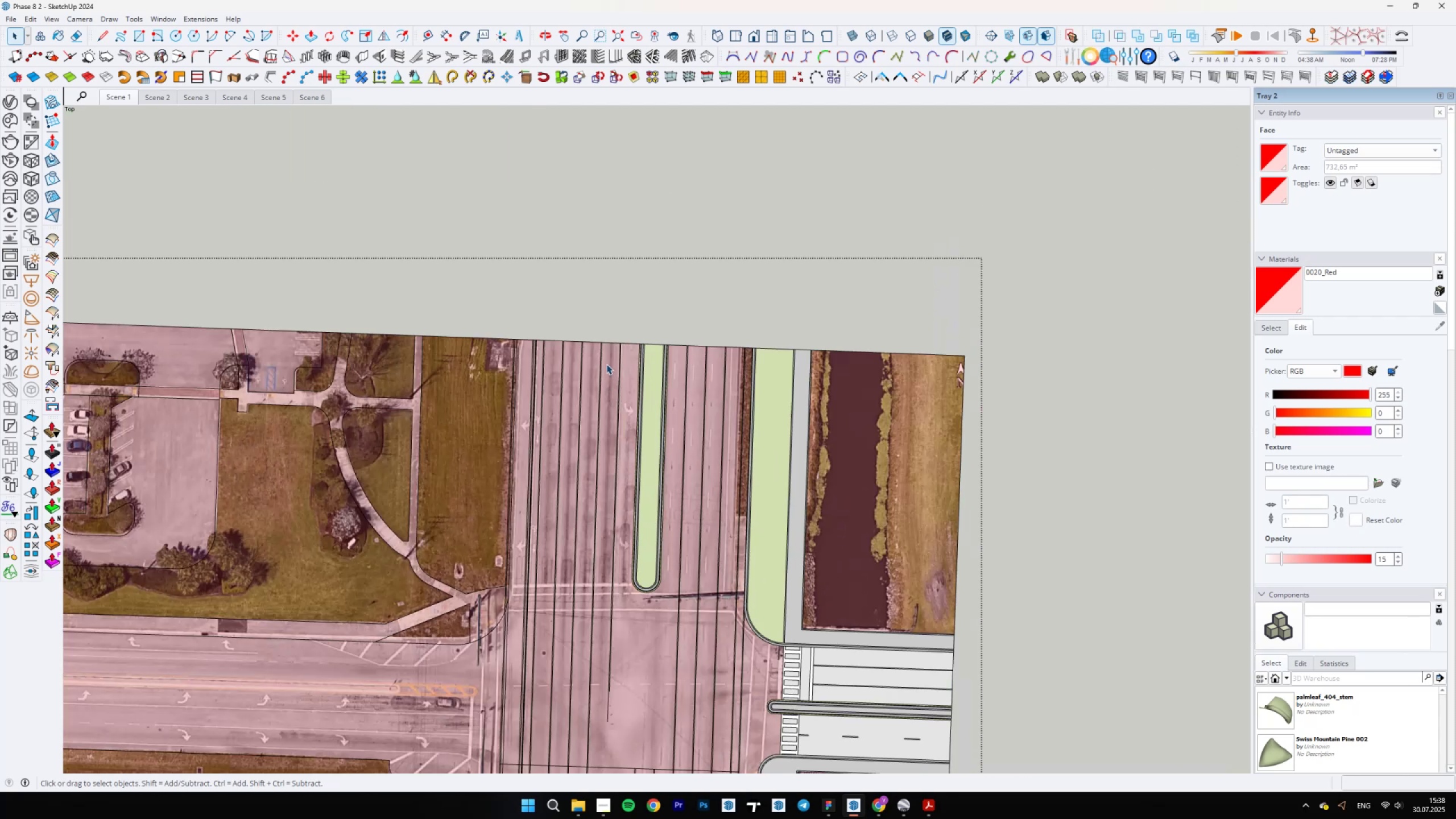 
scroll: coordinate [561, 431], scroll_direction: up, amount: 5.0
 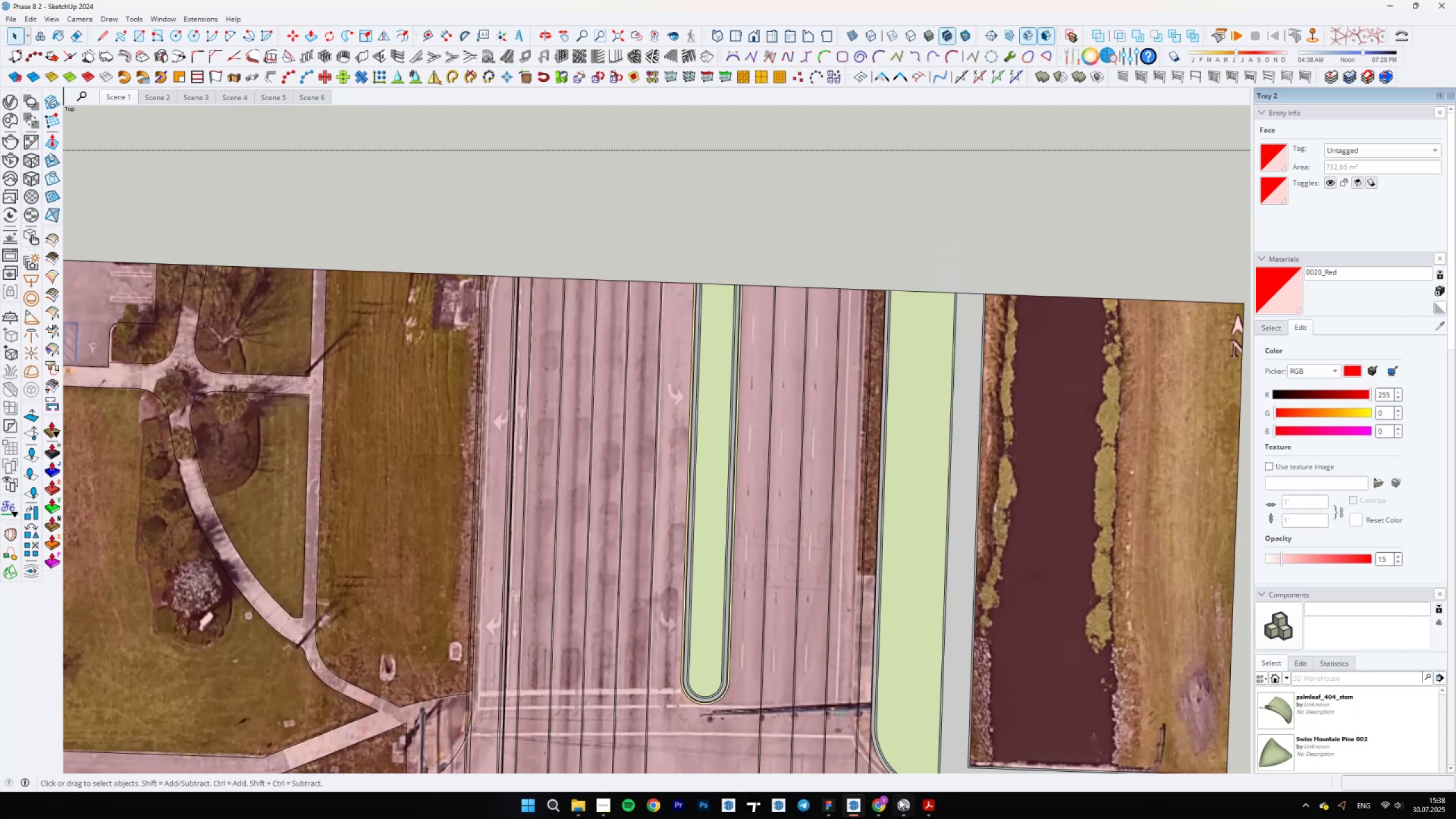 
left_click([901, 799])
 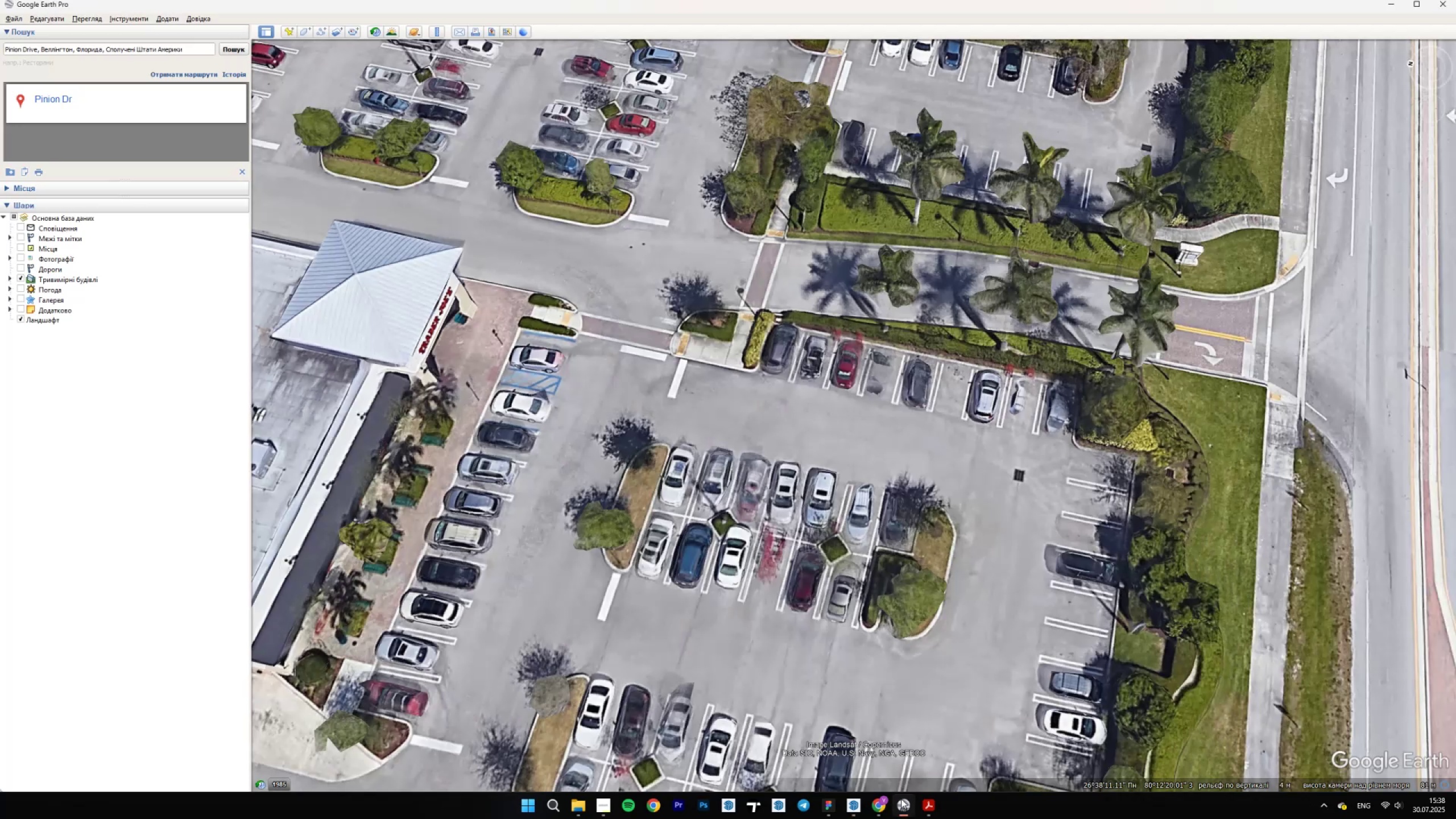 
left_click_drag(start_coordinate=[793, 393], to_coordinate=[671, 477])
 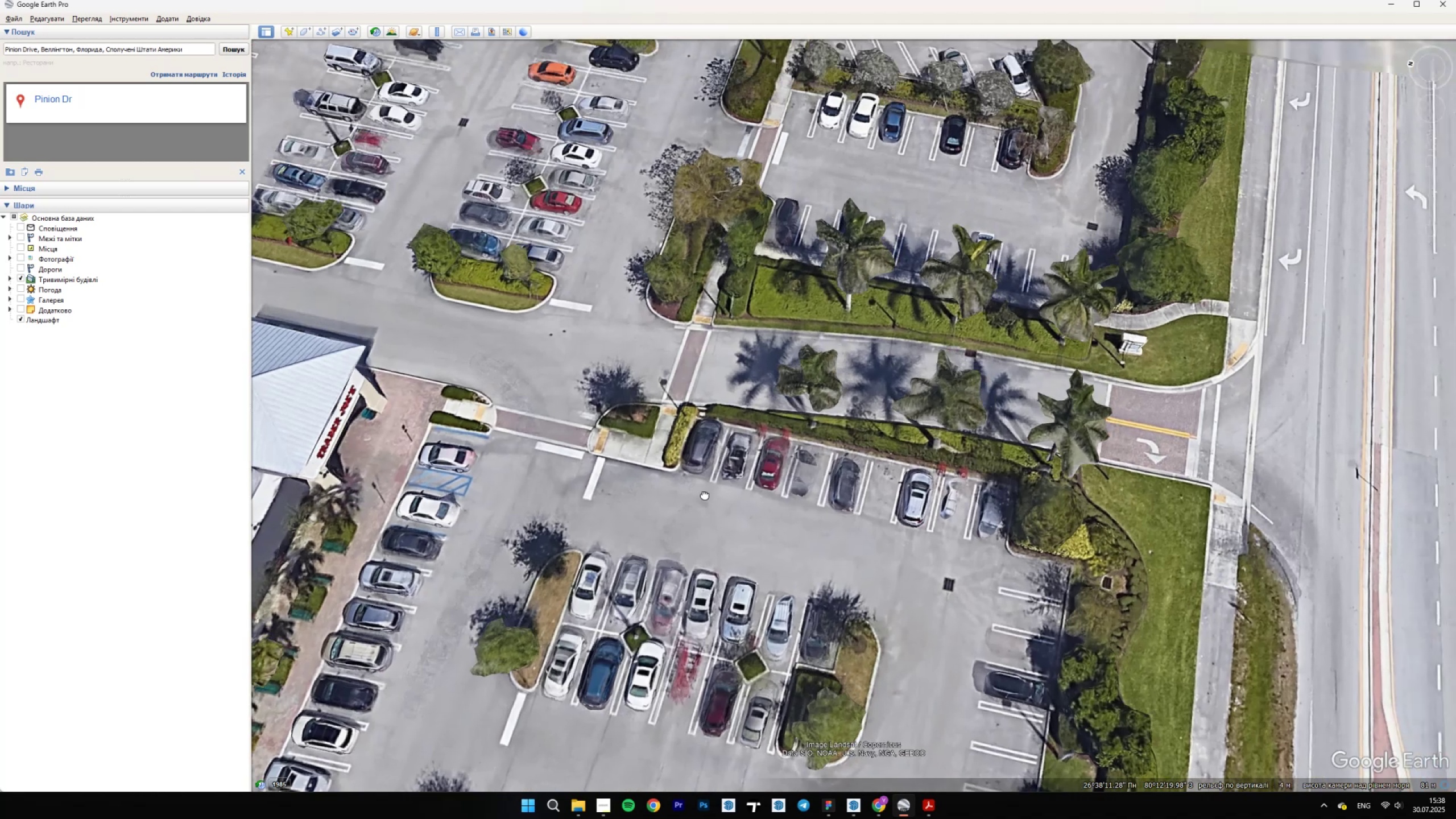 
scroll: coordinate [568, 367], scroll_direction: down, amount: 27.0
 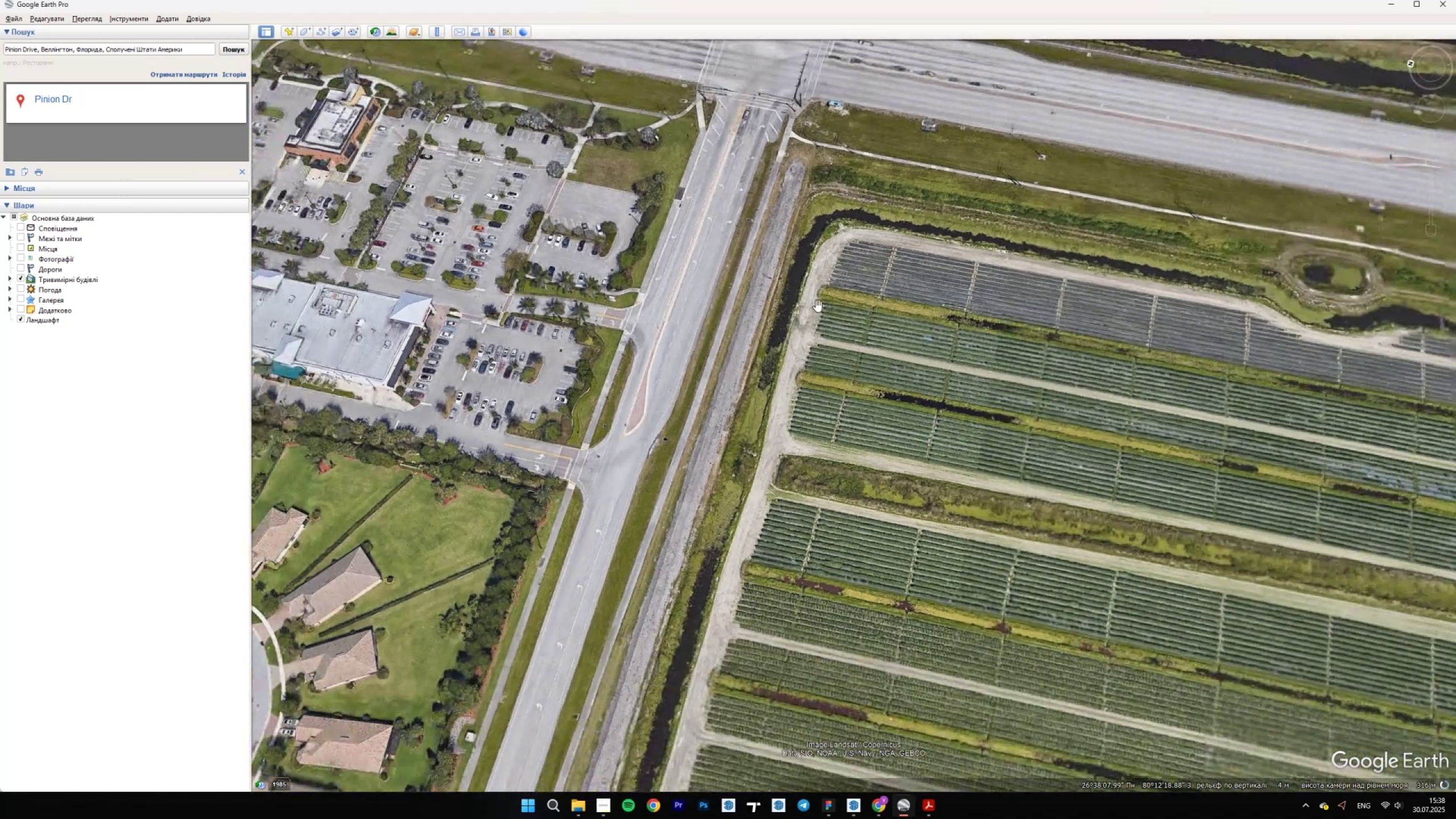 
left_click_drag(start_coordinate=[821, 291], to_coordinate=[552, 618])
 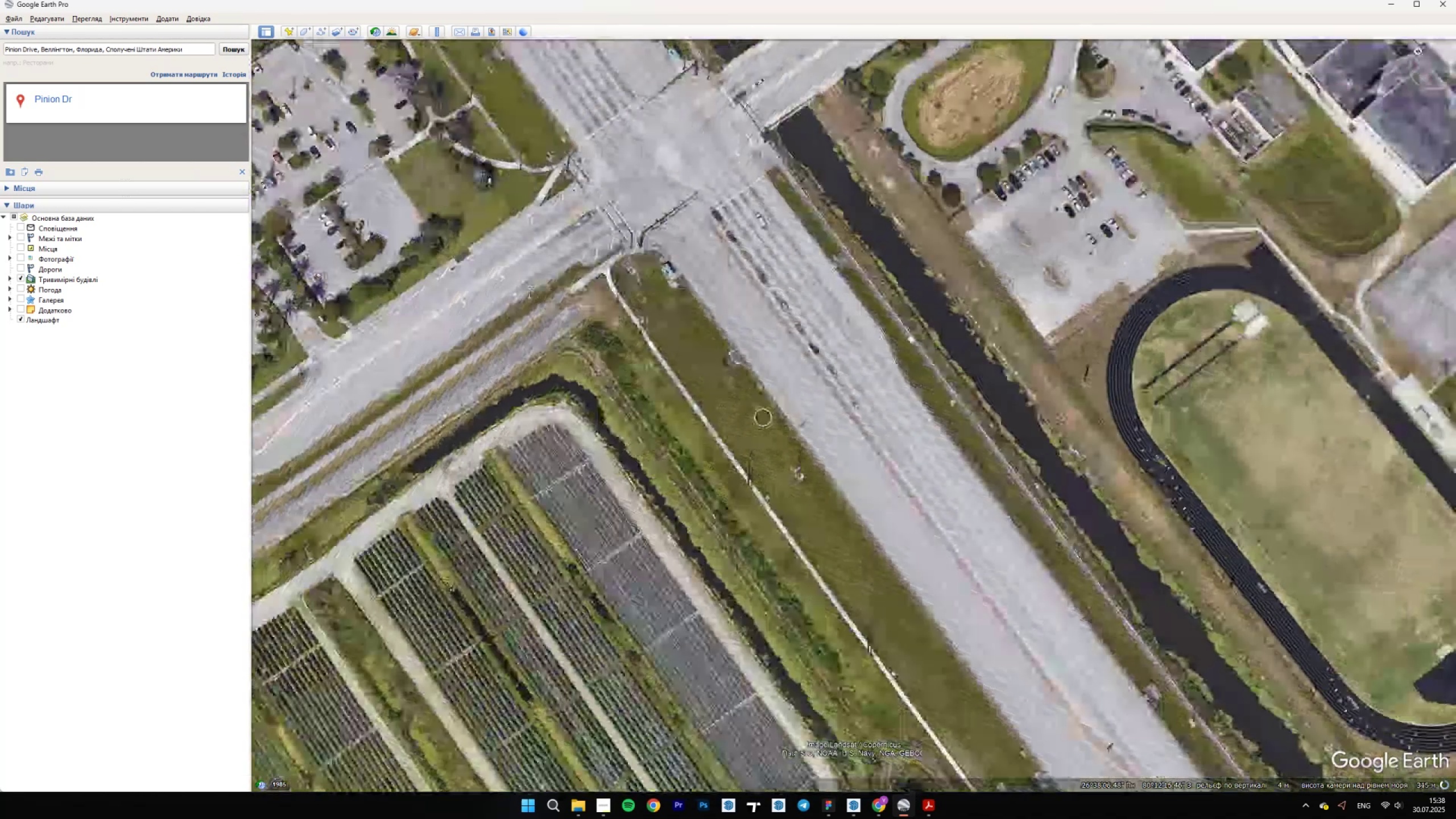 
left_click([618, 110])
 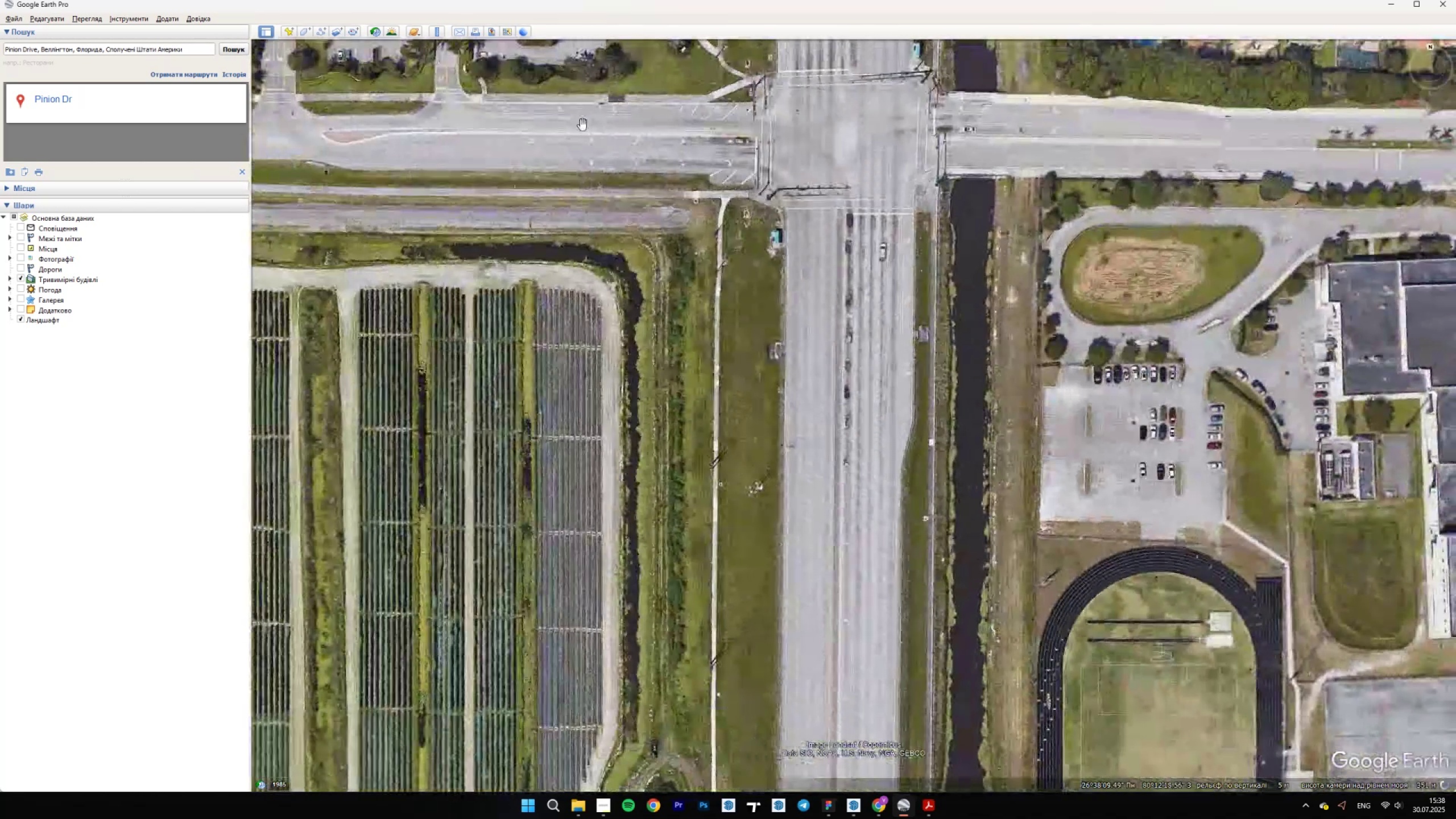 
left_click_drag(start_coordinate=[618, 116], to_coordinate=[528, 539])
 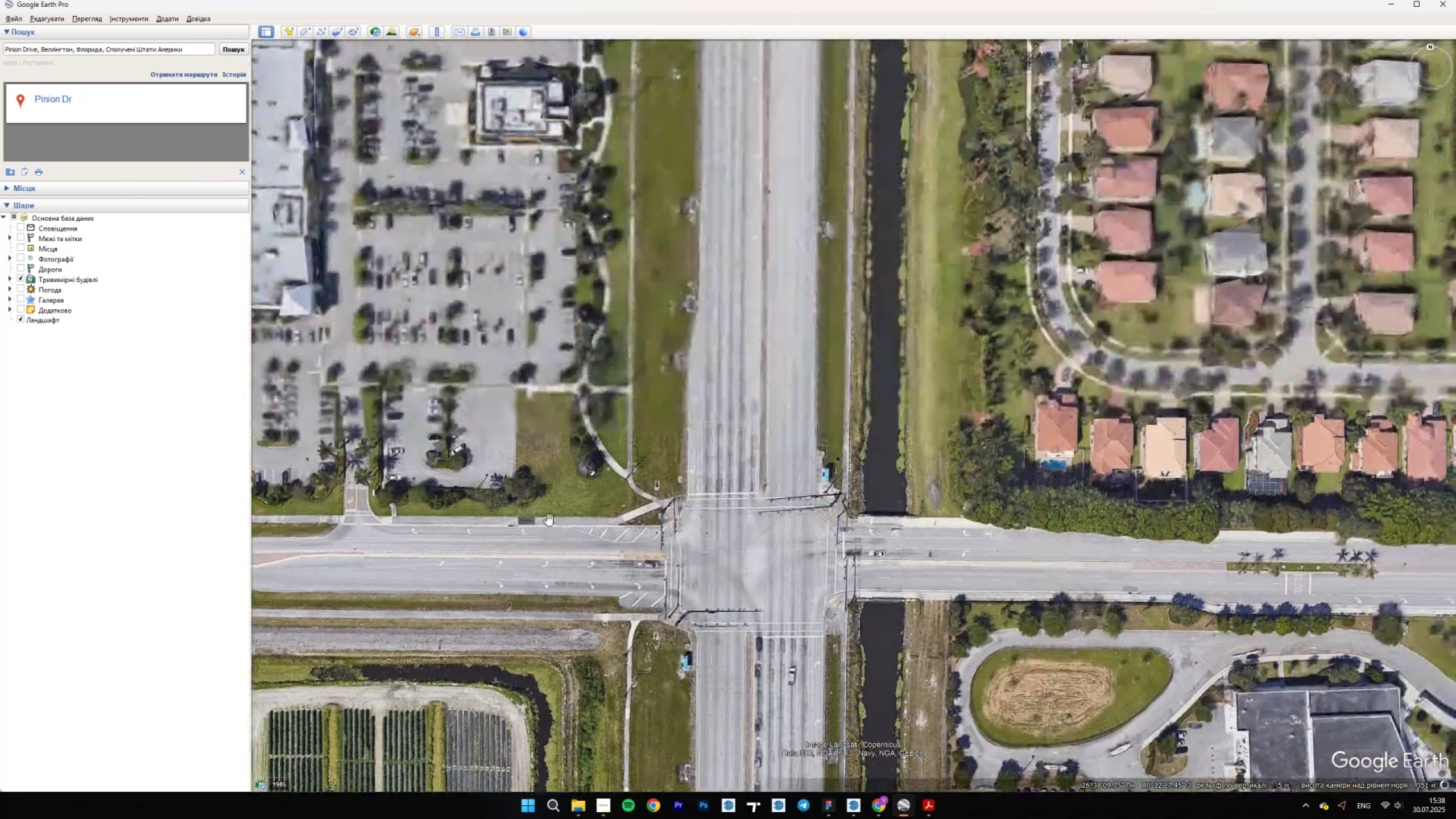 
scroll: coordinate [829, 380], scroll_direction: up, amount: 9.0
 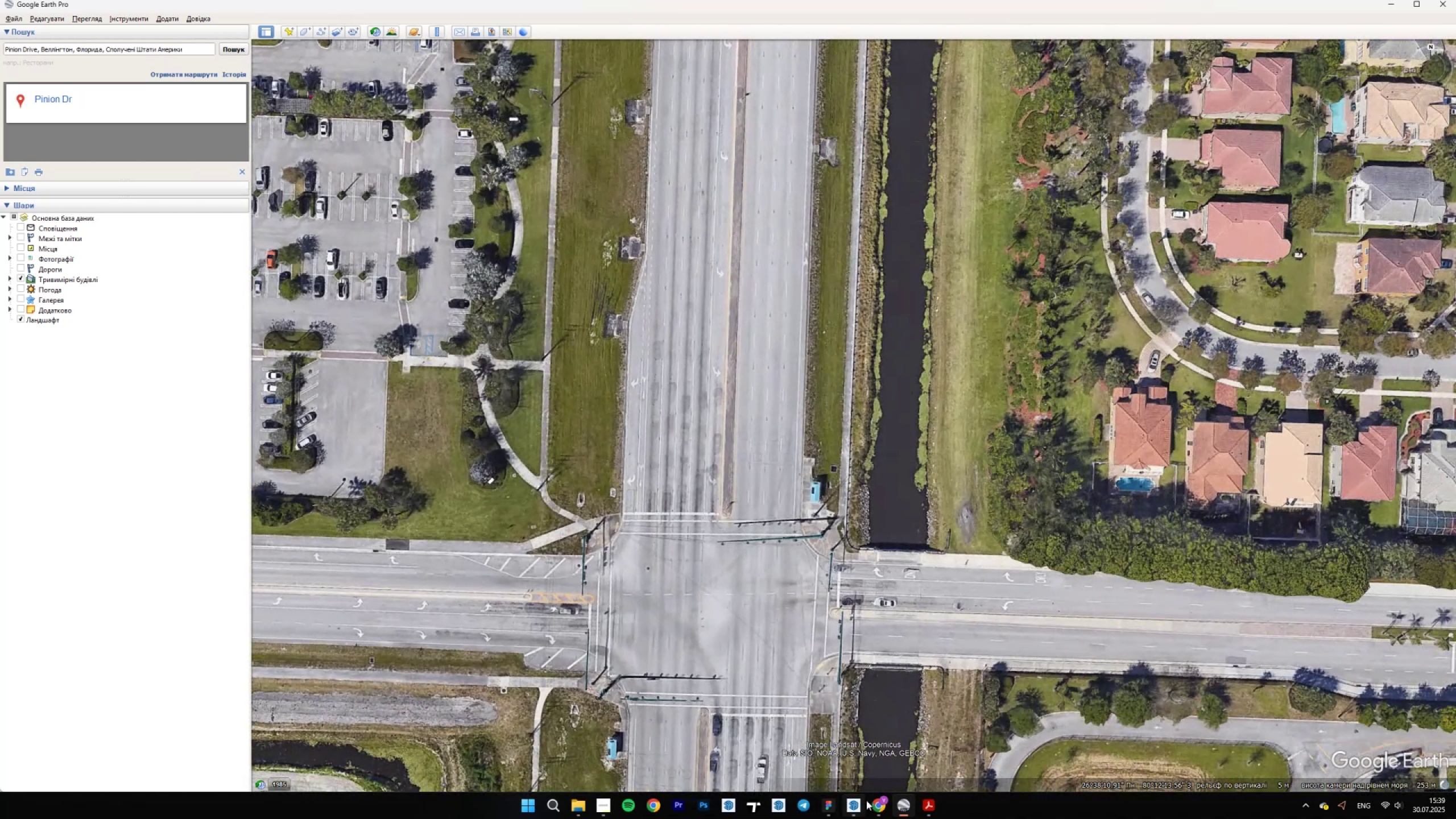 
left_click([903, 807])
 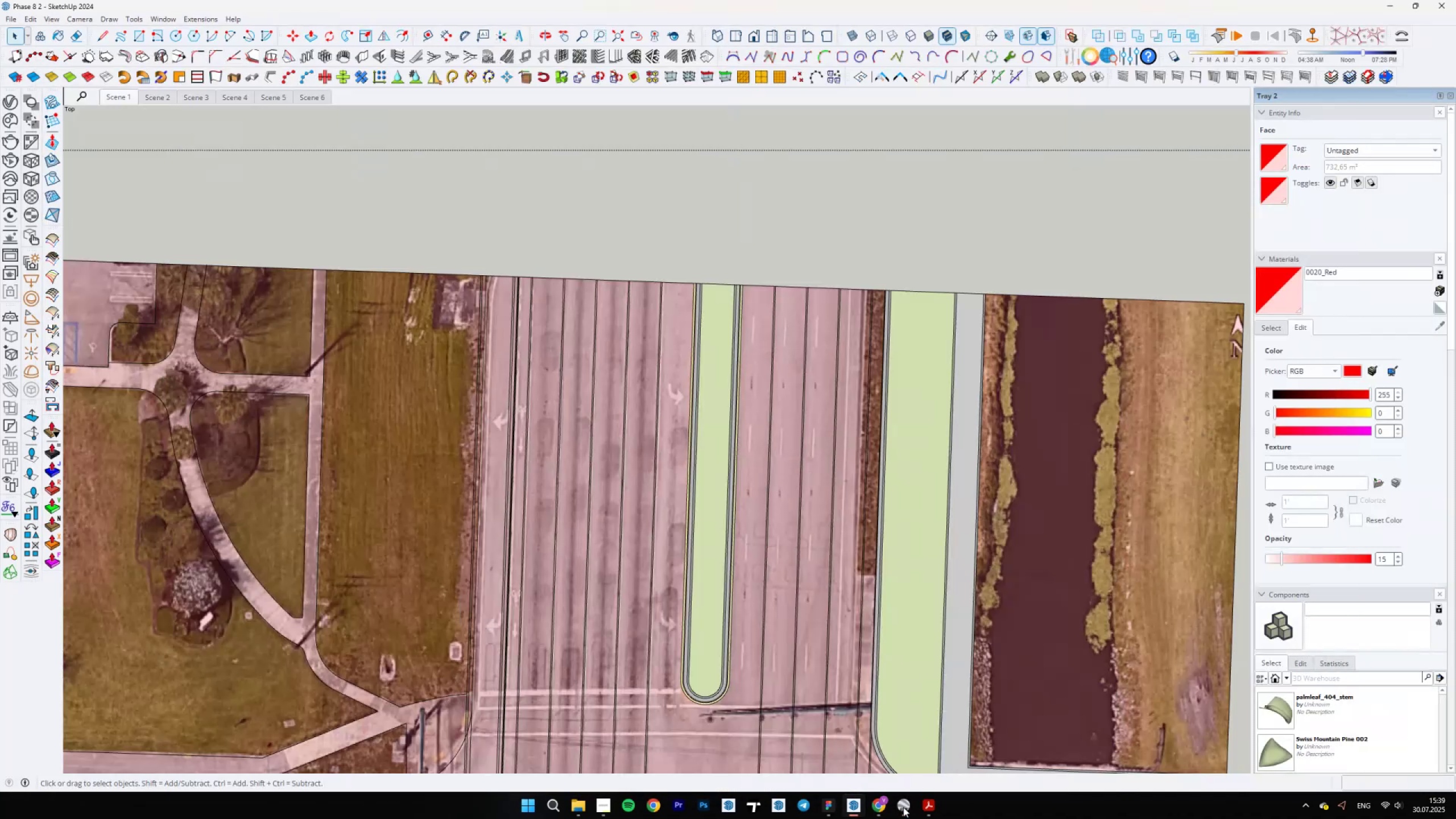 
left_click([903, 807])
 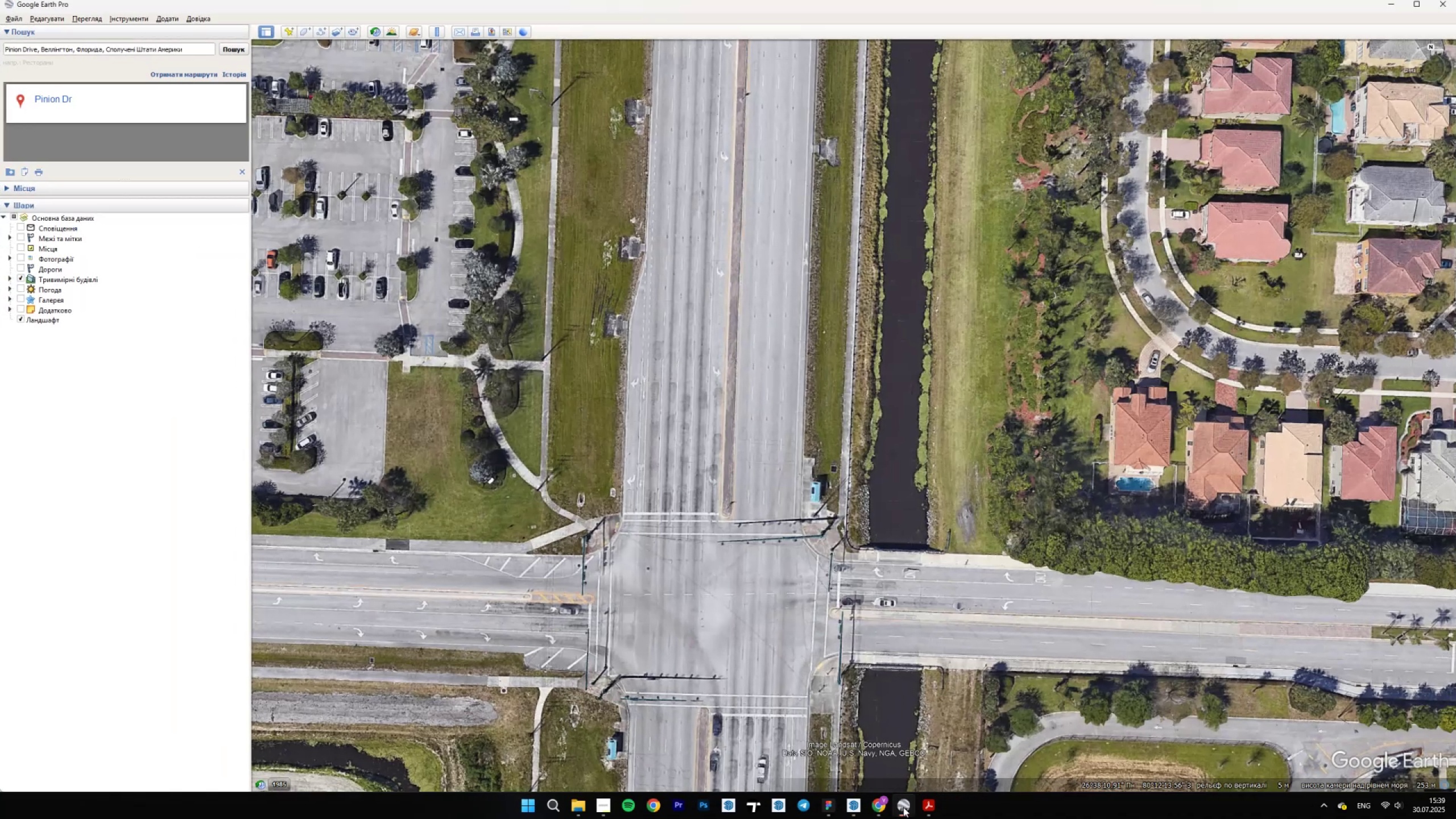 
left_click([903, 807])
 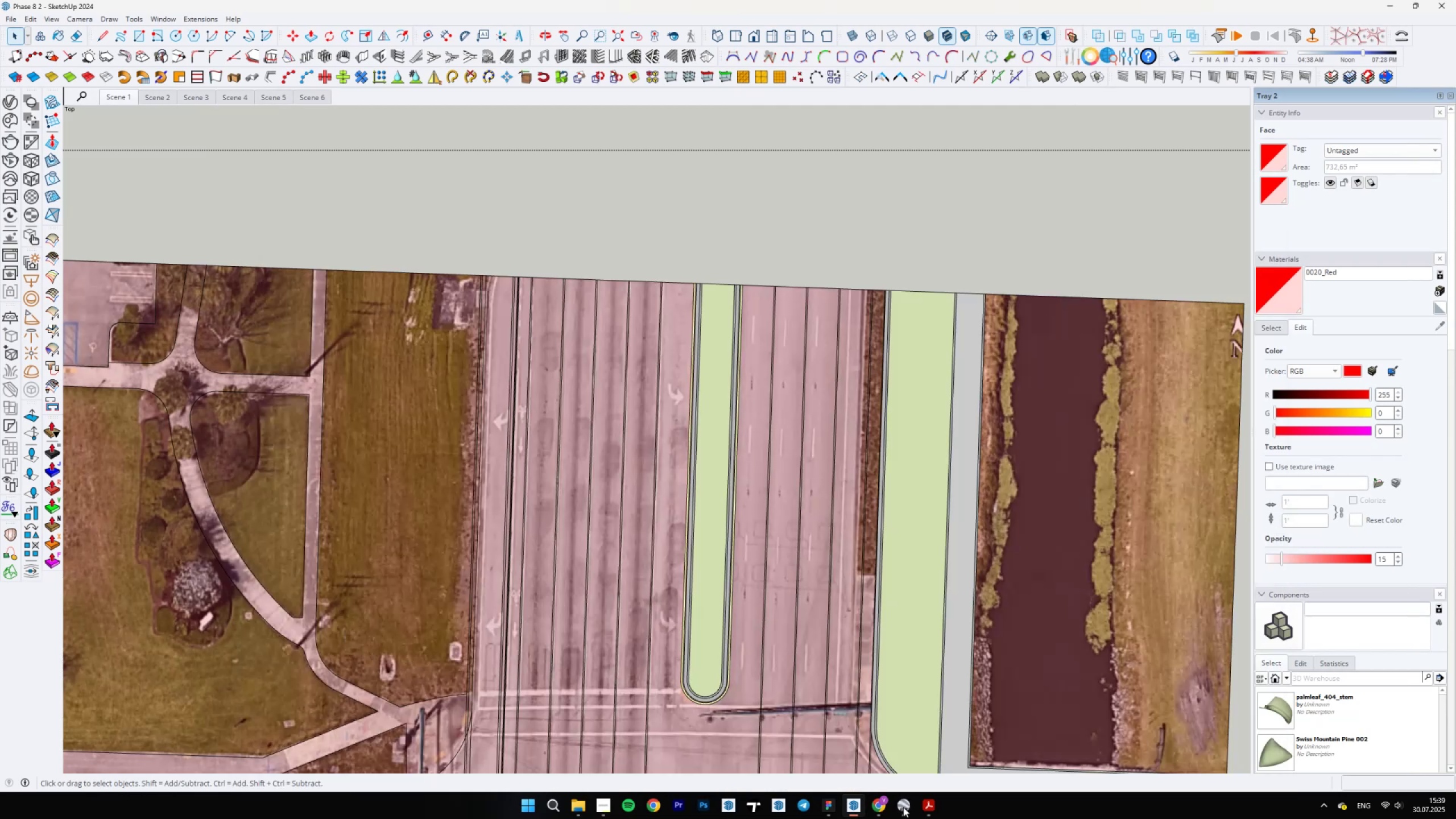 
scroll: coordinate [702, 402], scroll_direction: up, amount: 11.0
 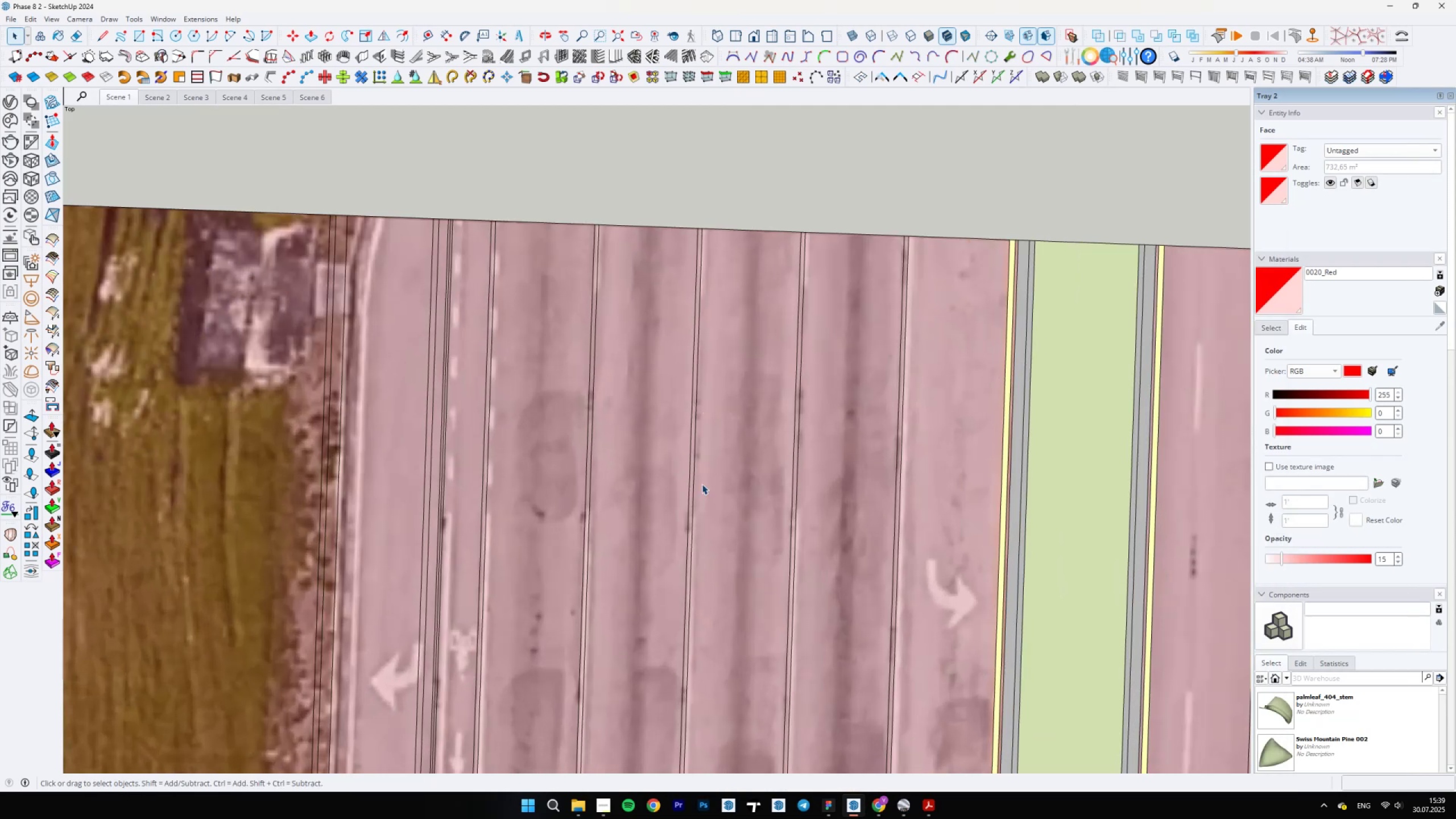 
scroll: coordinate [663, 707], scroll_direction: down, amount: 21.0
 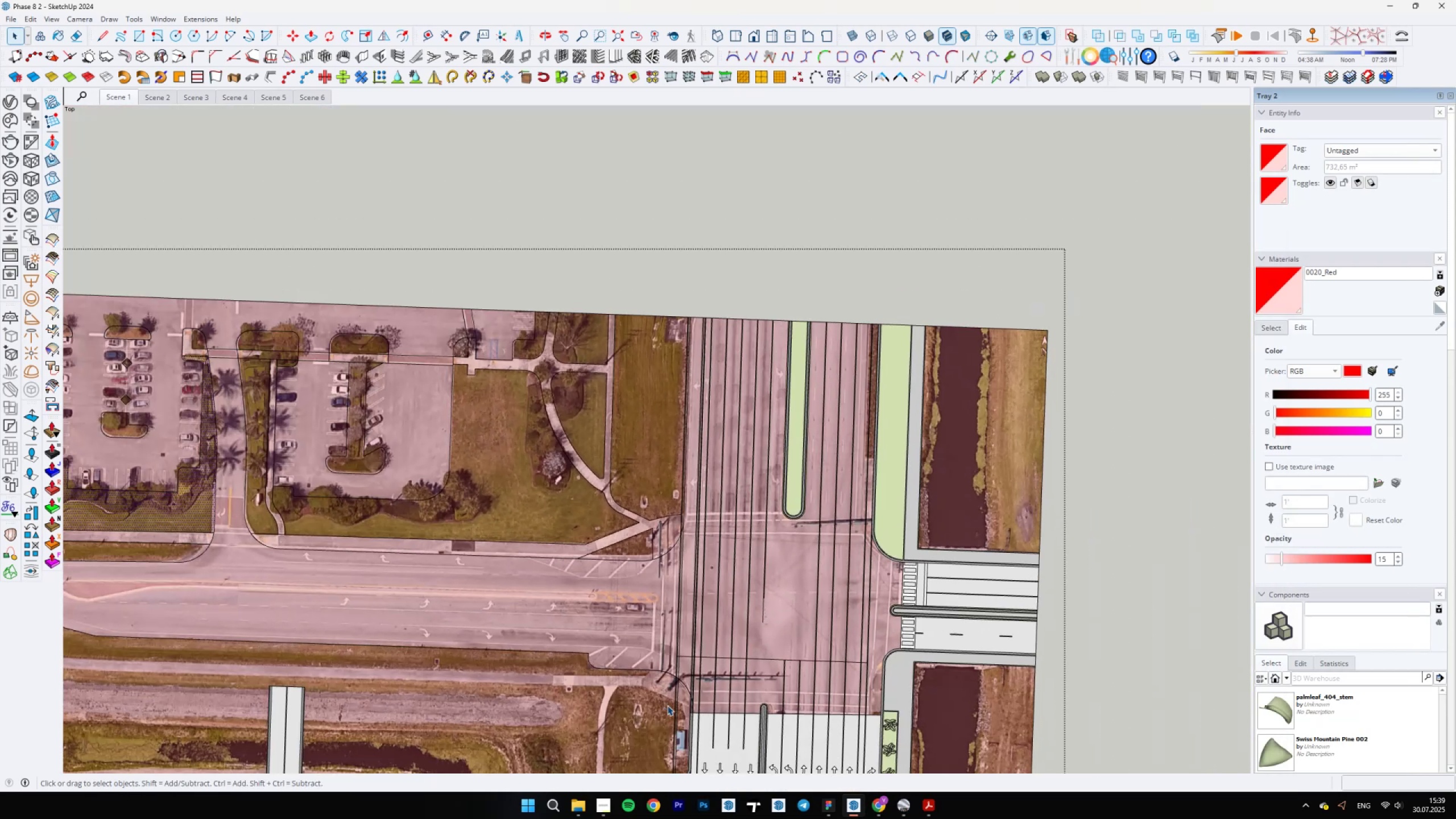 
scroll: coordinate [721, 462], scroll_direction: up, amount: 6.0
 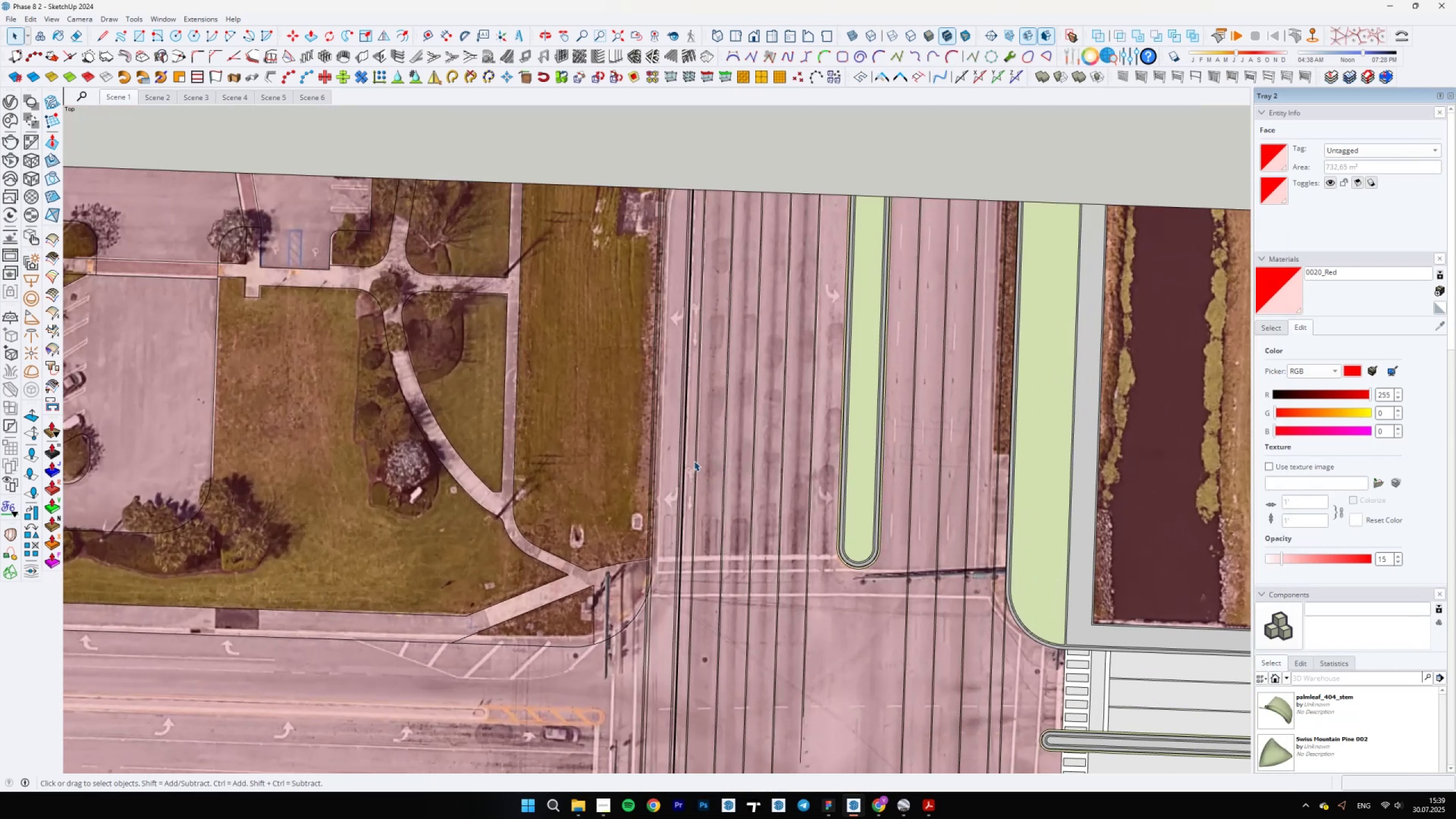 
scroll: coordinate [706, 412], scroll_direction: down, amount: 5.0
 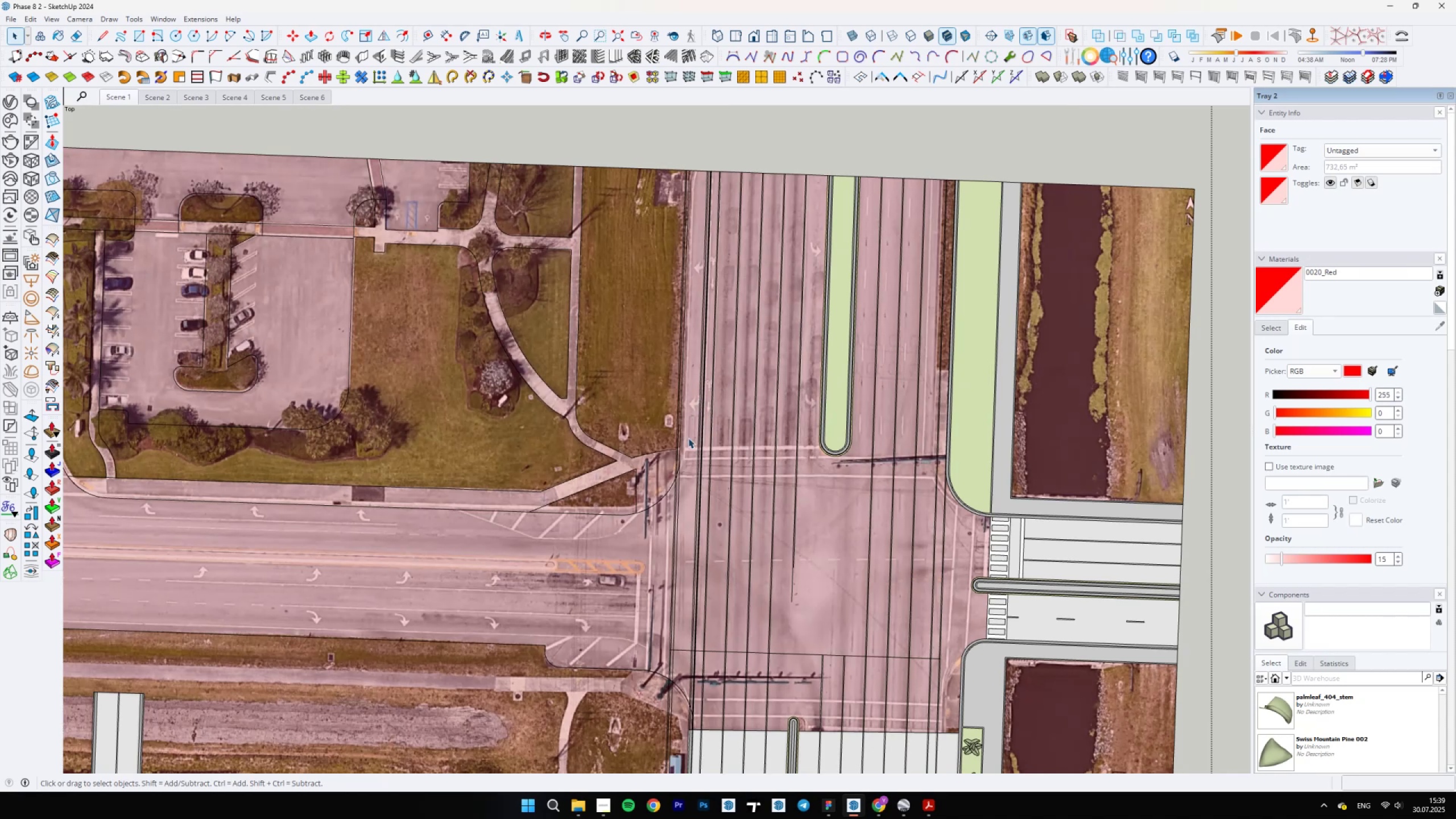 
scroll: coordinate [673, 688], scroll_direction: up, amount: 24.0
 